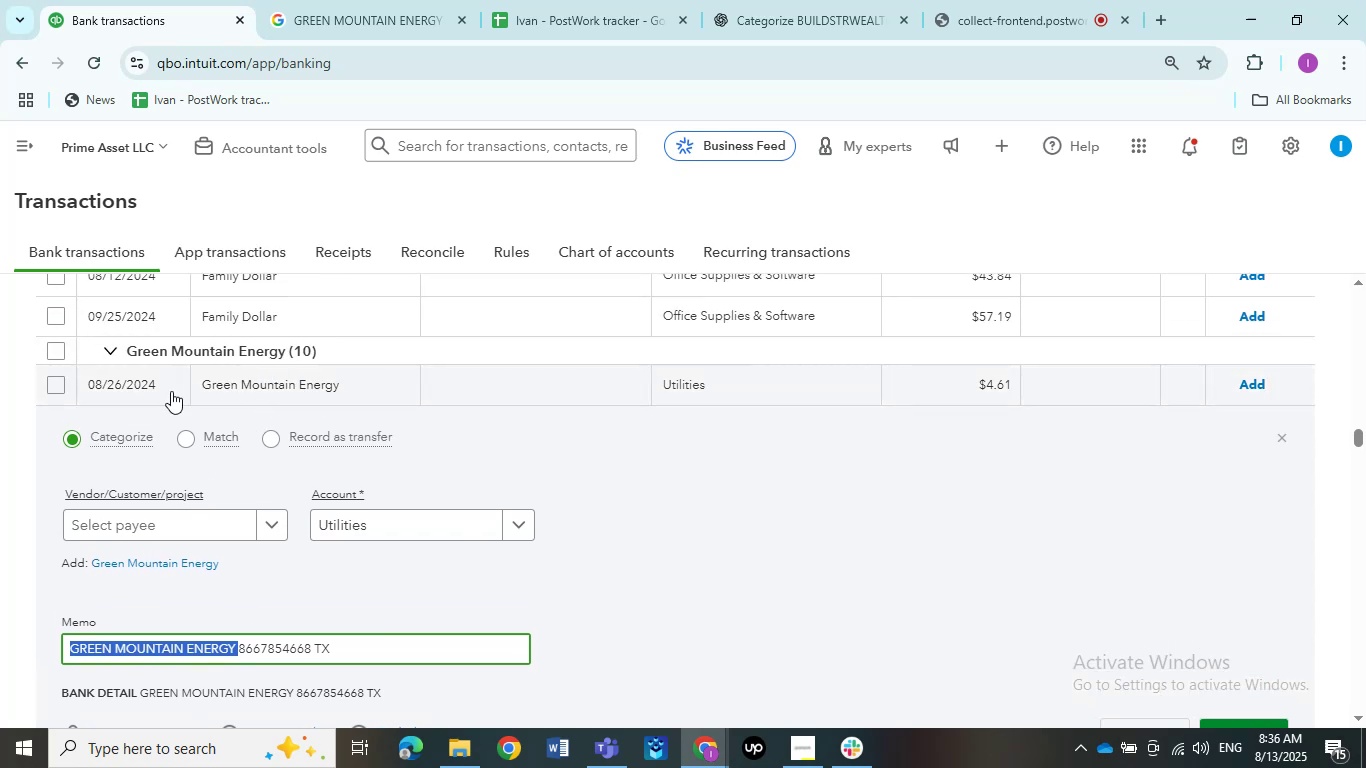 
left_click([56, 354])
 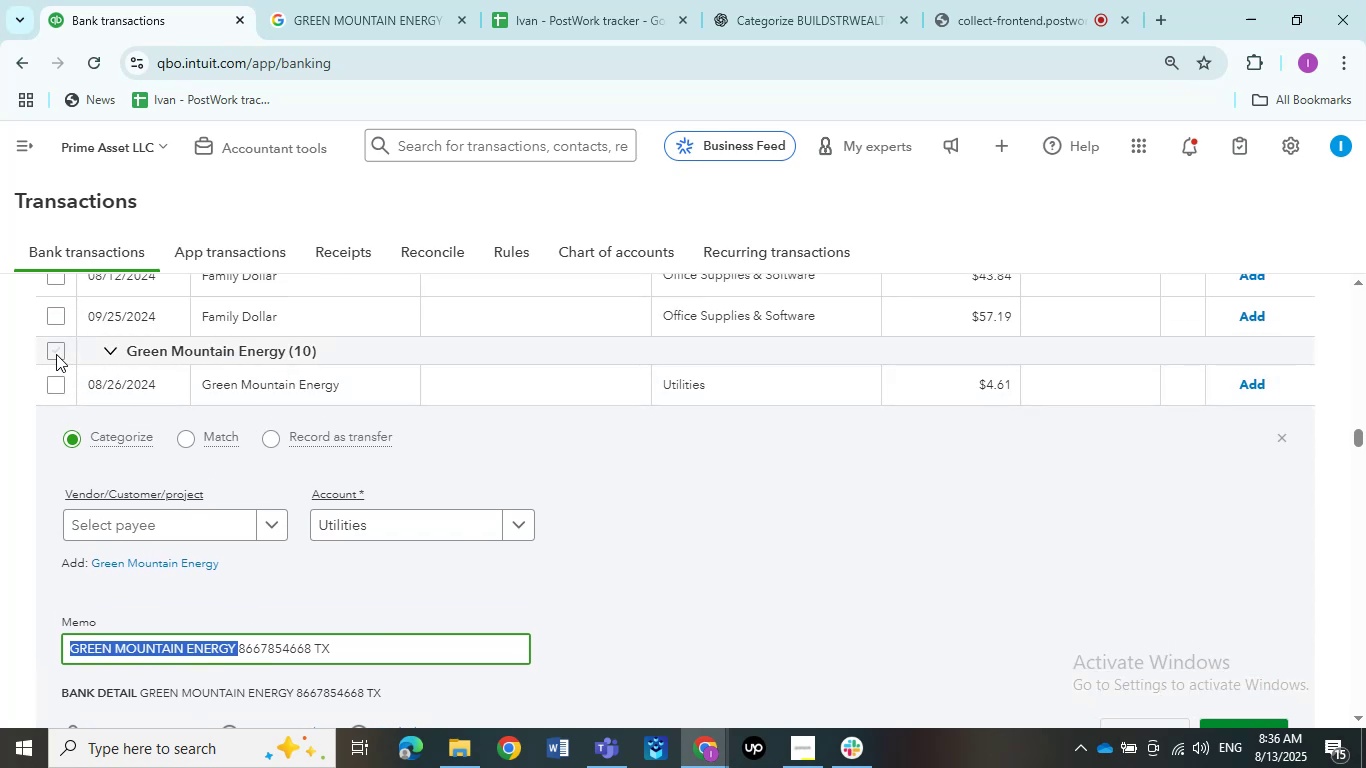 
mouse_move([92, 354])
 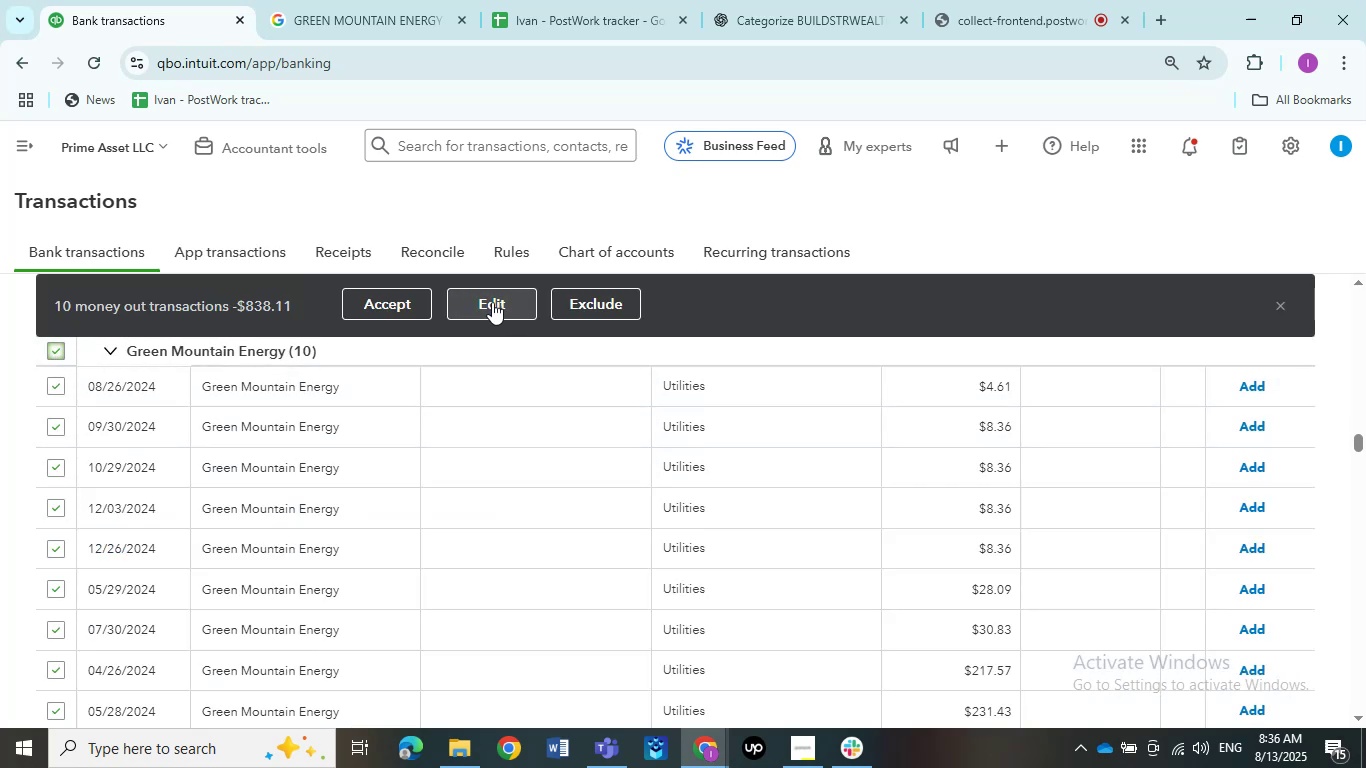 
left_click([491, 302])
 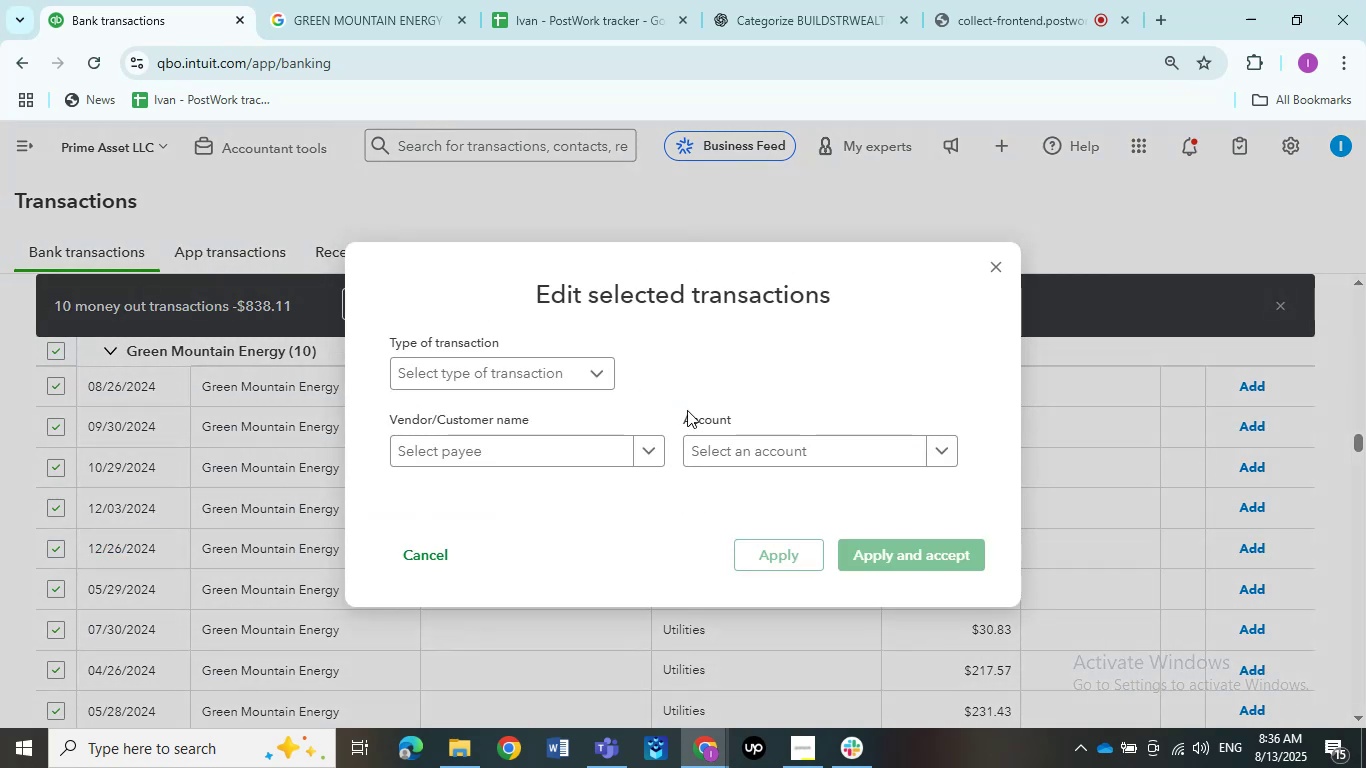 
left_click([943, 454])
 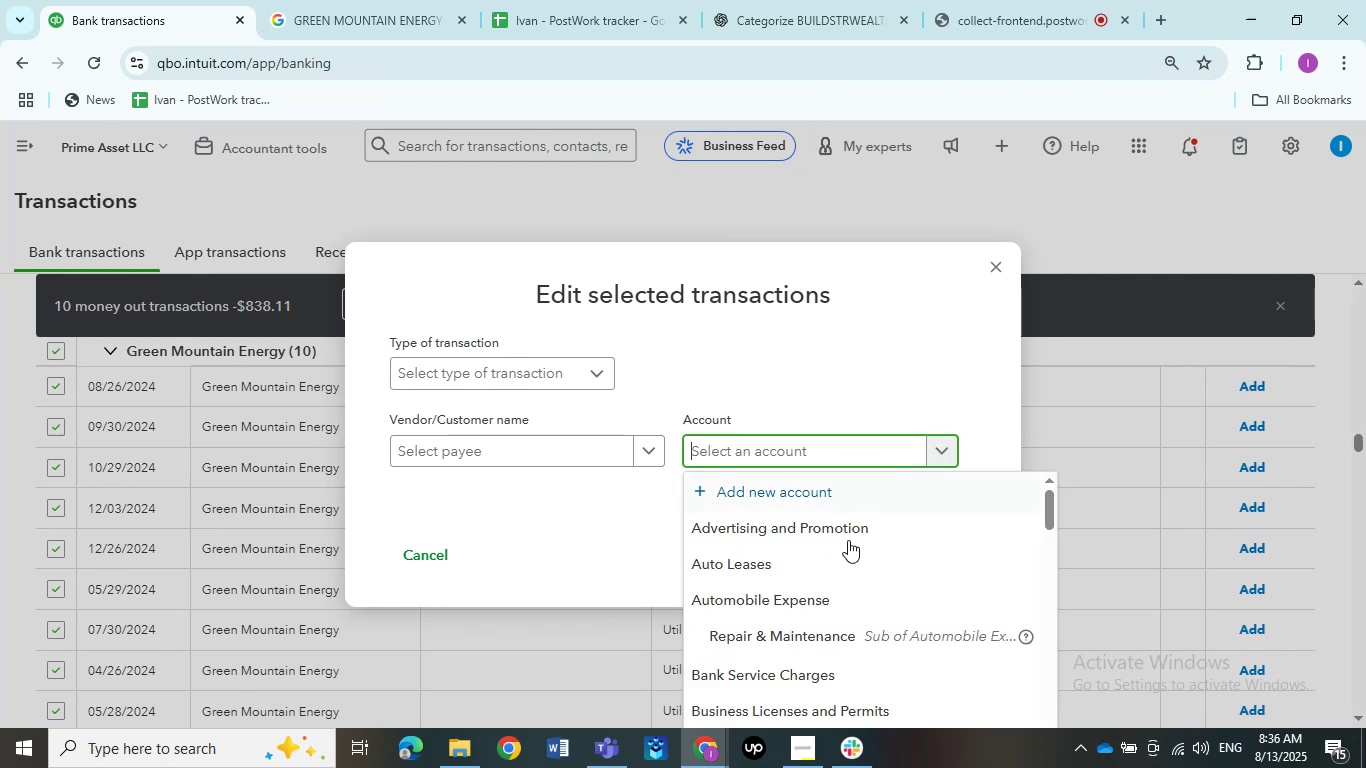 
scroll: coordinate [825, 588], scroll_direction: down, amount: 5.0
 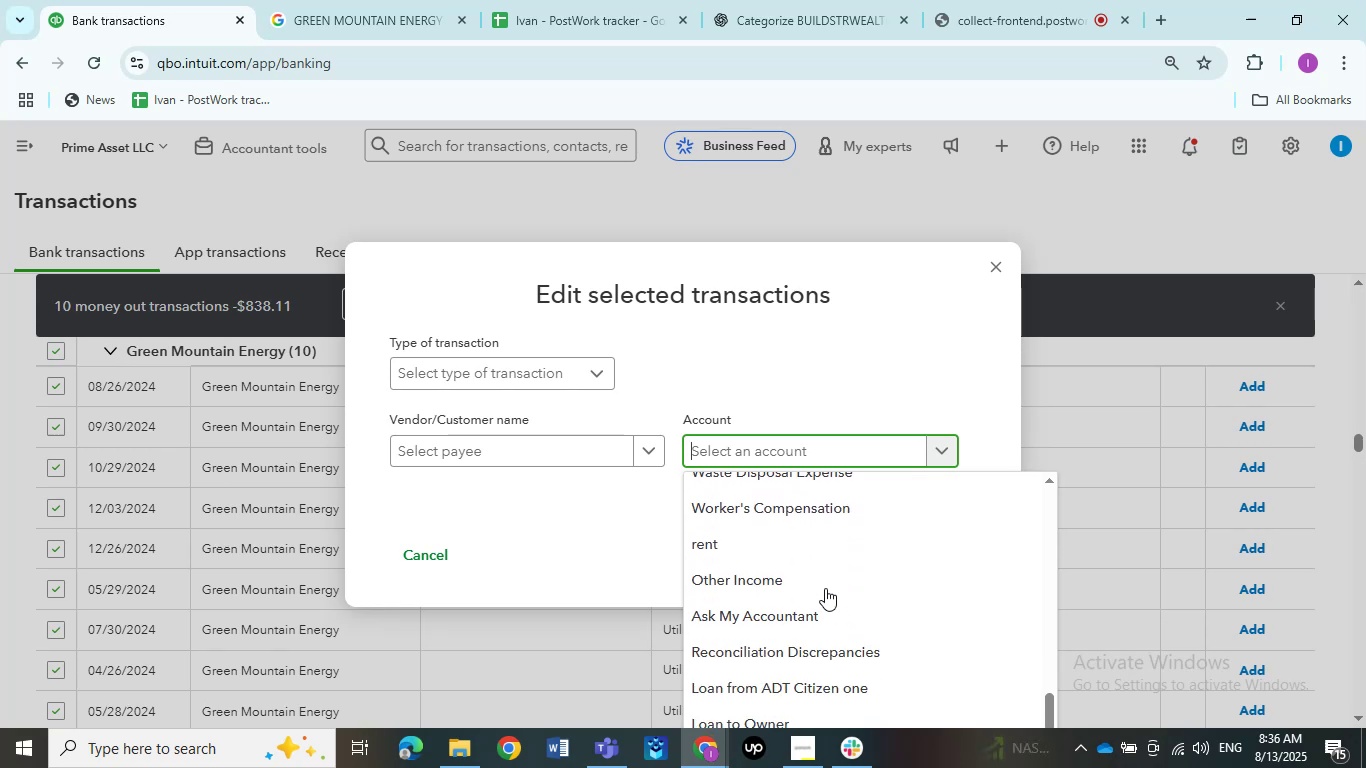 
scroll: coordinate [825, 588], scroll_direction: up, amount: 1.0
 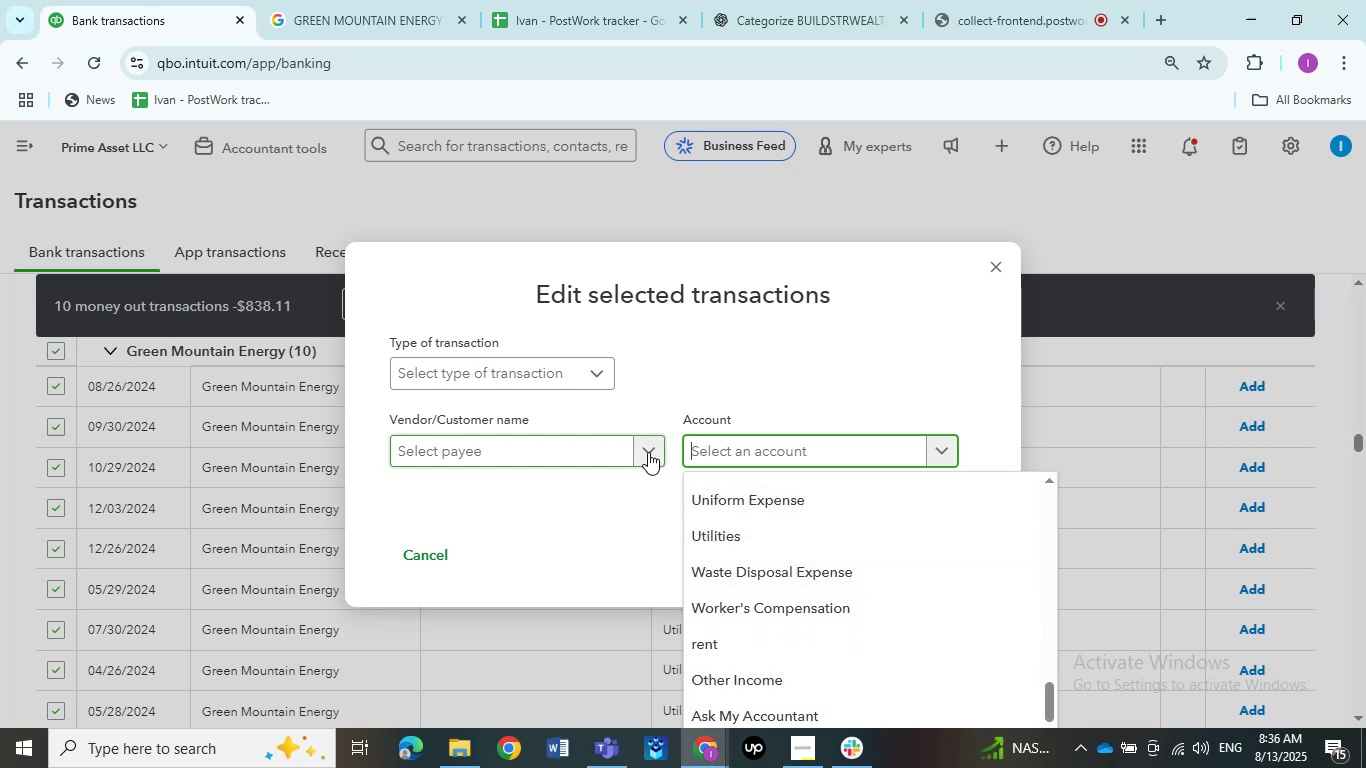 
left_click([758, 537])
 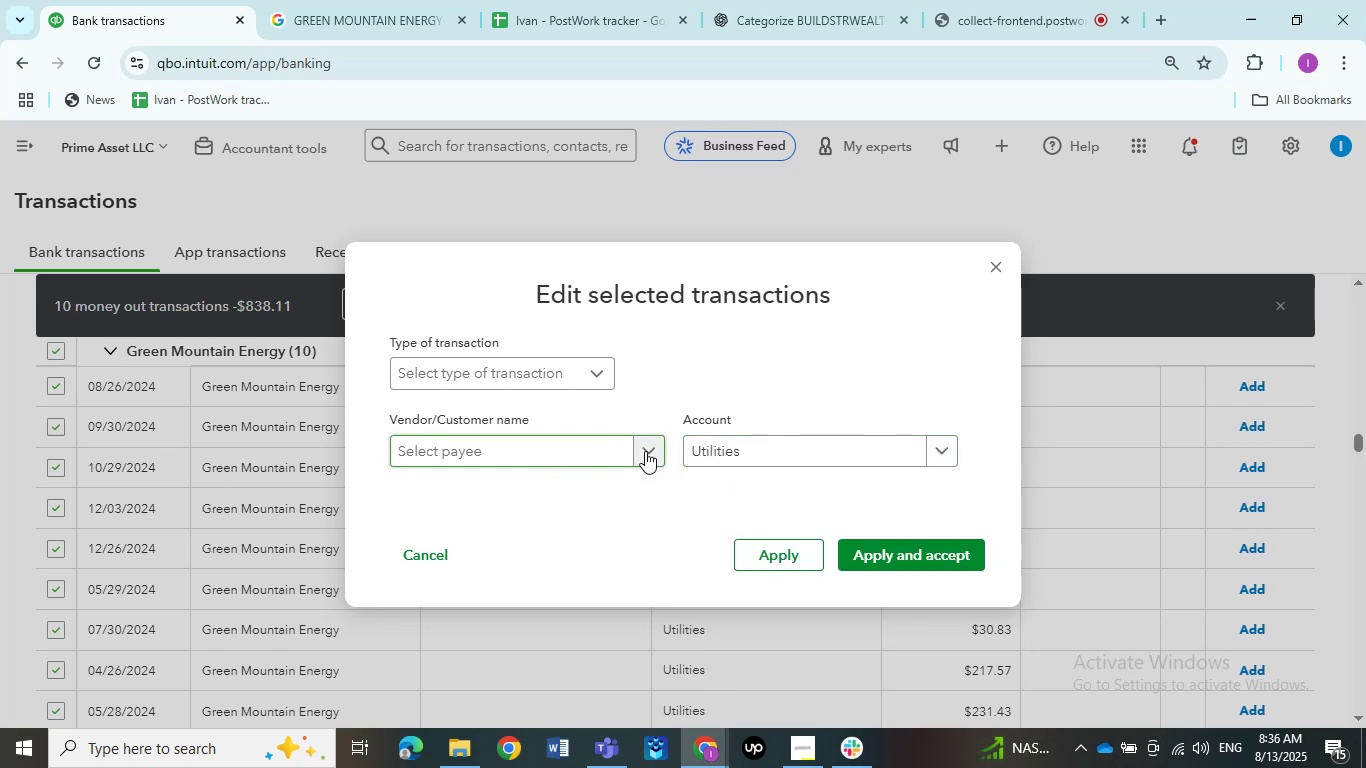 
left_click([645, 451])
 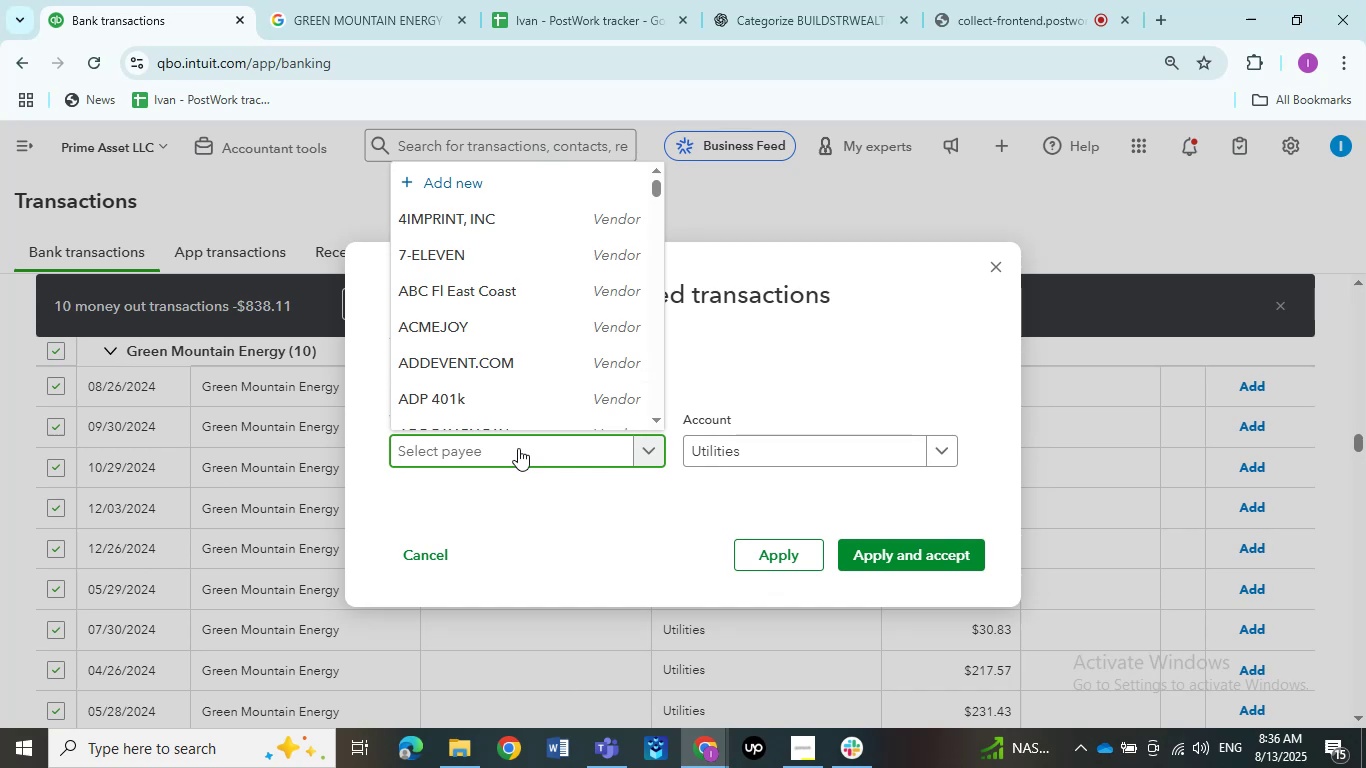 
key(Control+V)
 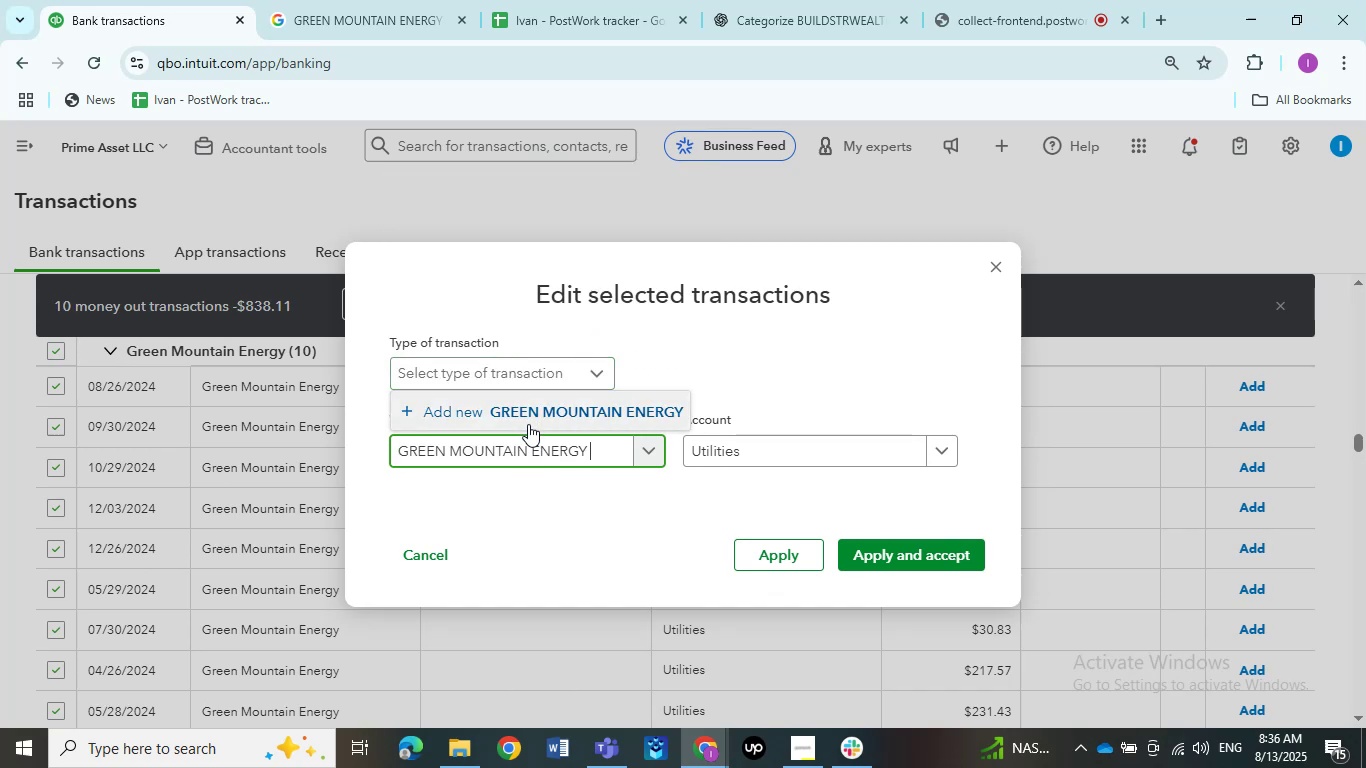 
left_click([524, 411])
 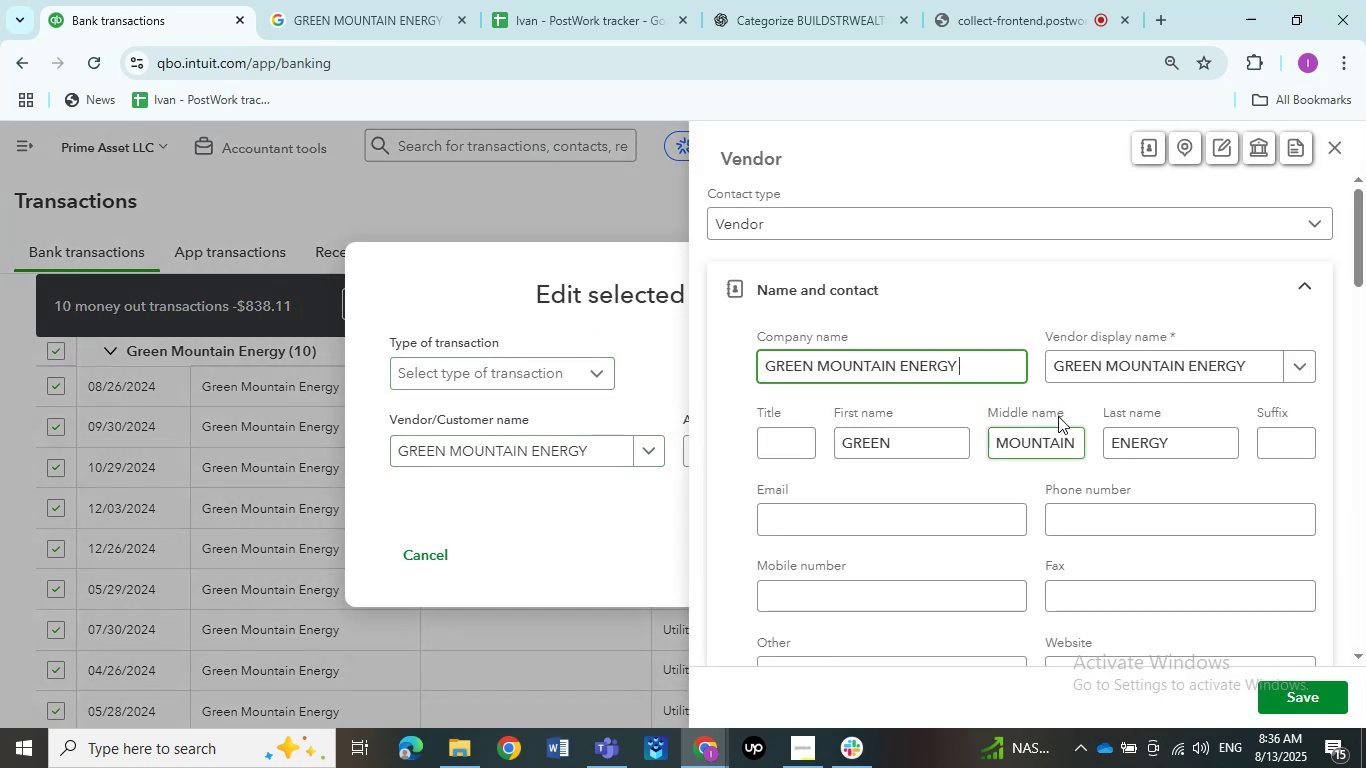 
left_click([1304, 696])
 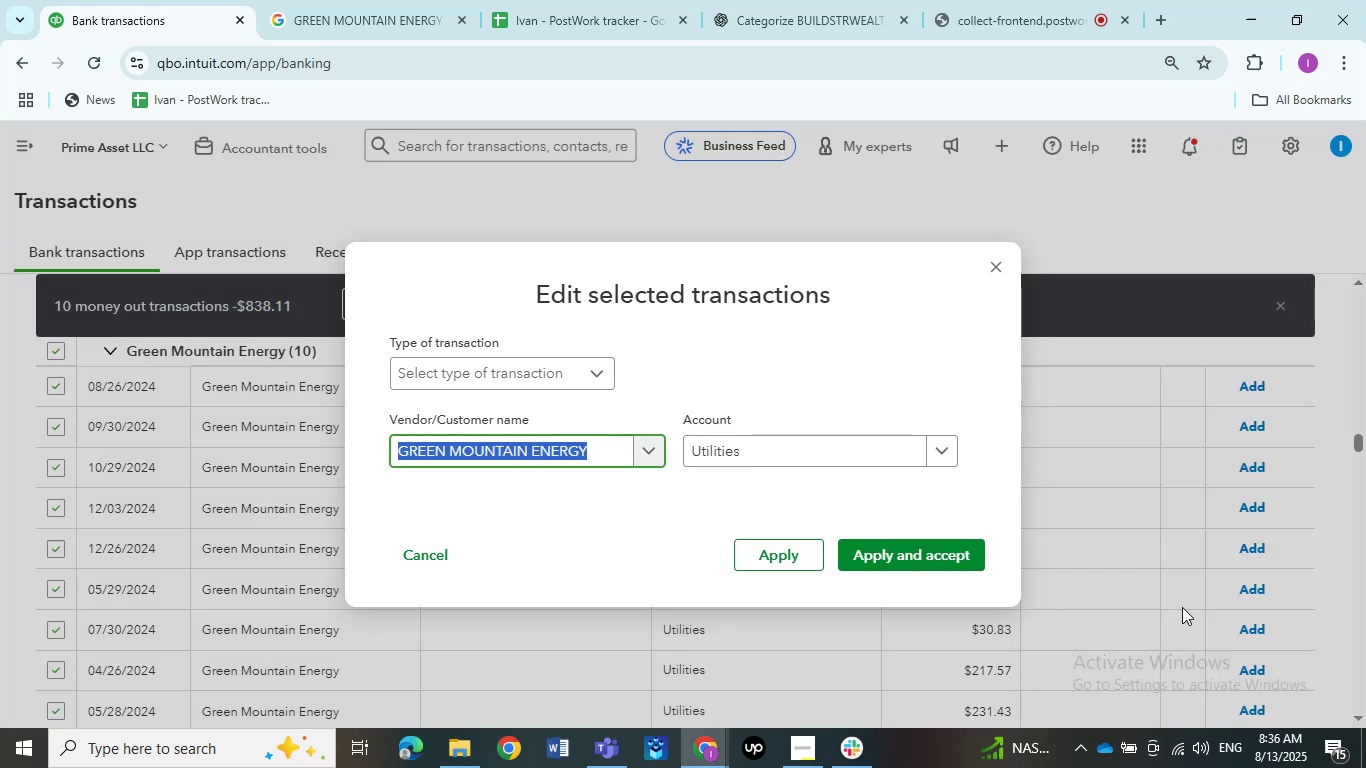 
left_click([922, 542])
 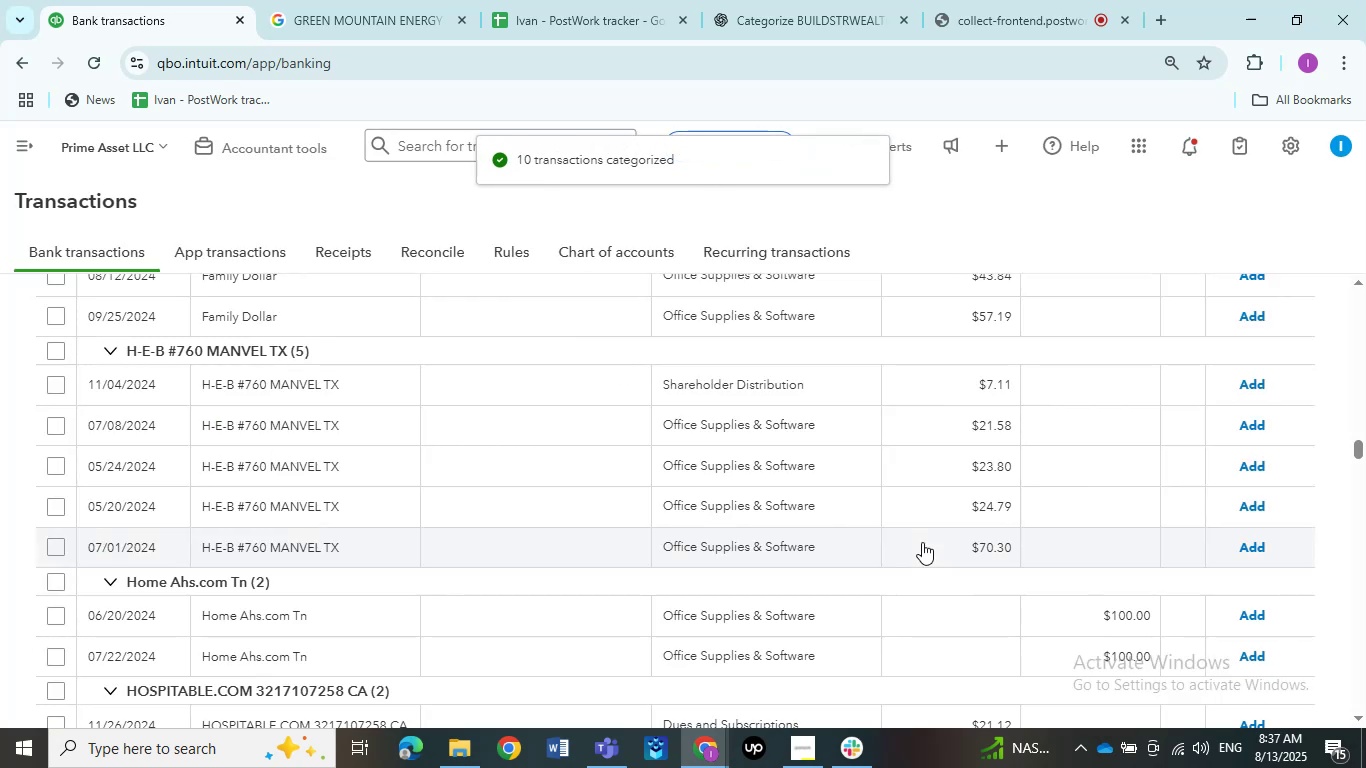 
wait(7.54)
 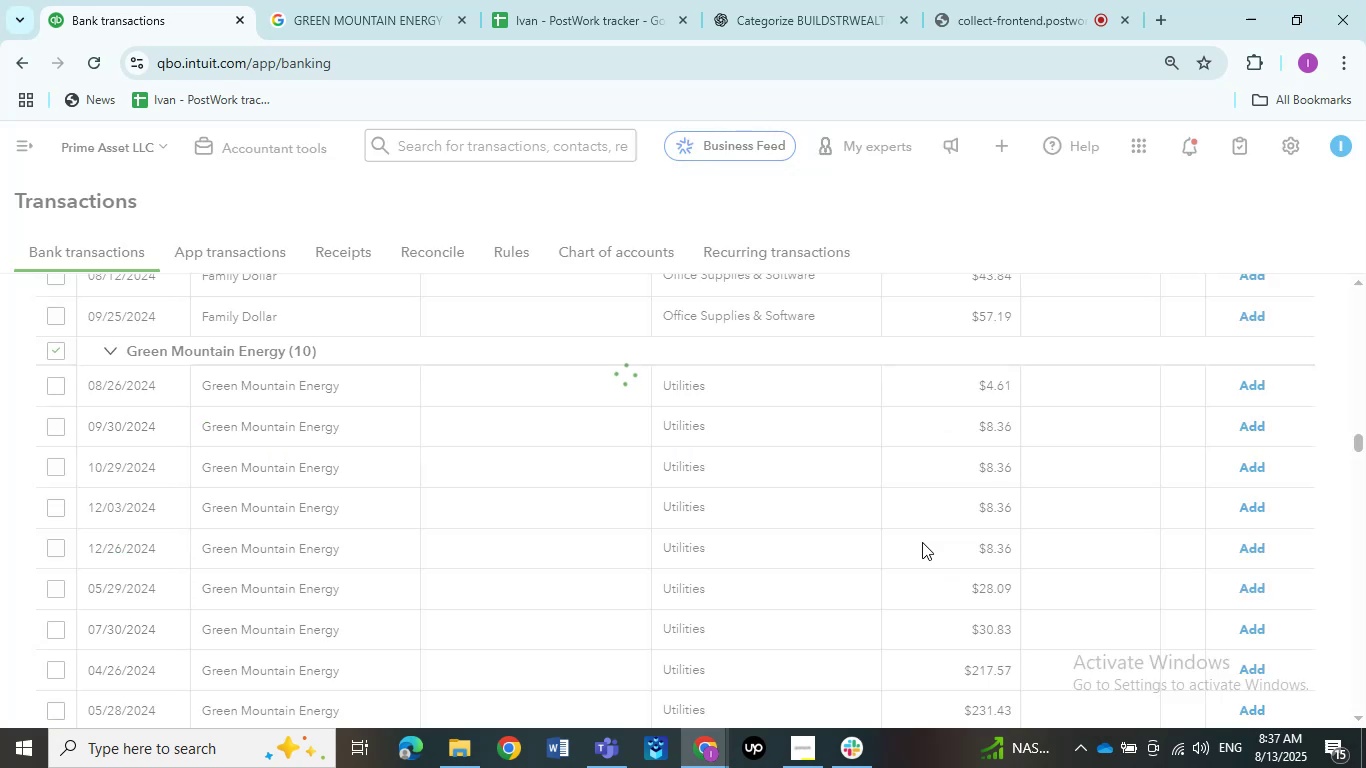 
scroll: coordinate [422, 565], scroll_direction: up, amount: 3.0
 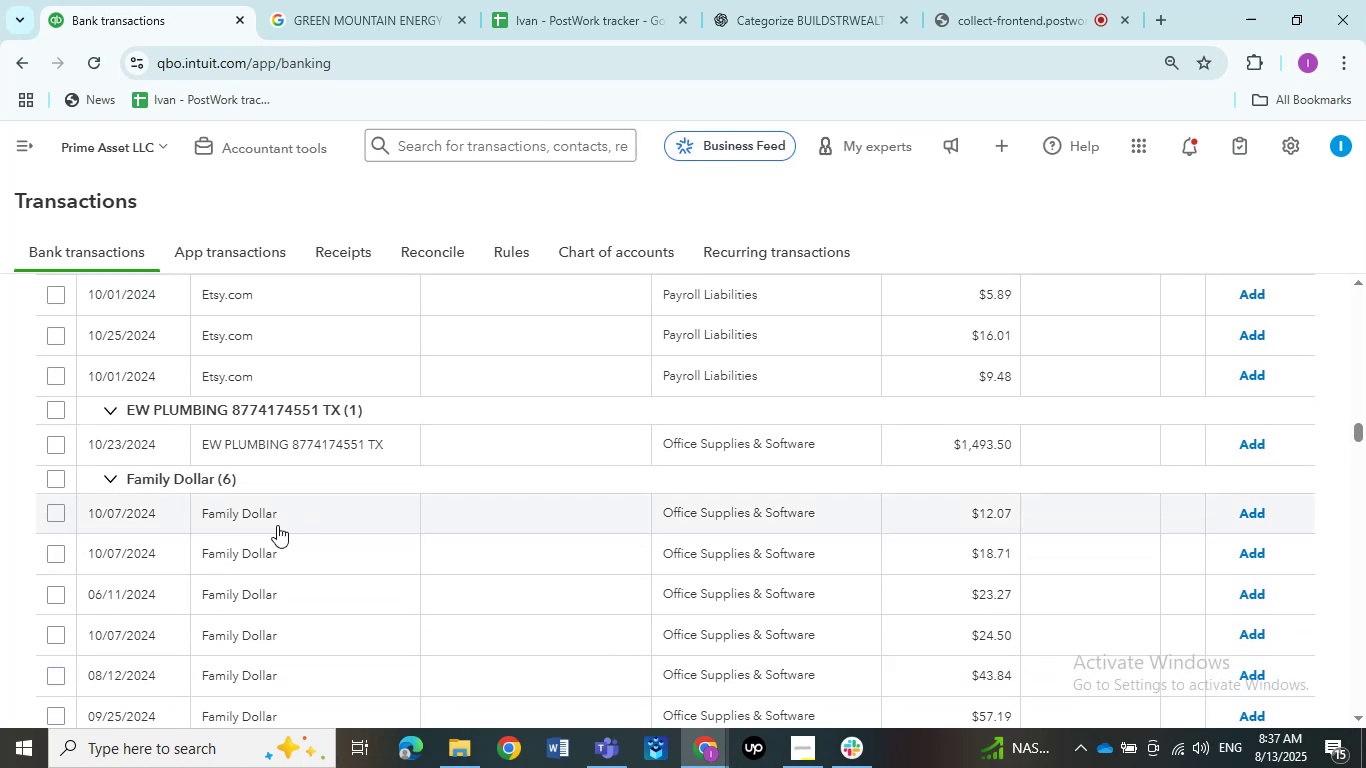 
wait(7.78)
 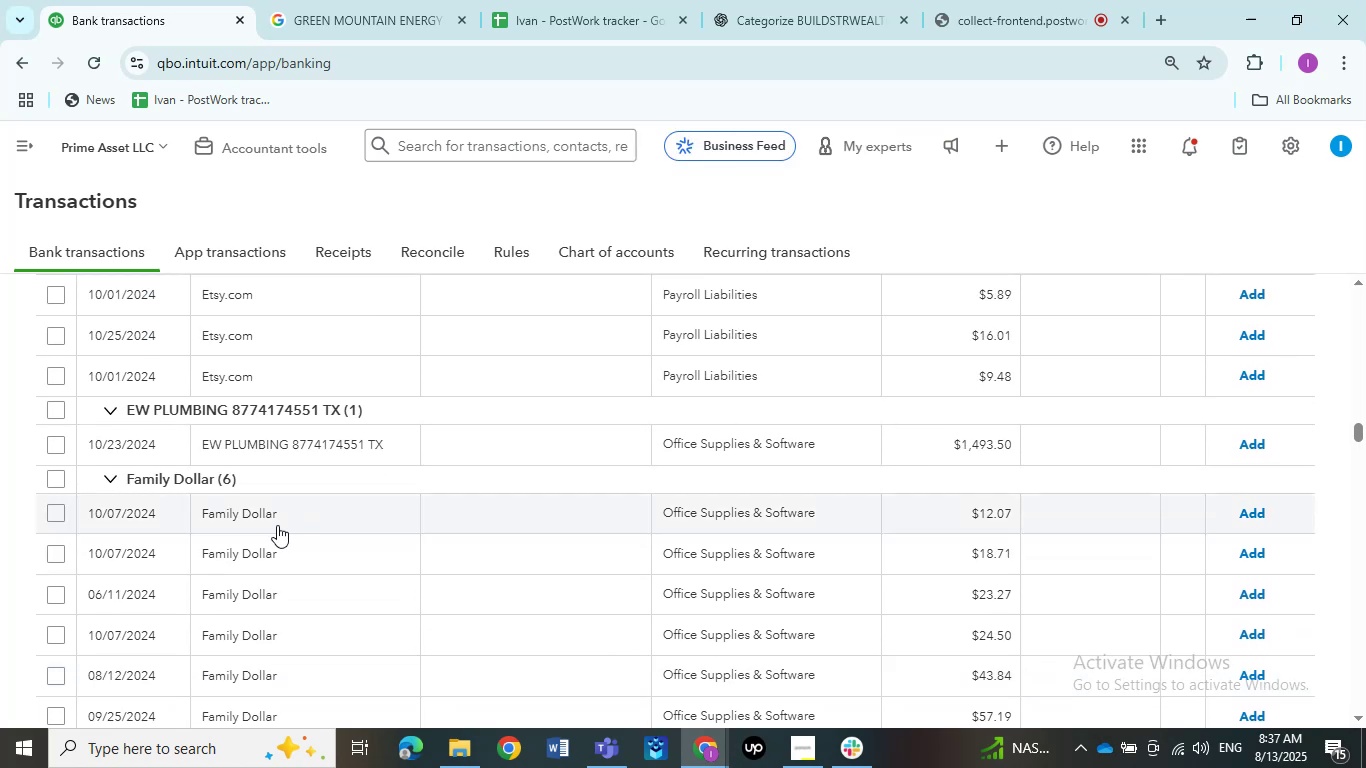 
scroll: coordinate [277, 525], scroll_direction: up, amount: 5.0
 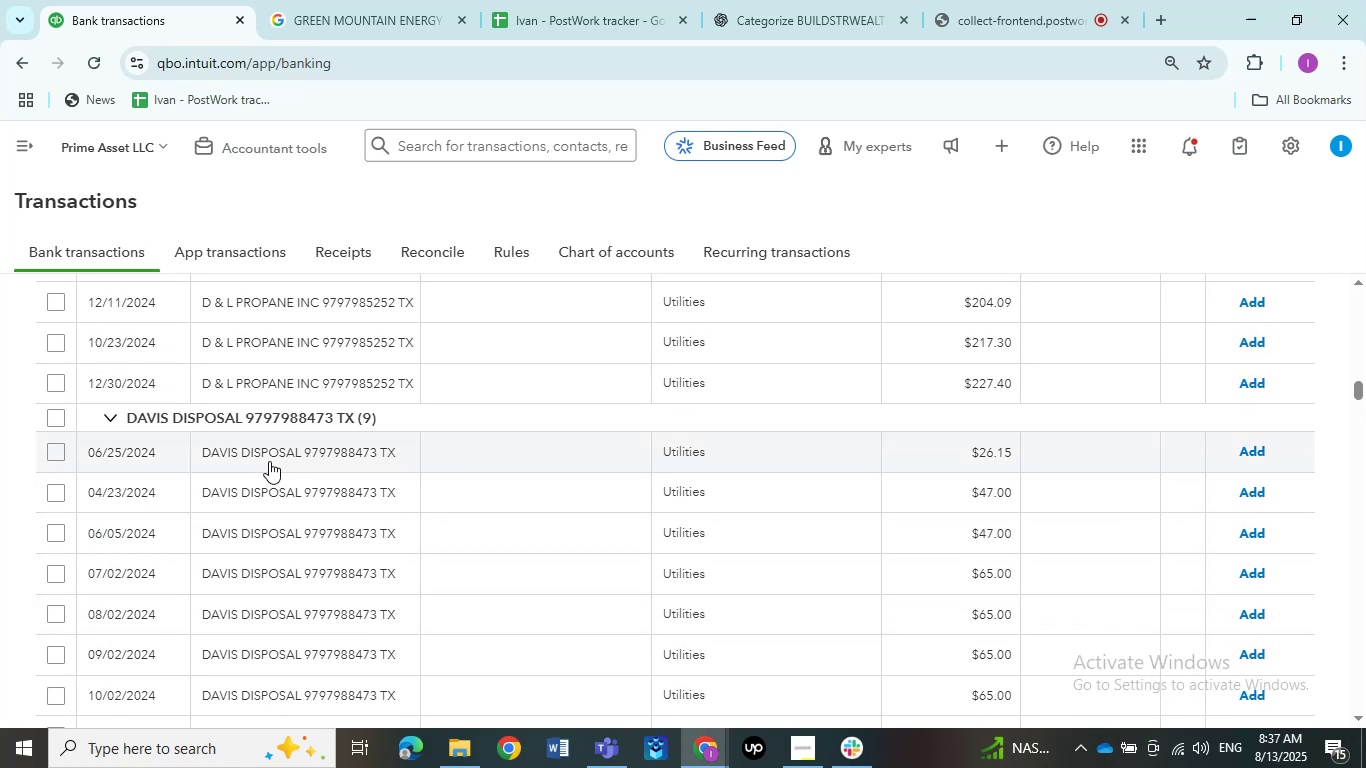 
double_click([269, 459])
 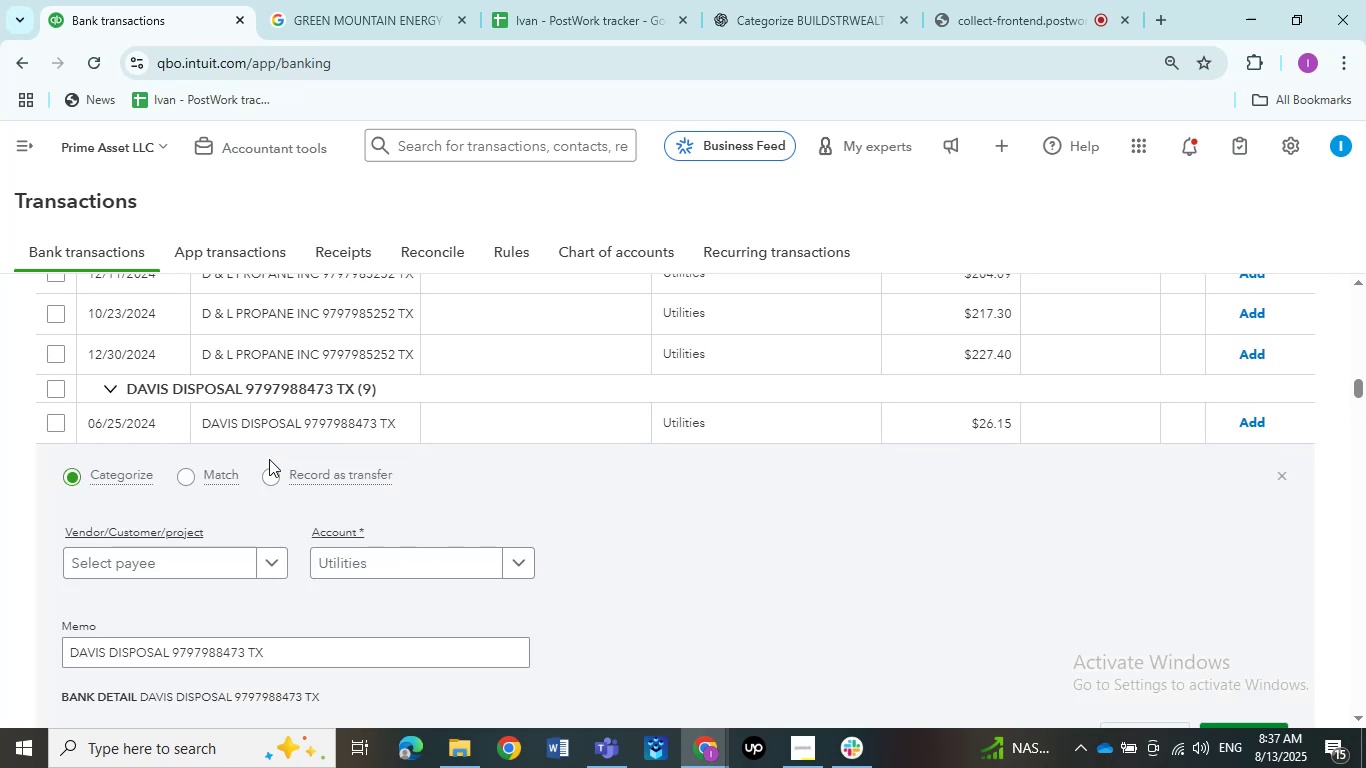 
scroll: coordinate [467, 482], scroll_direction: up, amount: 24.0
 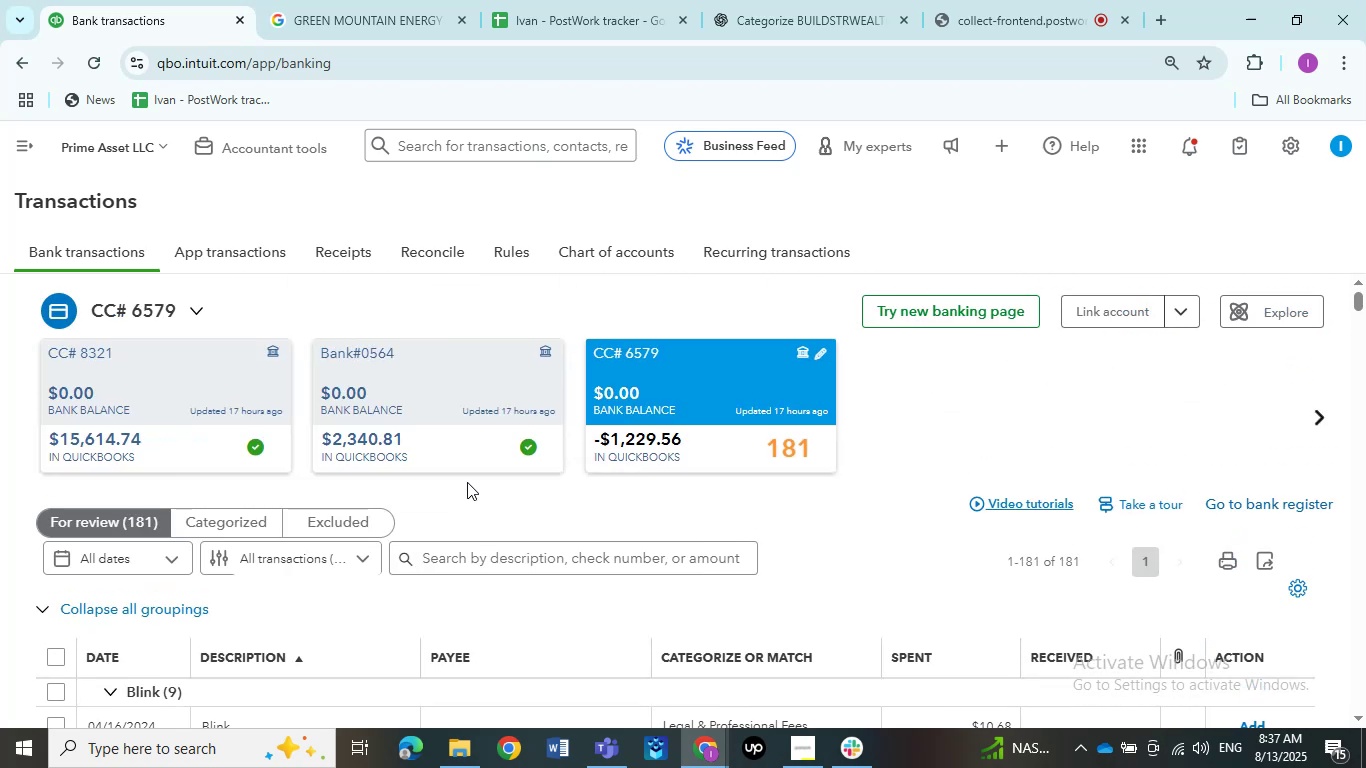 
wait(5.59)
 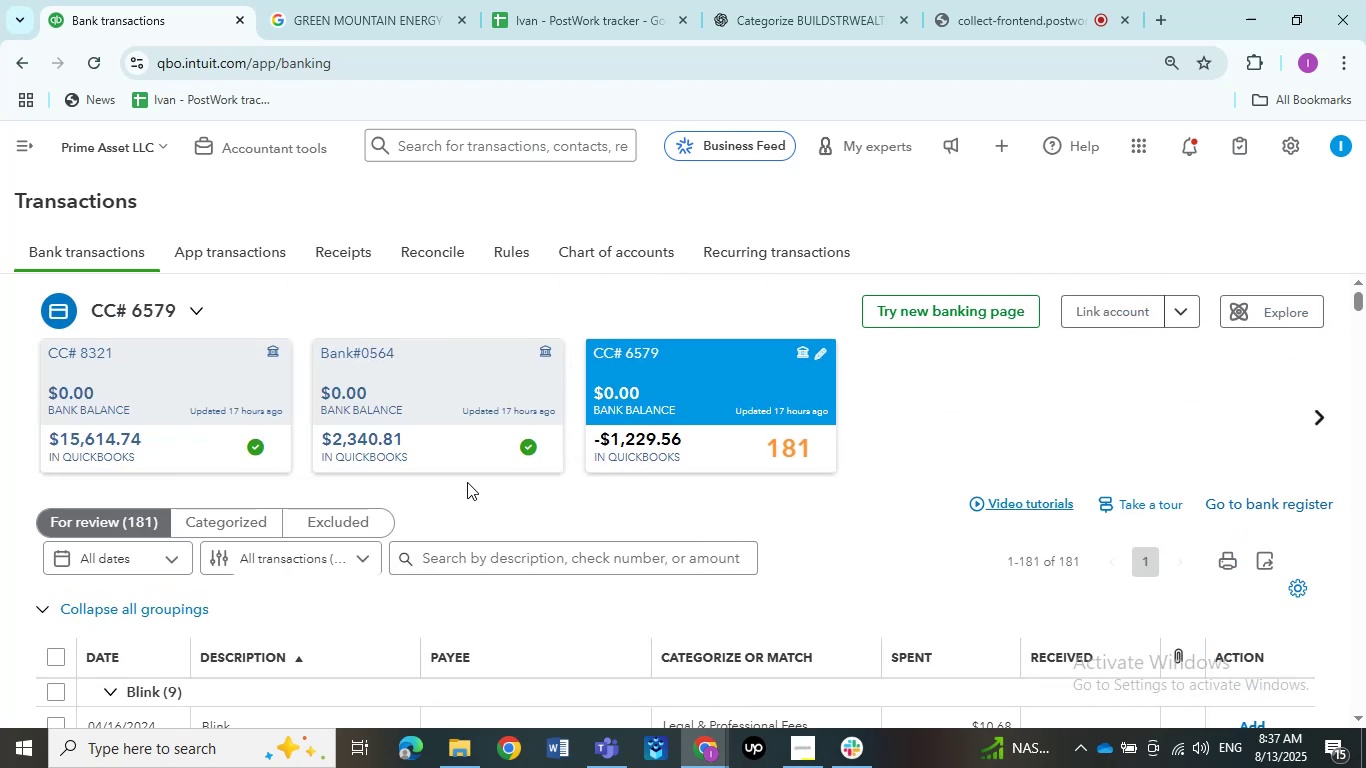 
scroll: coordinate [467, 482], scroll_direction: down, amount: 1.0
 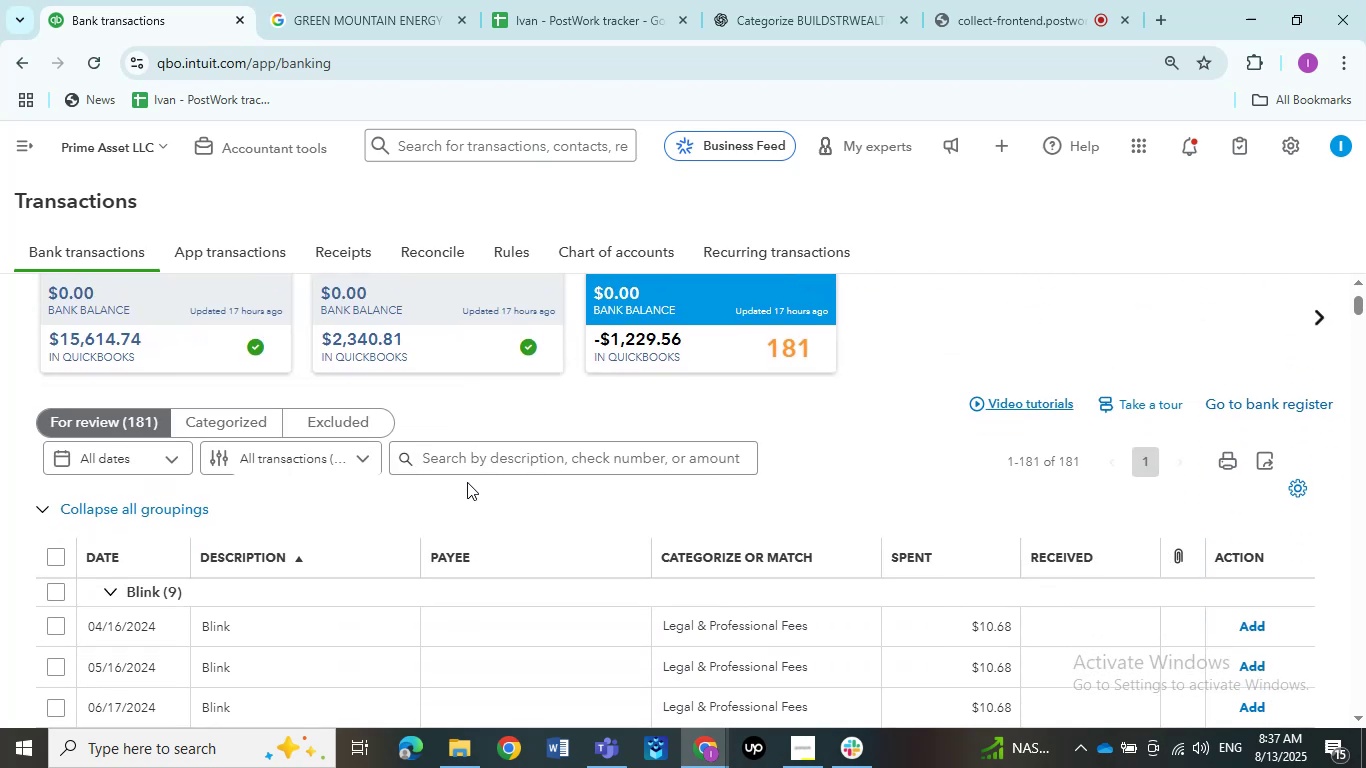 
scroll: coordinate [467, 482], scroll_direction: up, amount: 1.0
 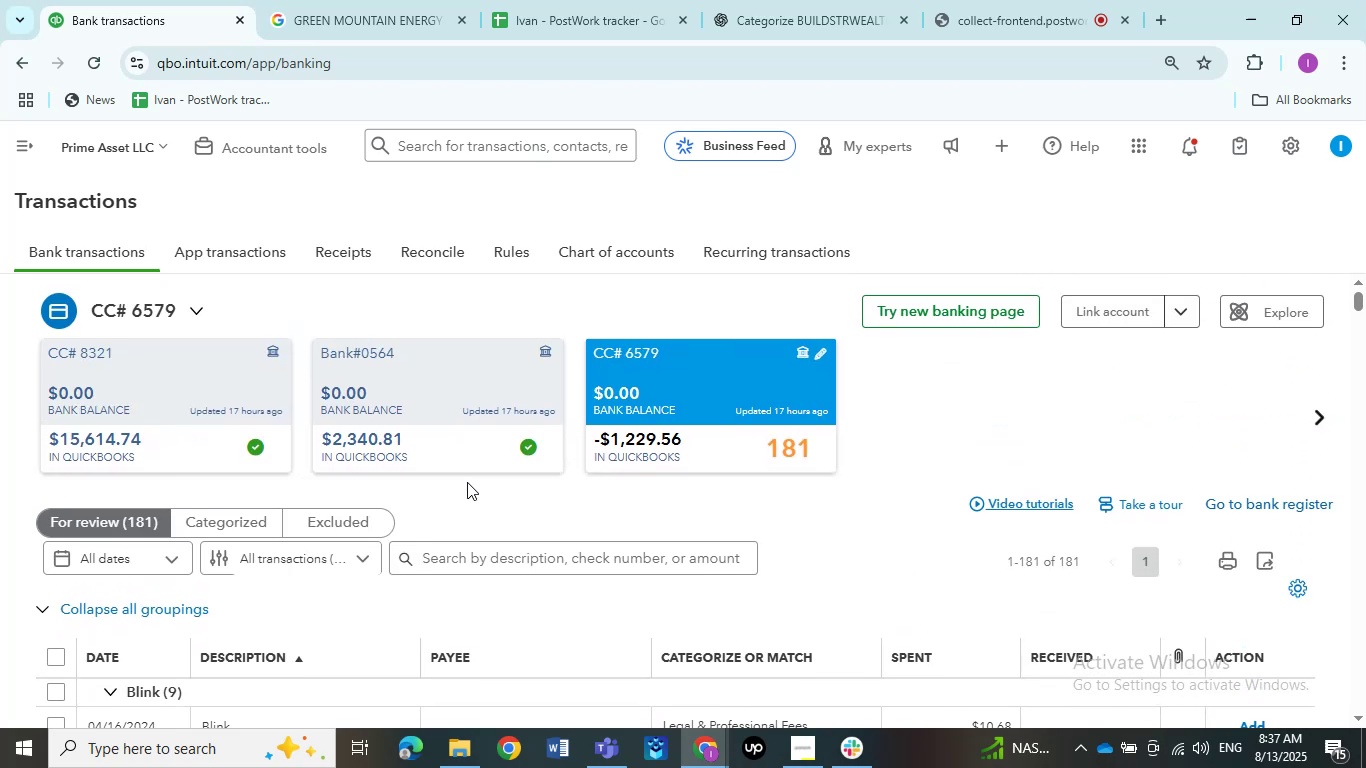 
scroll: coordinate [467, 482], scroll_direction: down, amount: 3.0
 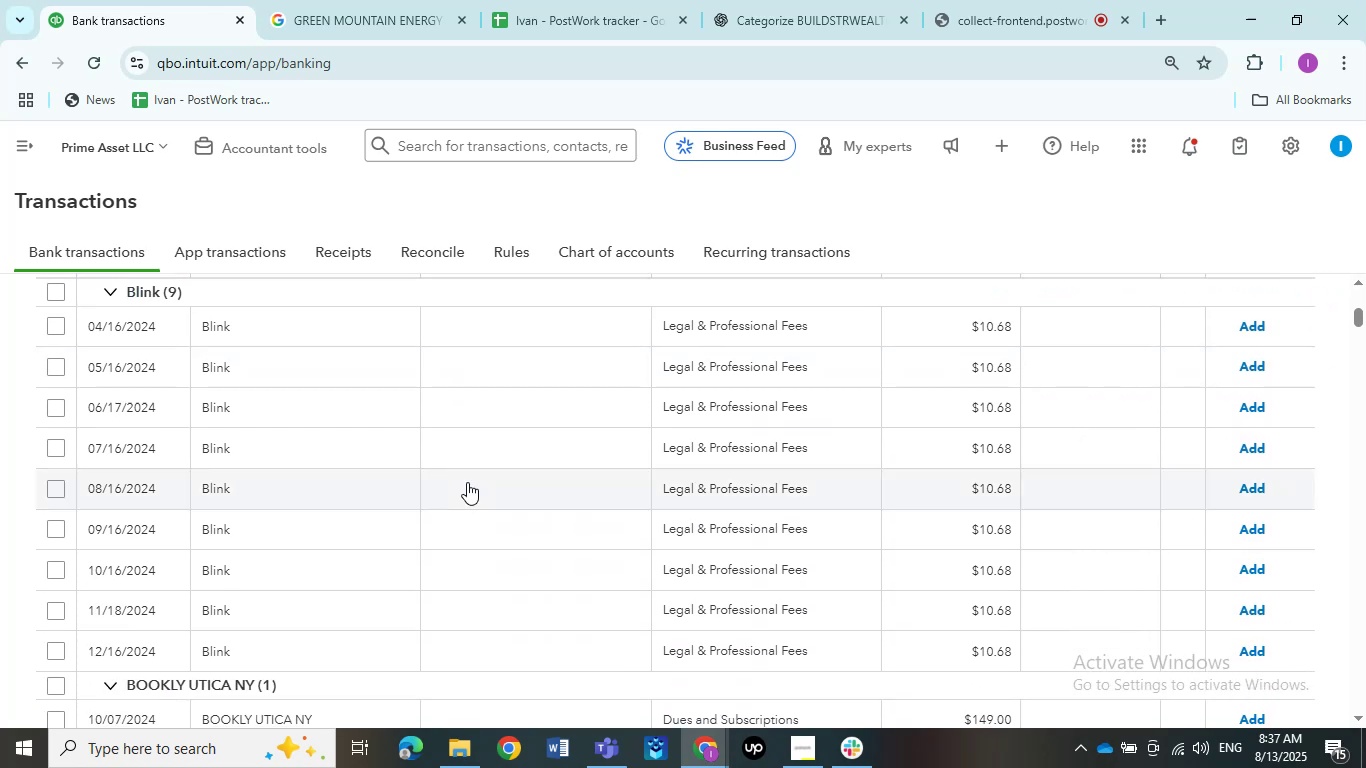 
scroll: coordinate [467, 482], scroll_direction: up, amount: 2.0
 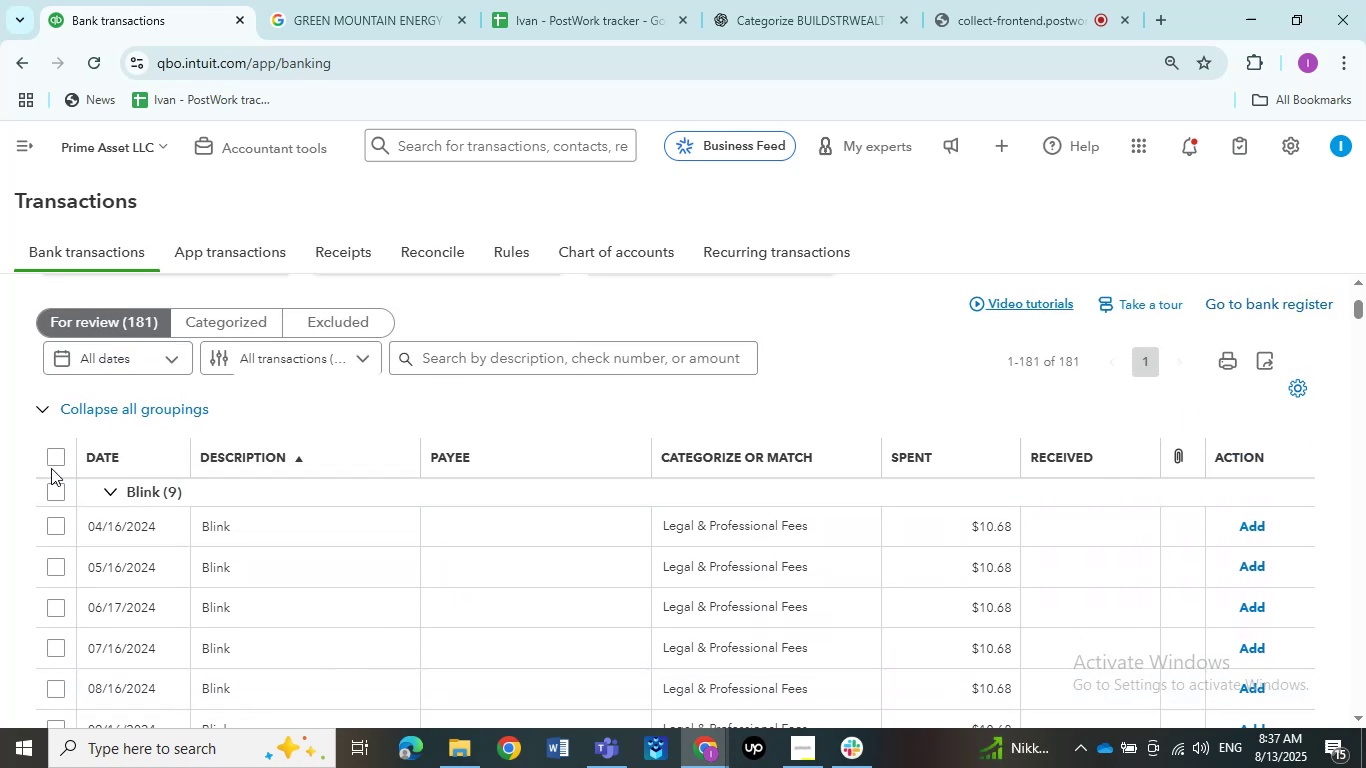 
double_click([58, 489])
 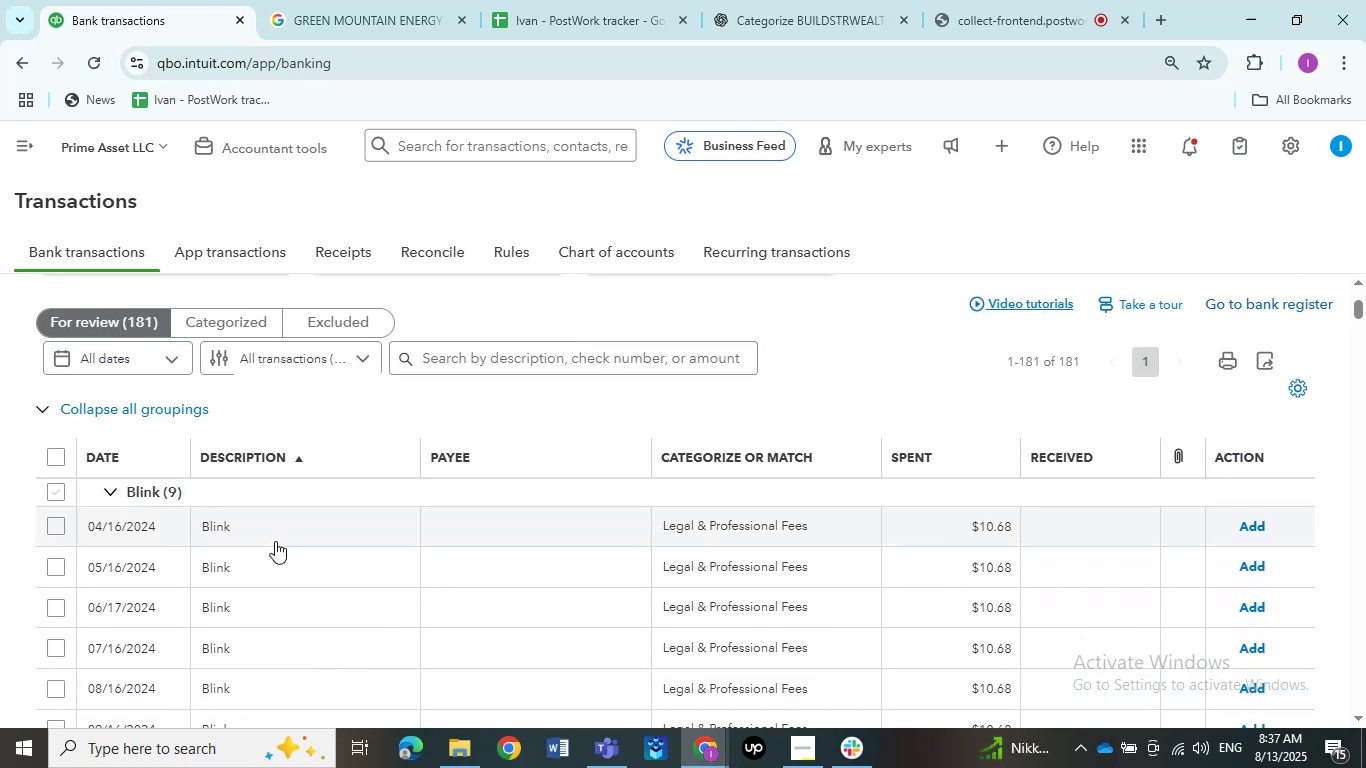 
left_click([266, 527])
 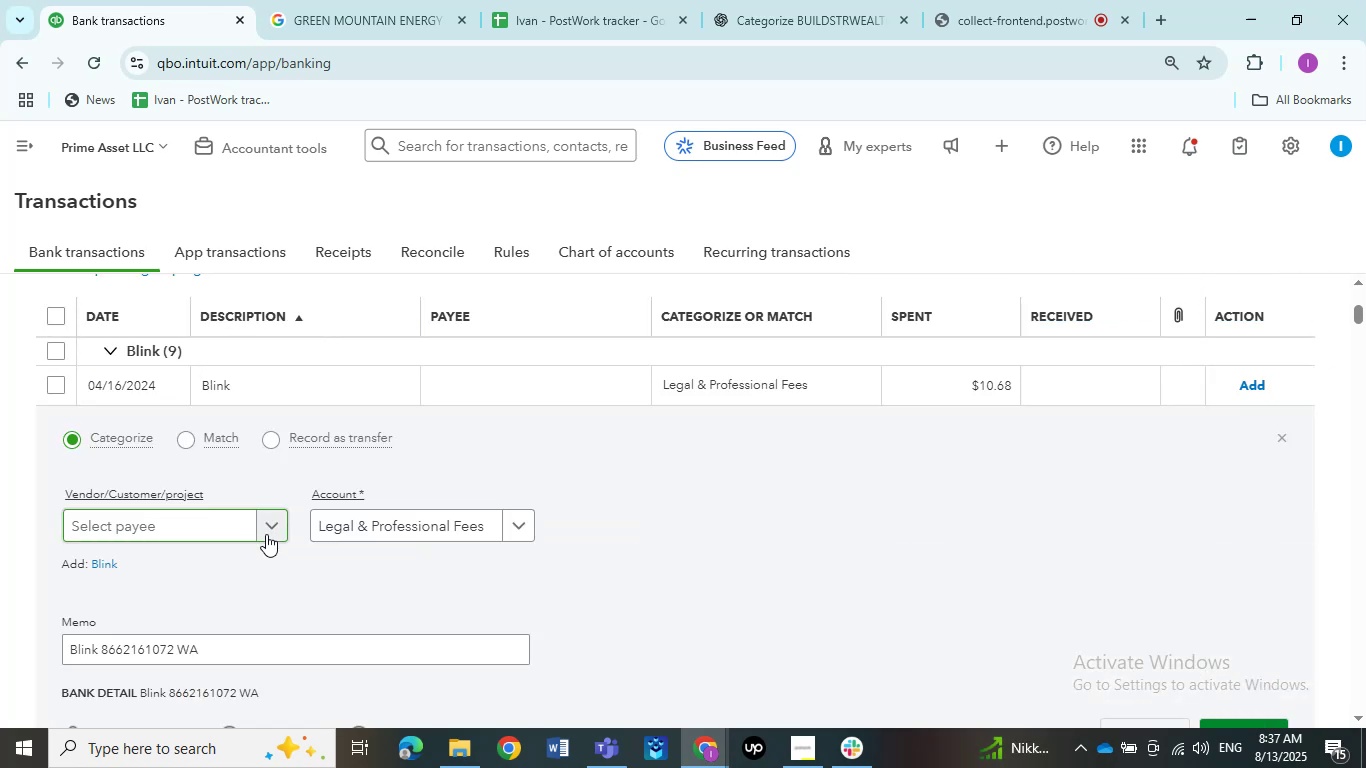 
scroll: coordinate [234, 626], scroll_direction: down, amount: 1.0
 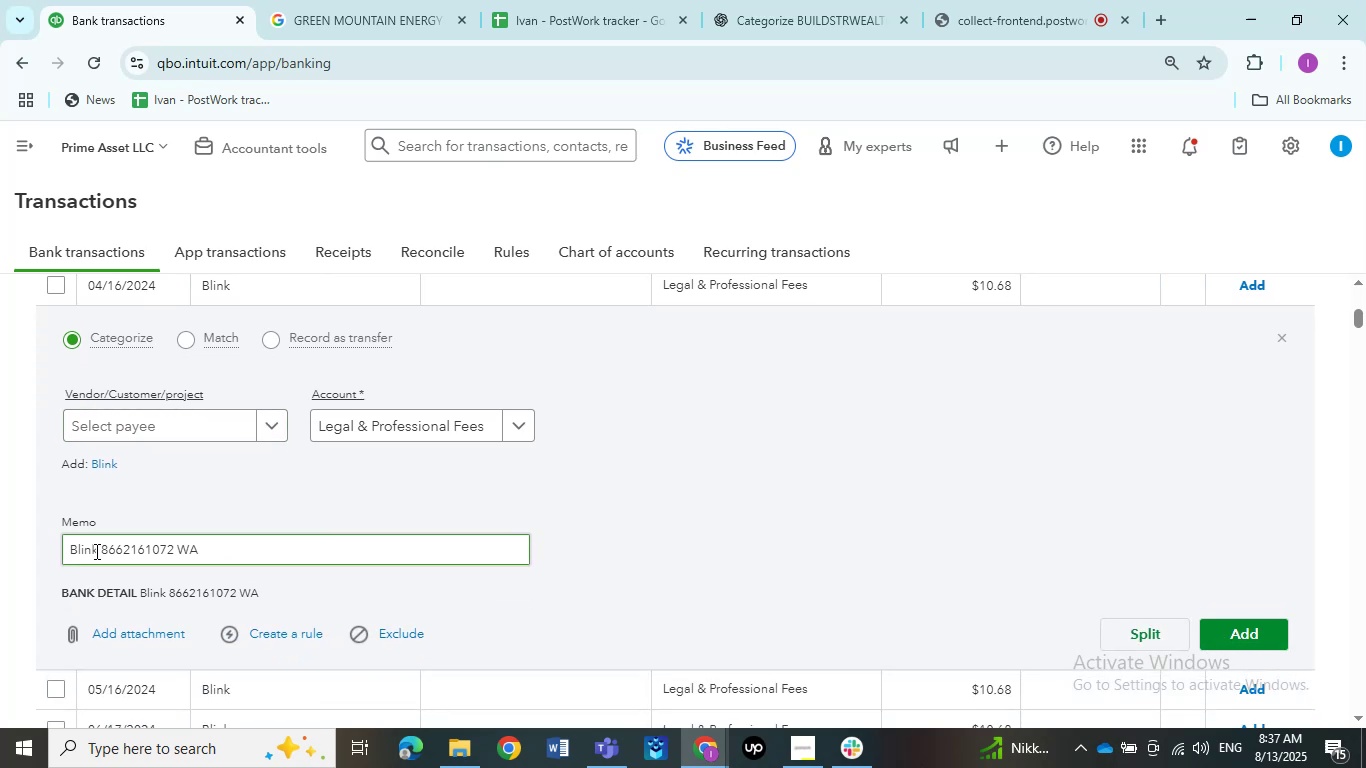 
left_click_drag(start_coordinate=[98, 551], to_coordinate=[38, 563])
 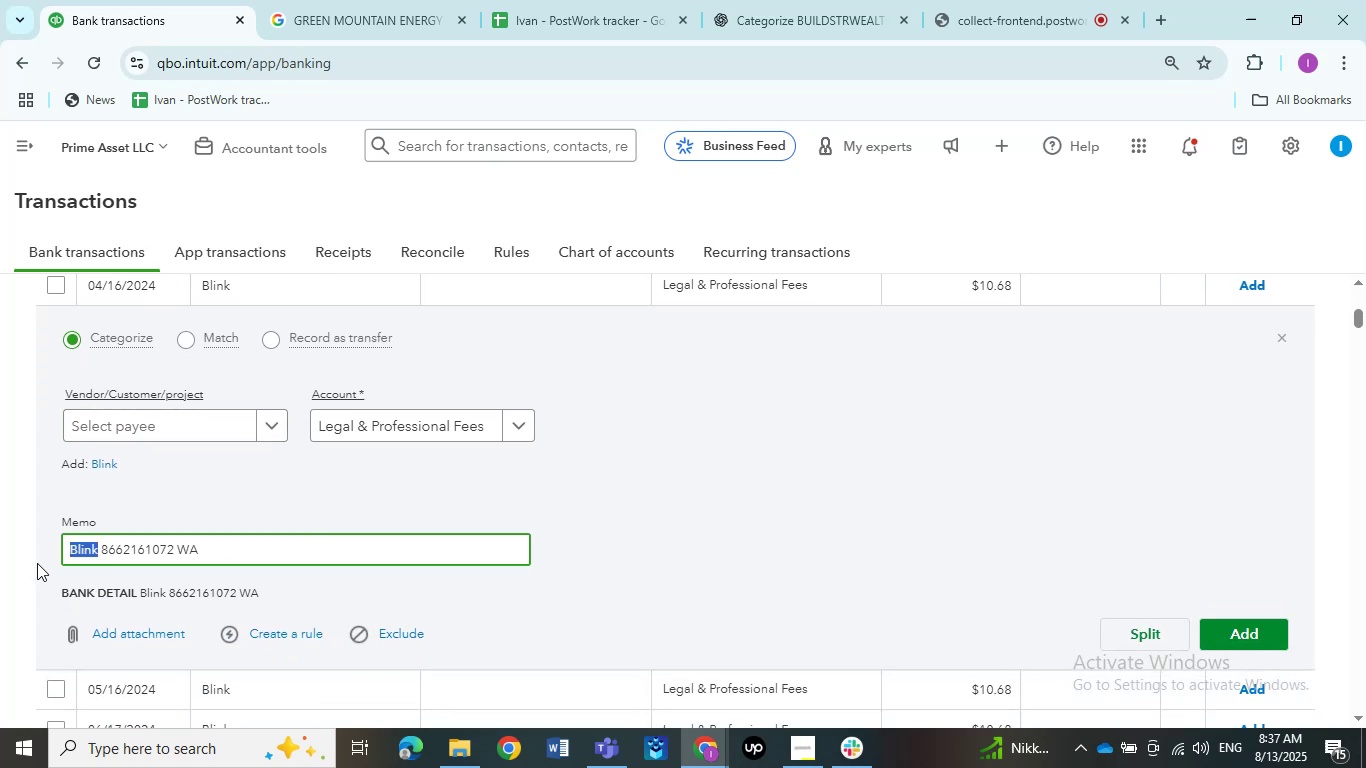 
key(Control+C)
 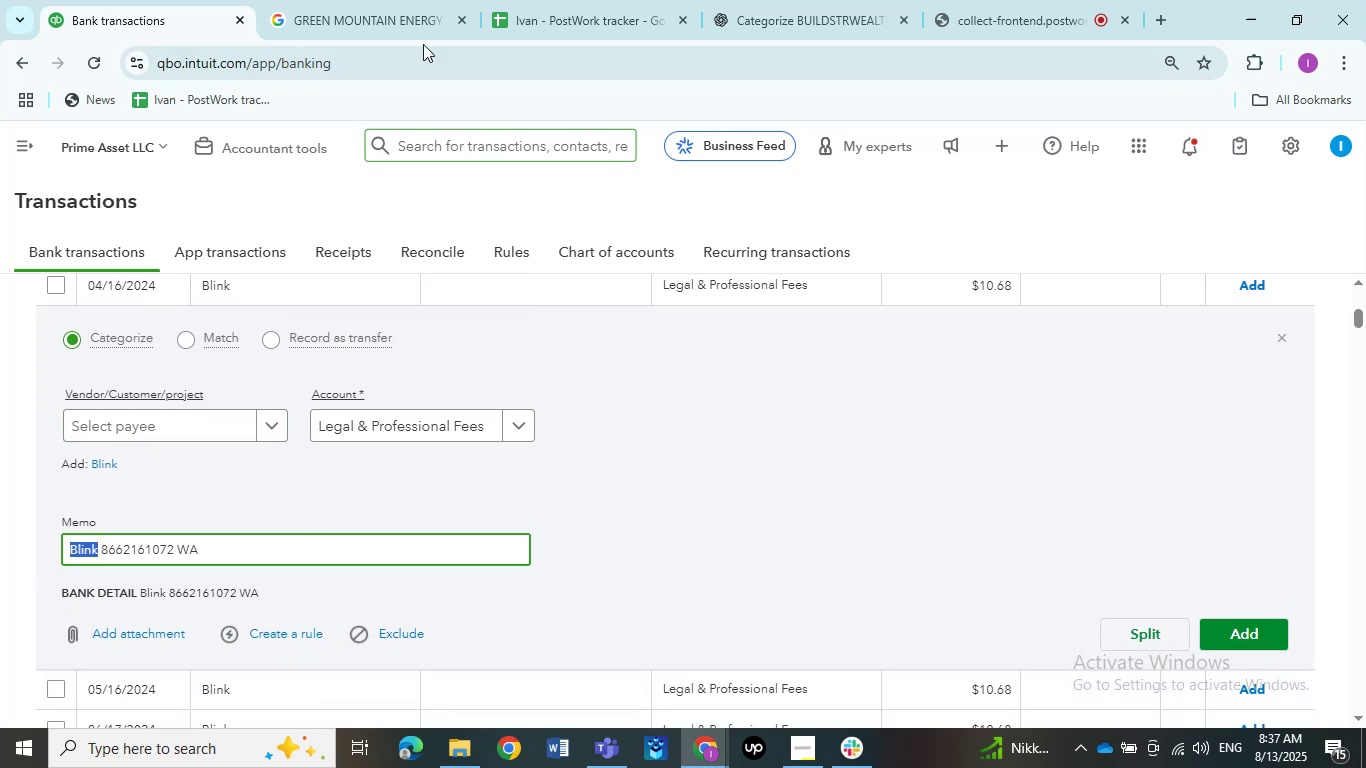 
left_click([345, 4])
 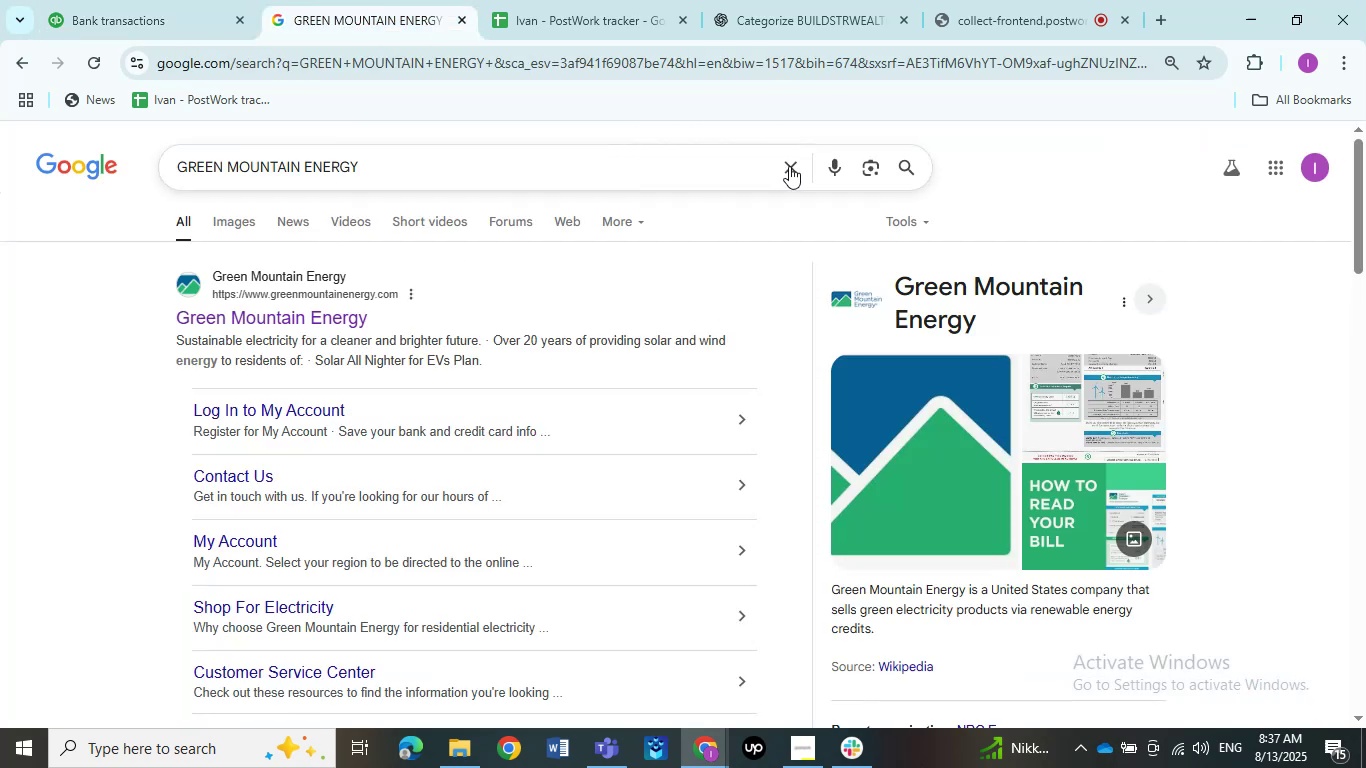 
left_click([792, 168])
 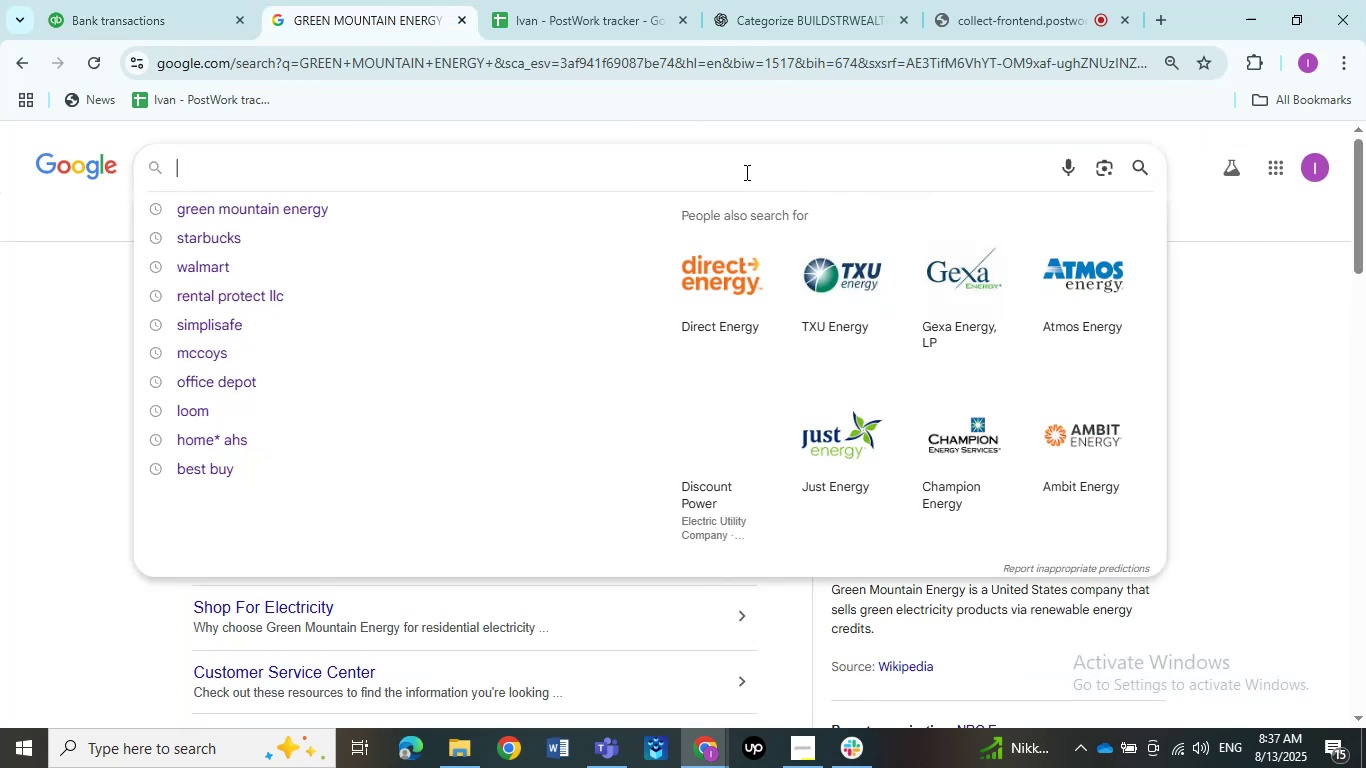 
left_click([744, 172])
 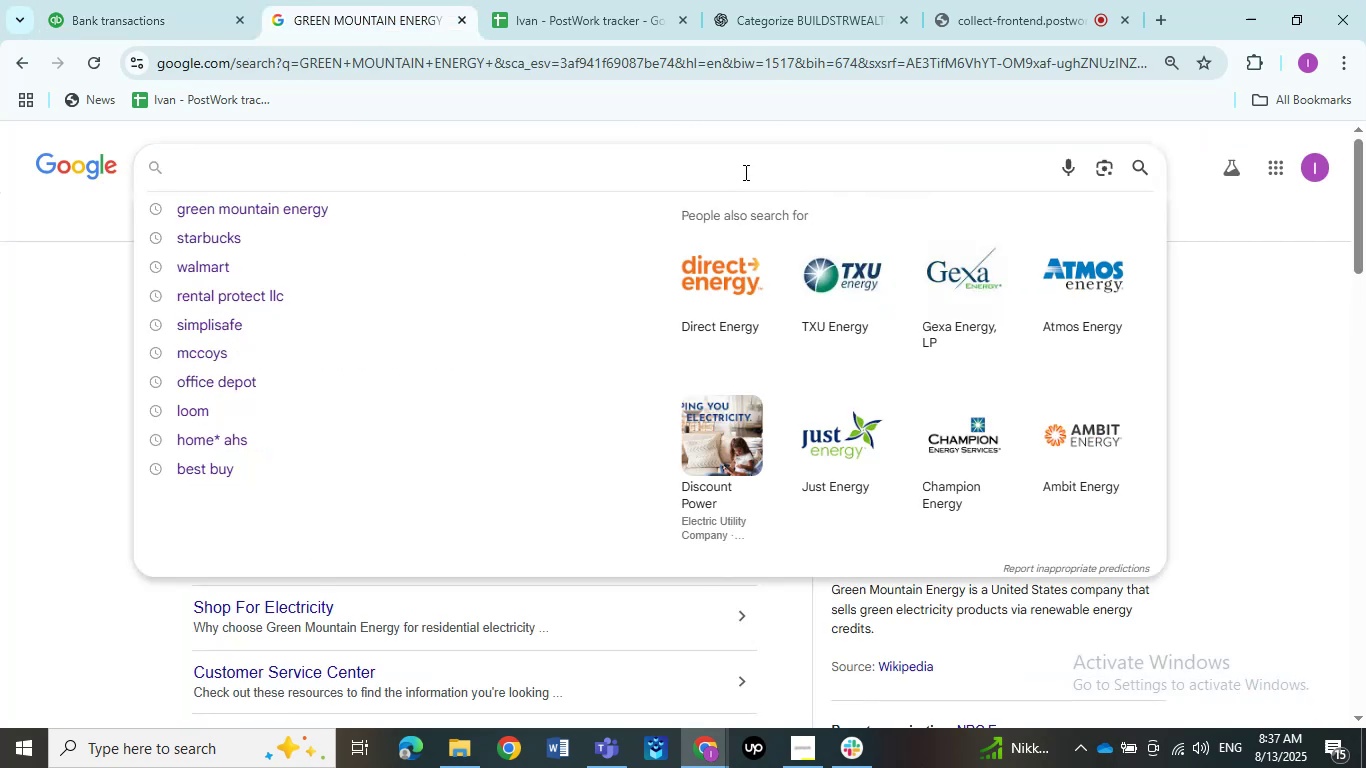 
key(Control+V)
 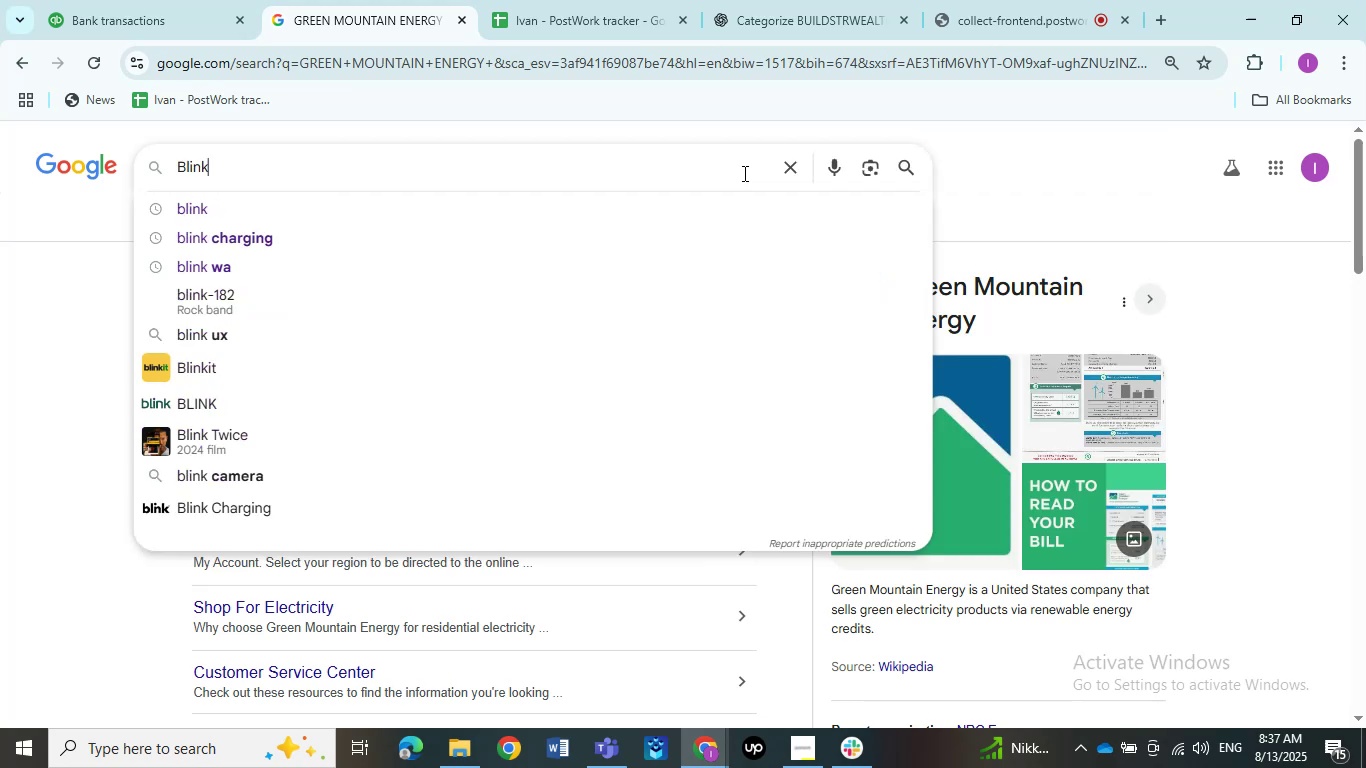 
key(NumpadEnter)
 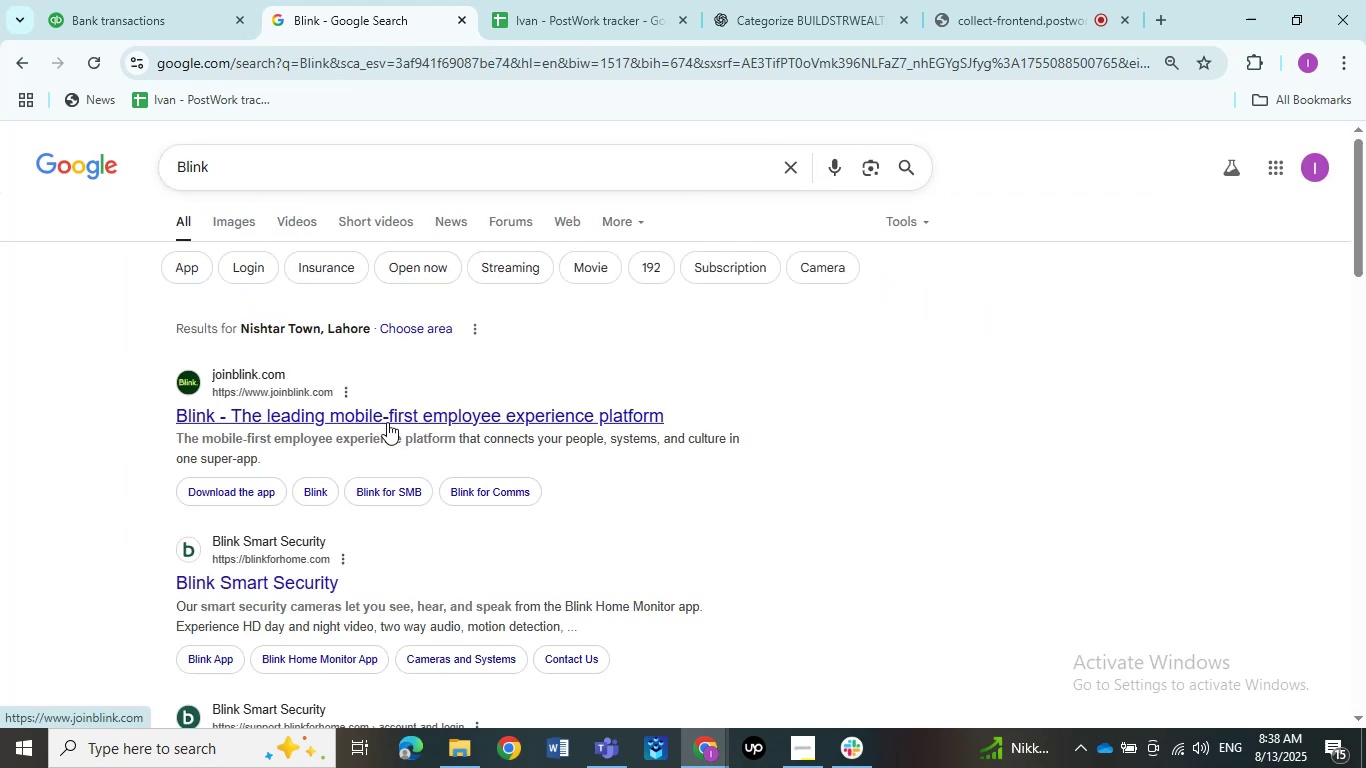 
wait(12.32)
 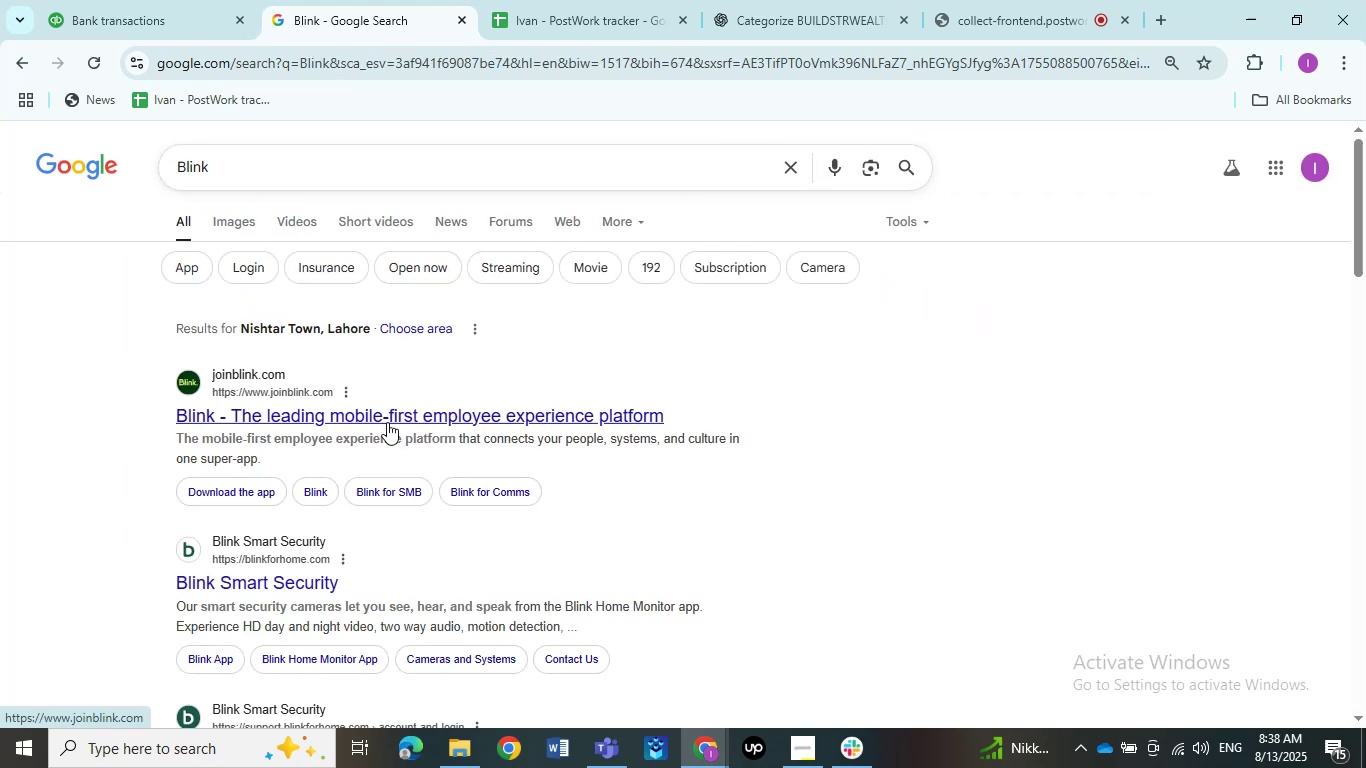 
scroll: coordinate [368, 458], scroll_direction: none, amount: 0.0
 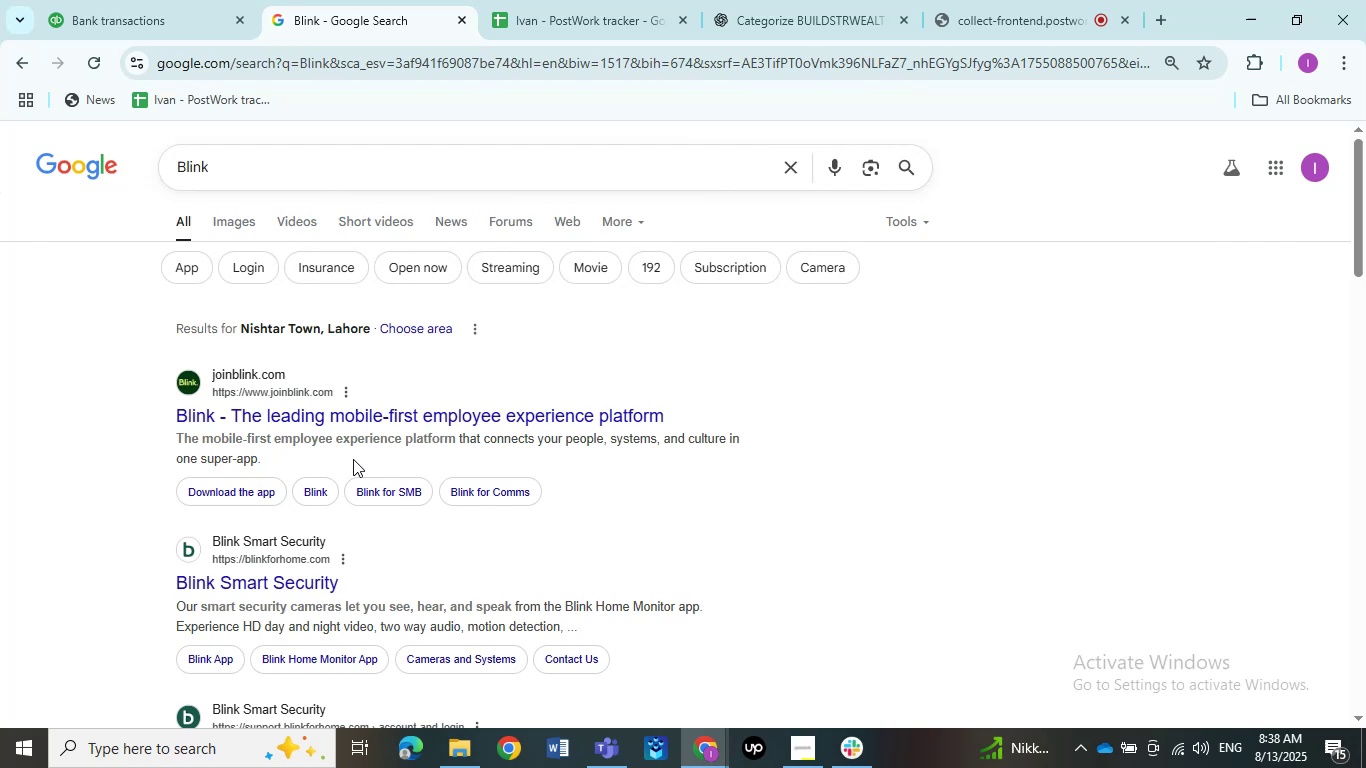 
wait(20.46)
 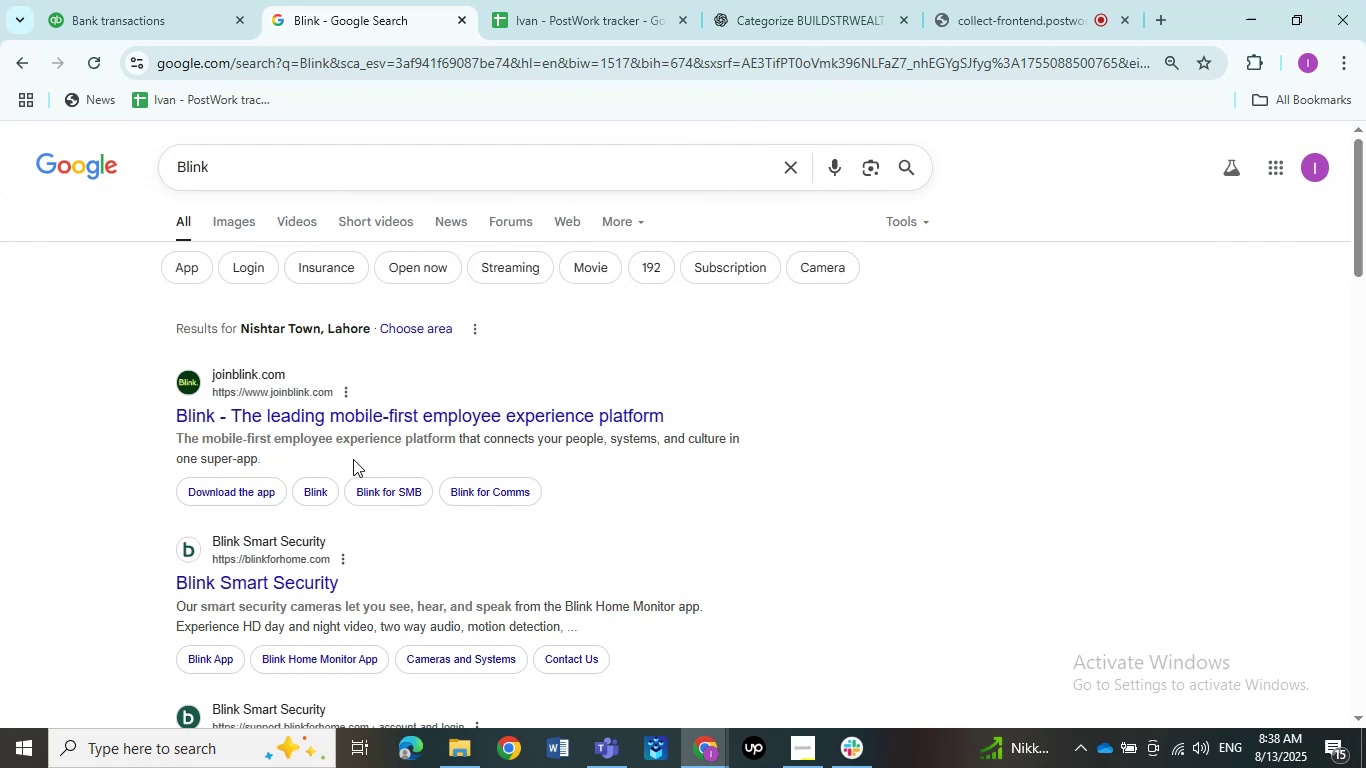 
scroll: coordinate [250, 511], scroll_direction: down, amount: 1.0
 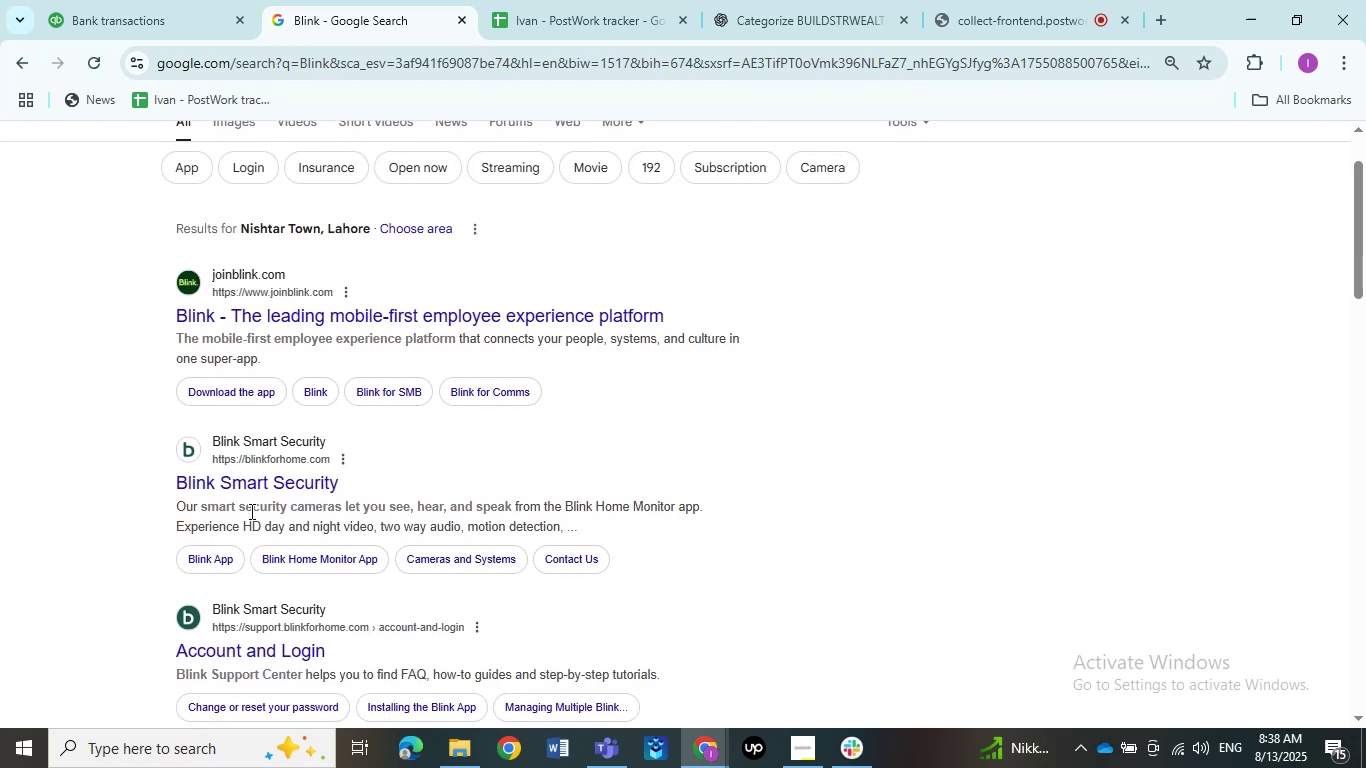 
scroll: coordinate [250, 511], scroll_direction: up, amount: 2.0
 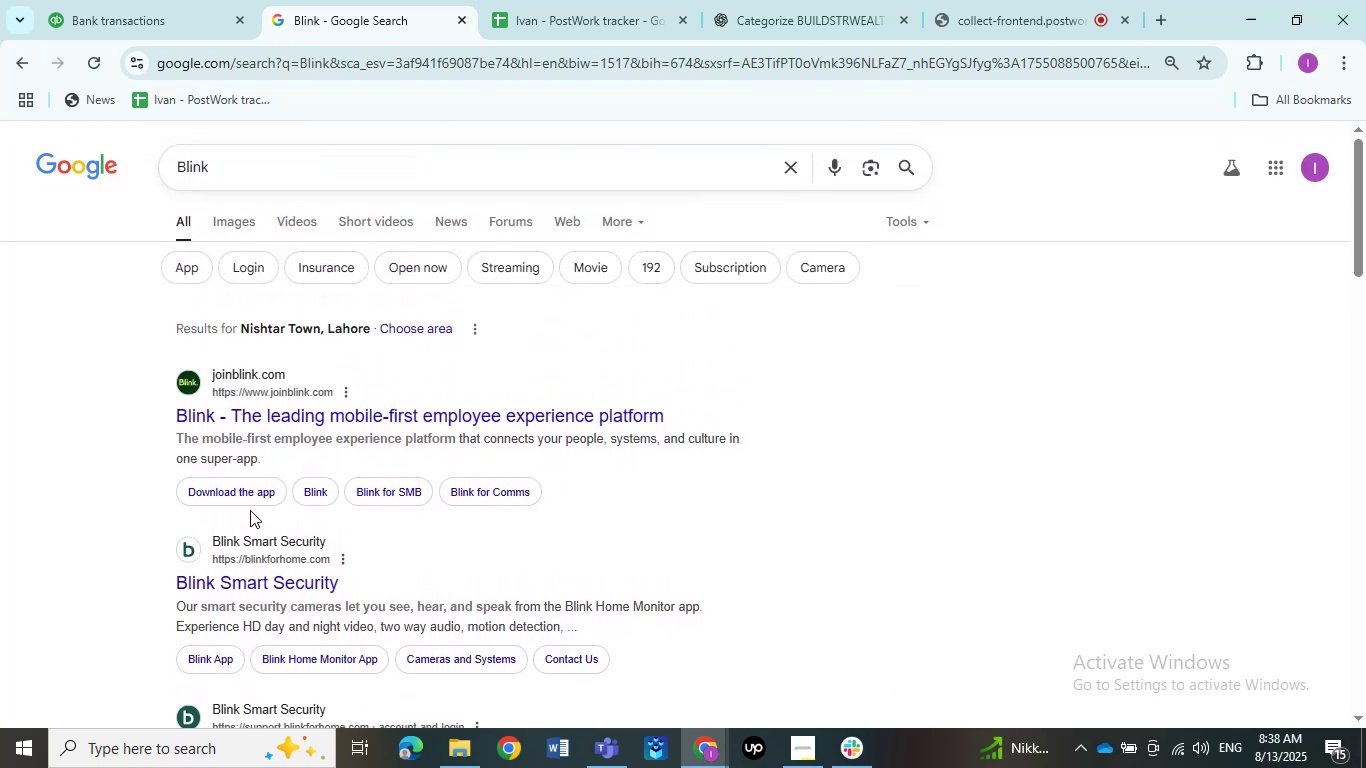 
scroll: coordinate [250, 510], scroll_direction: none, amount: 0.0
 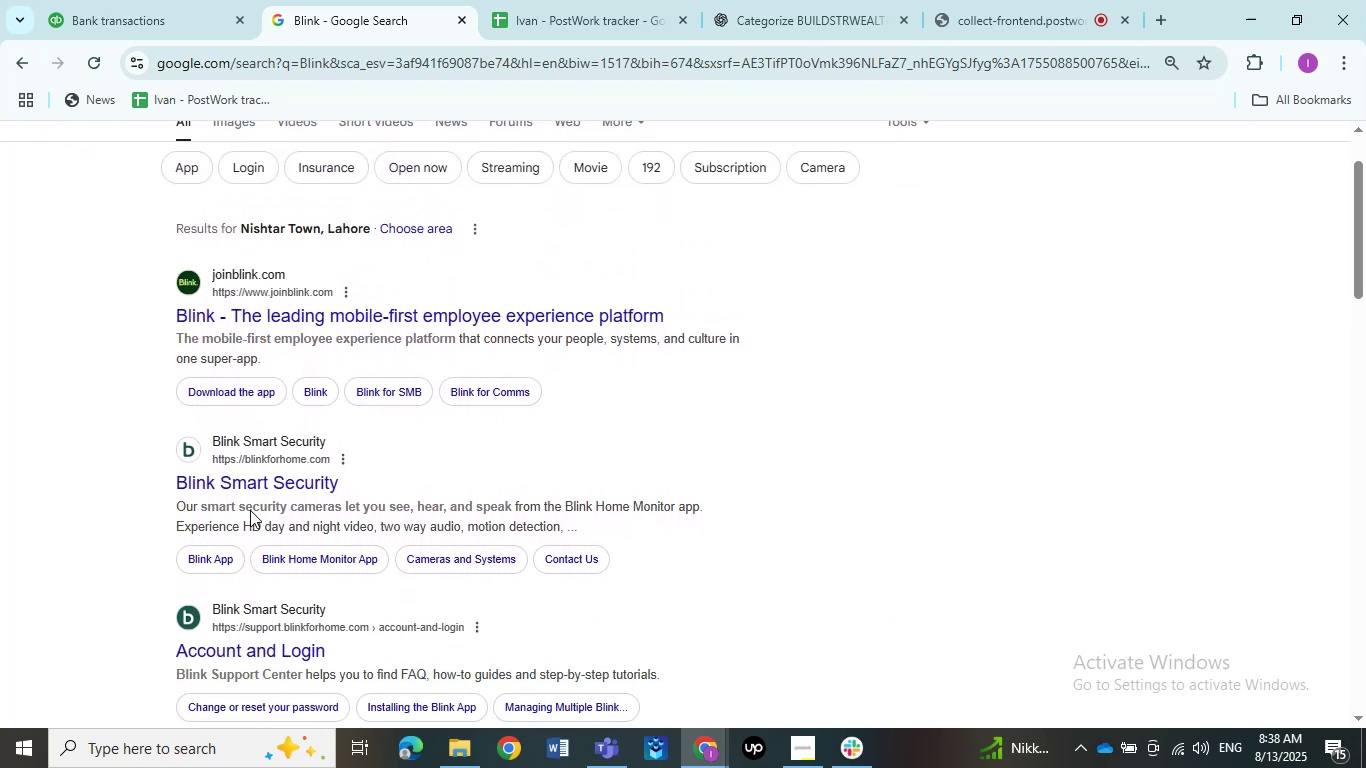 
scroll: coordinate [250, 510], scroll_direction: down, amount: 1.0
 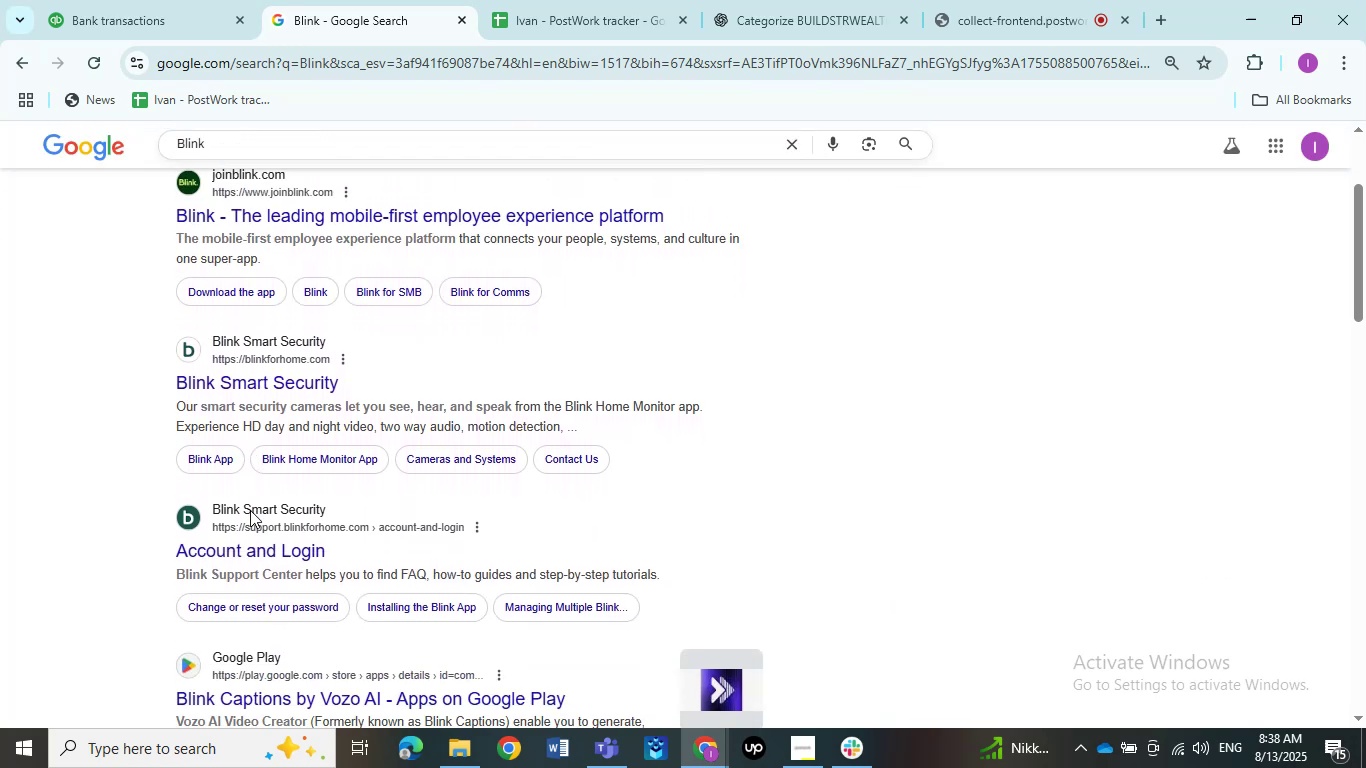 
scroll: coordinate [250, 510], scroll_direction: up, amount: 3.0
 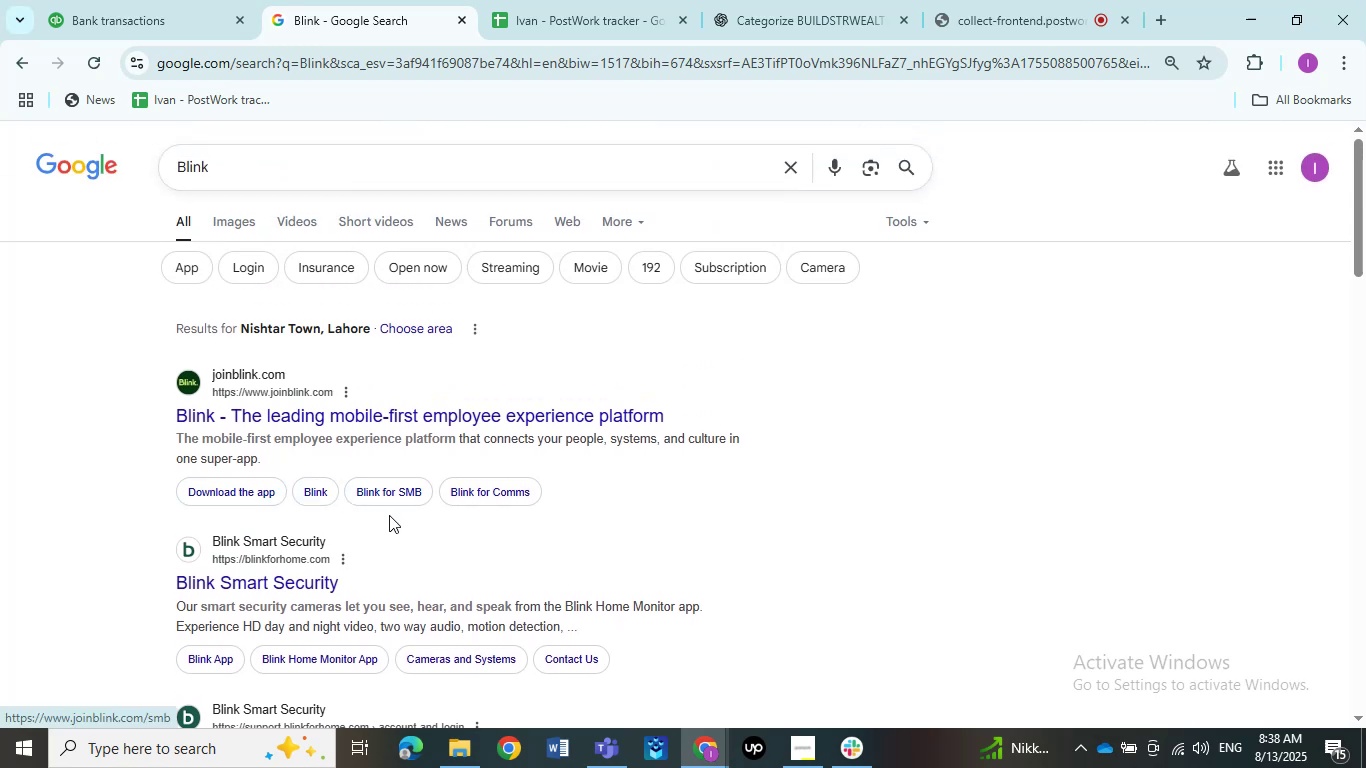 
scroll: coordinate [397, 542], scroll_direction: none, amount: 0.0
 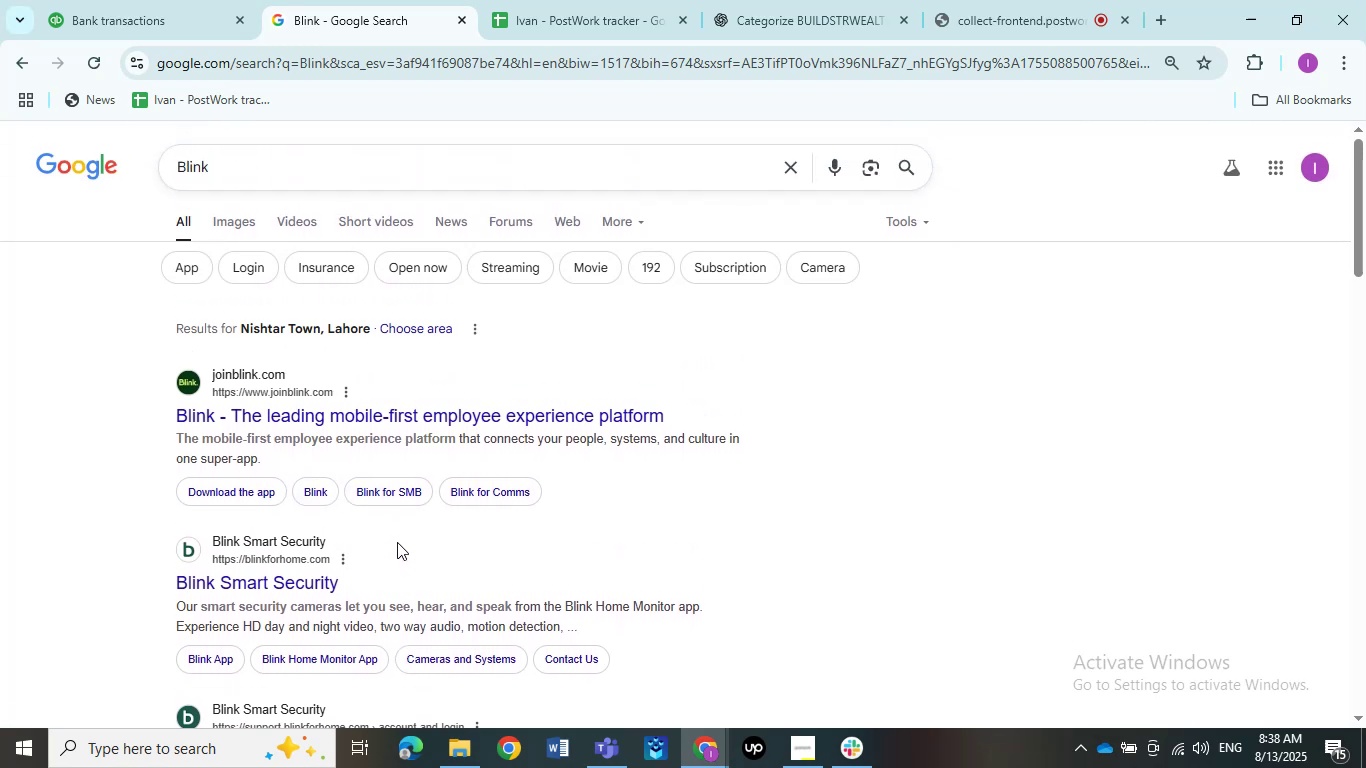 
scroll: coordinate [397, 542], scroll_direction: down, amount: 2.0
 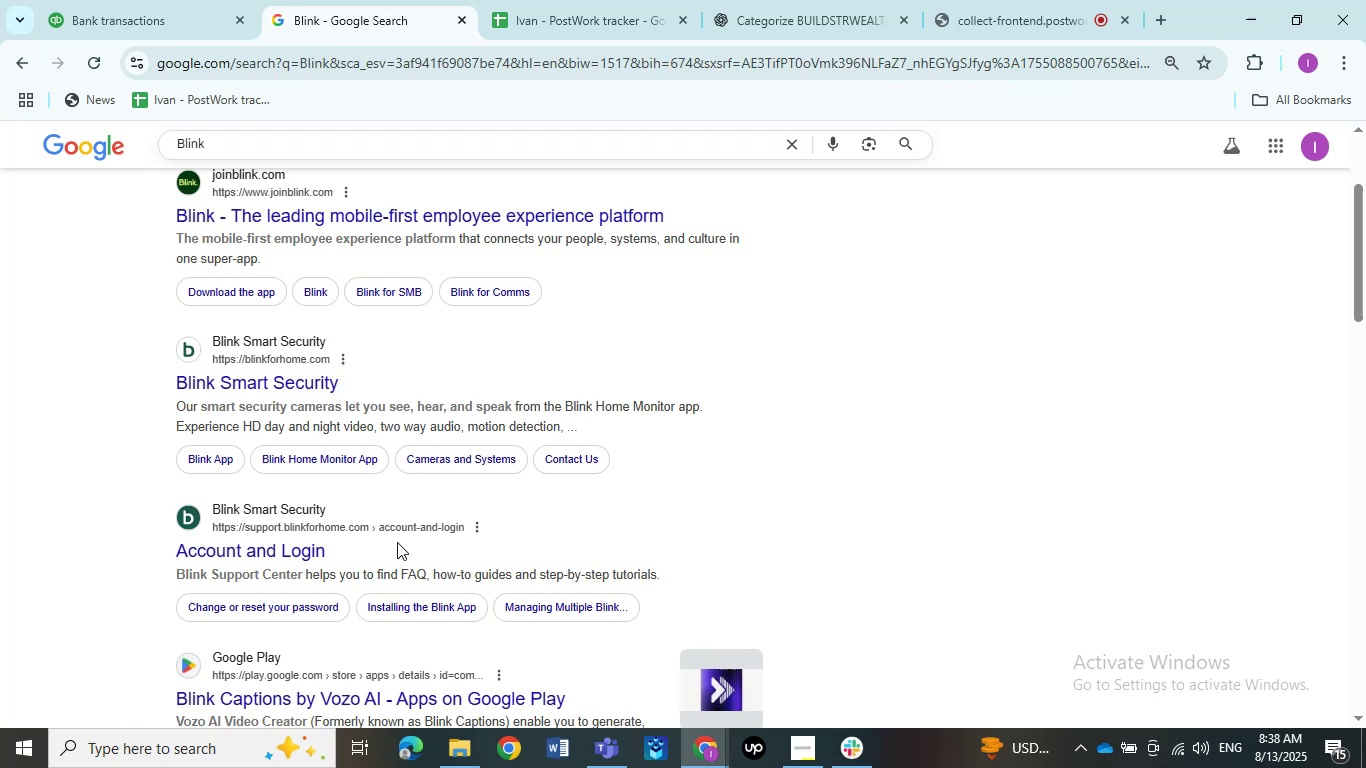 
wait(12.05)
 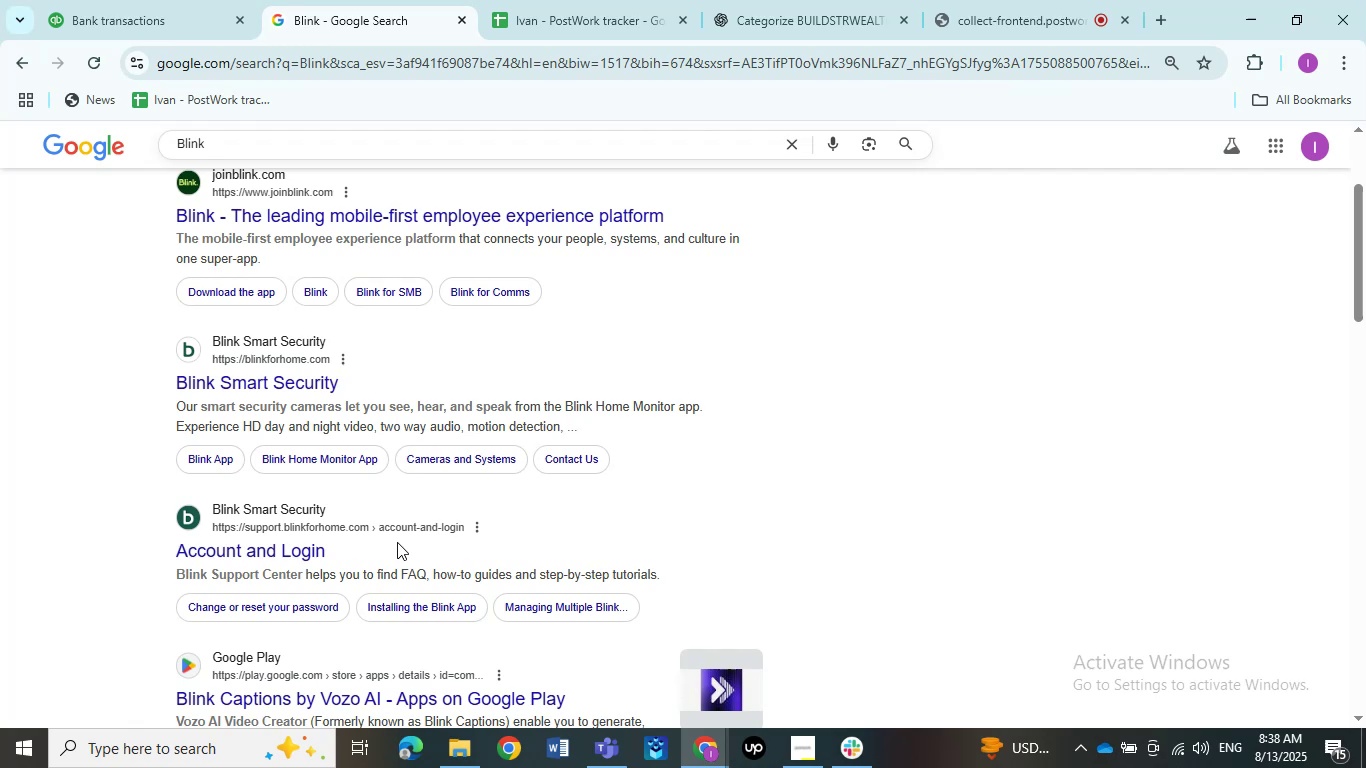 
scroll: coordinate [389, 531], scroll_direction: up, amount: 3.0
 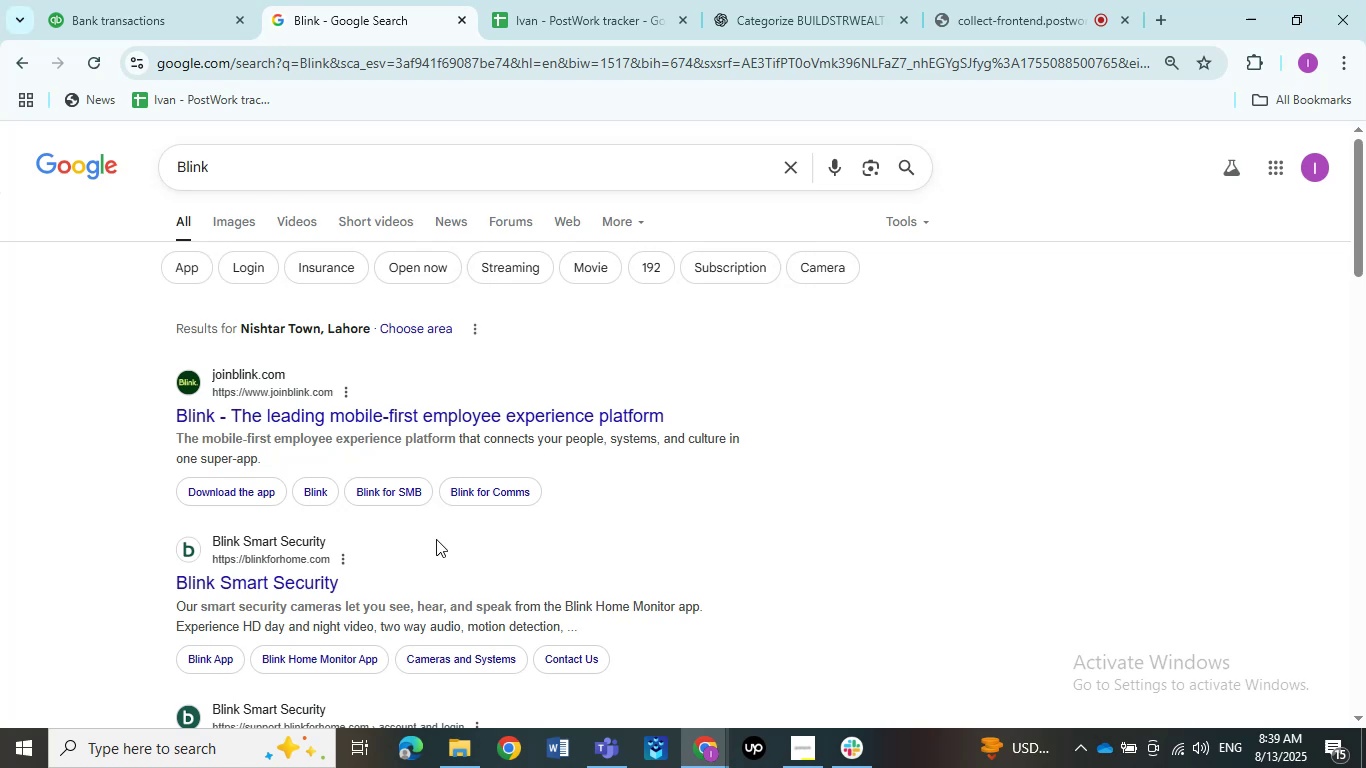 
wait(11.75)
 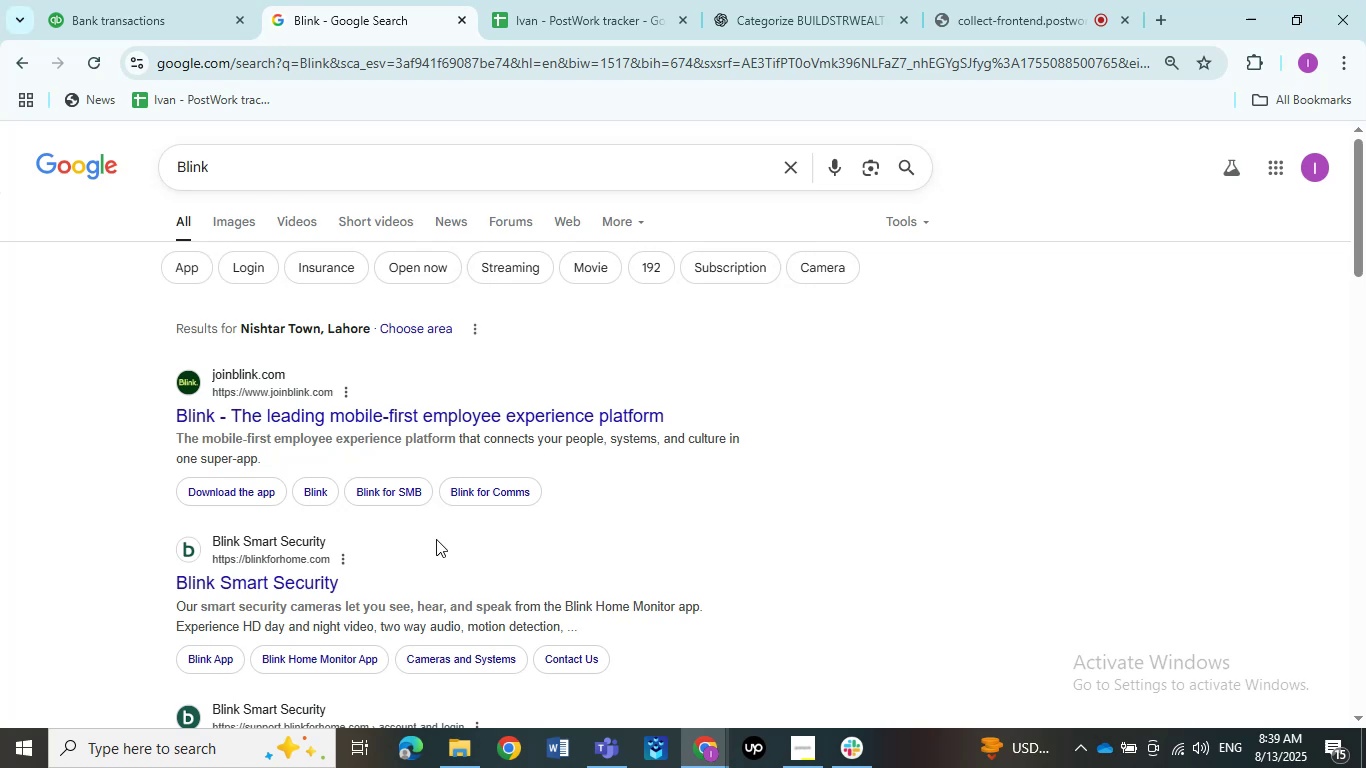 
scroll: coordinate [422, 651], scroll_direction: up, amount: 15.0
 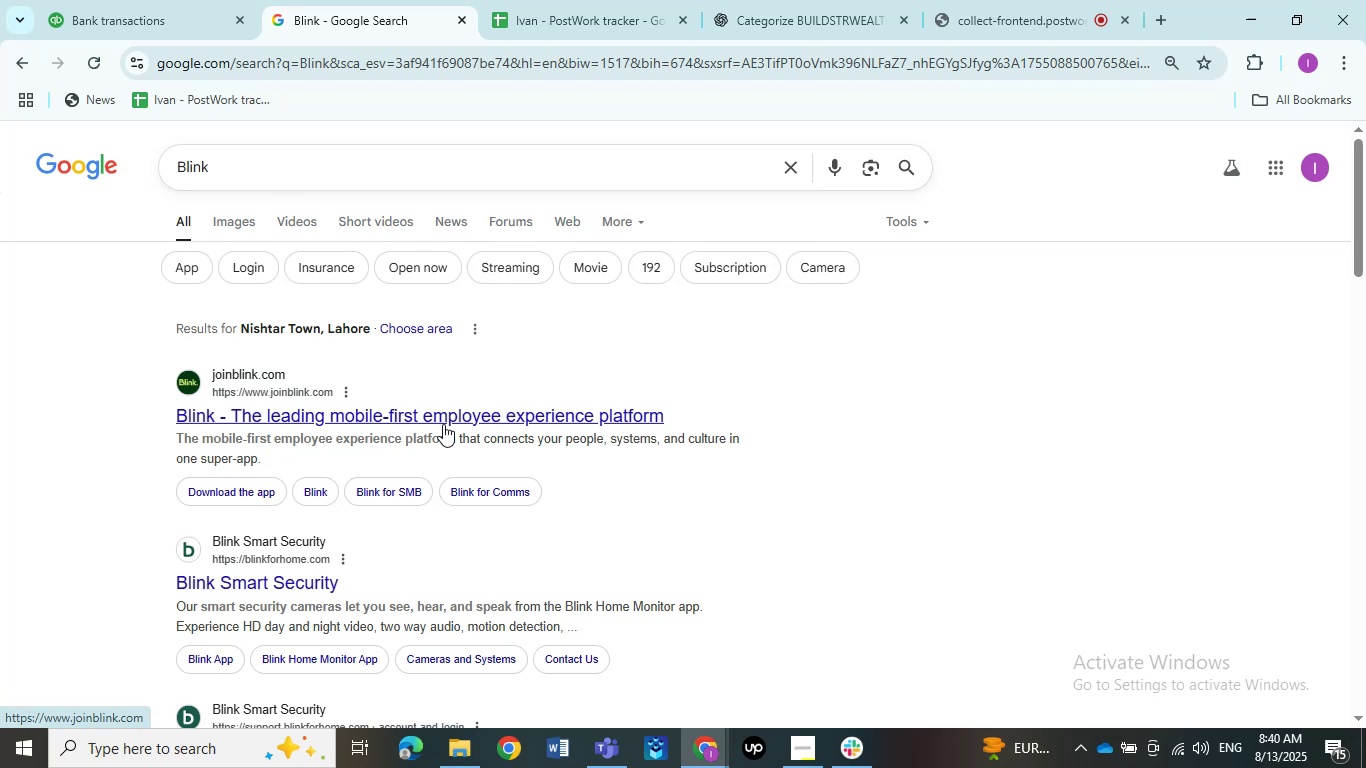 
wait(62.48)
 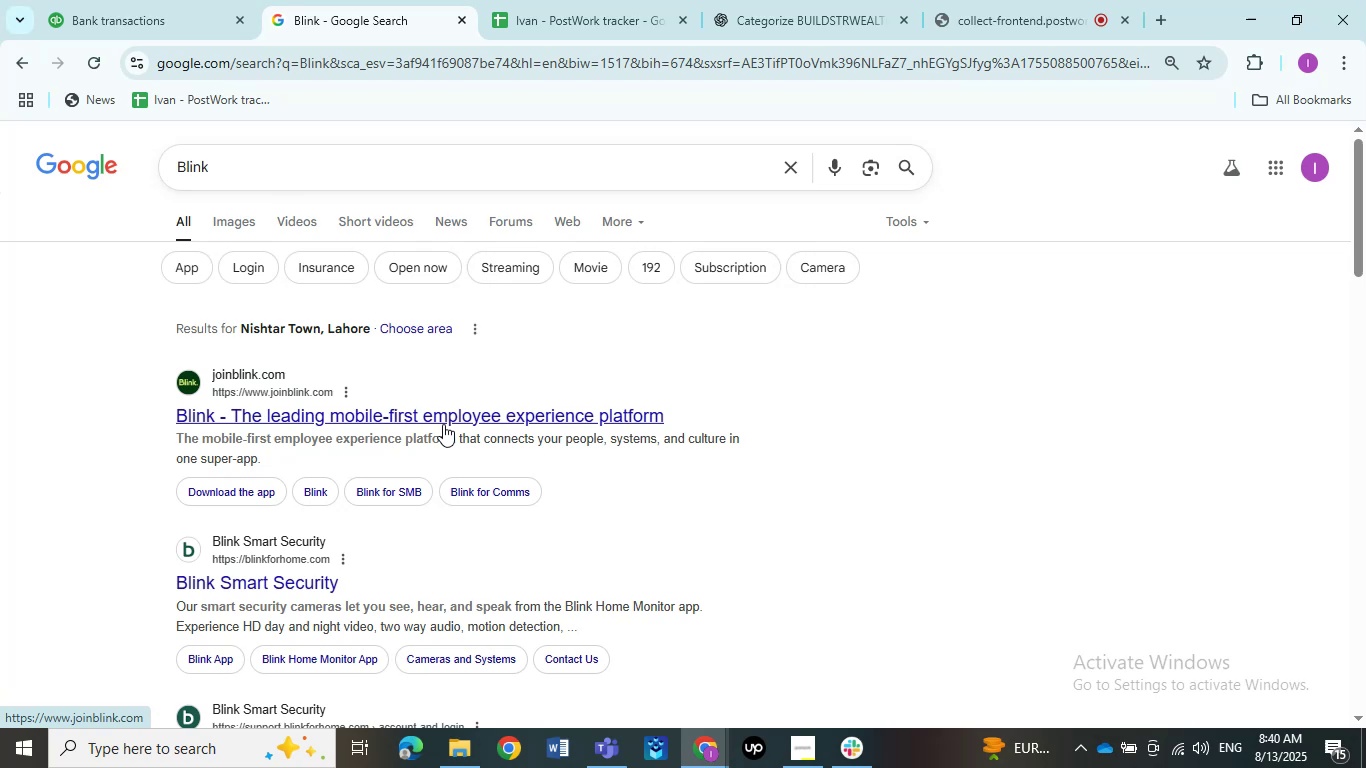 
scroll: coordinate [363, 468], scroll_direction: up, amount: 1.0
 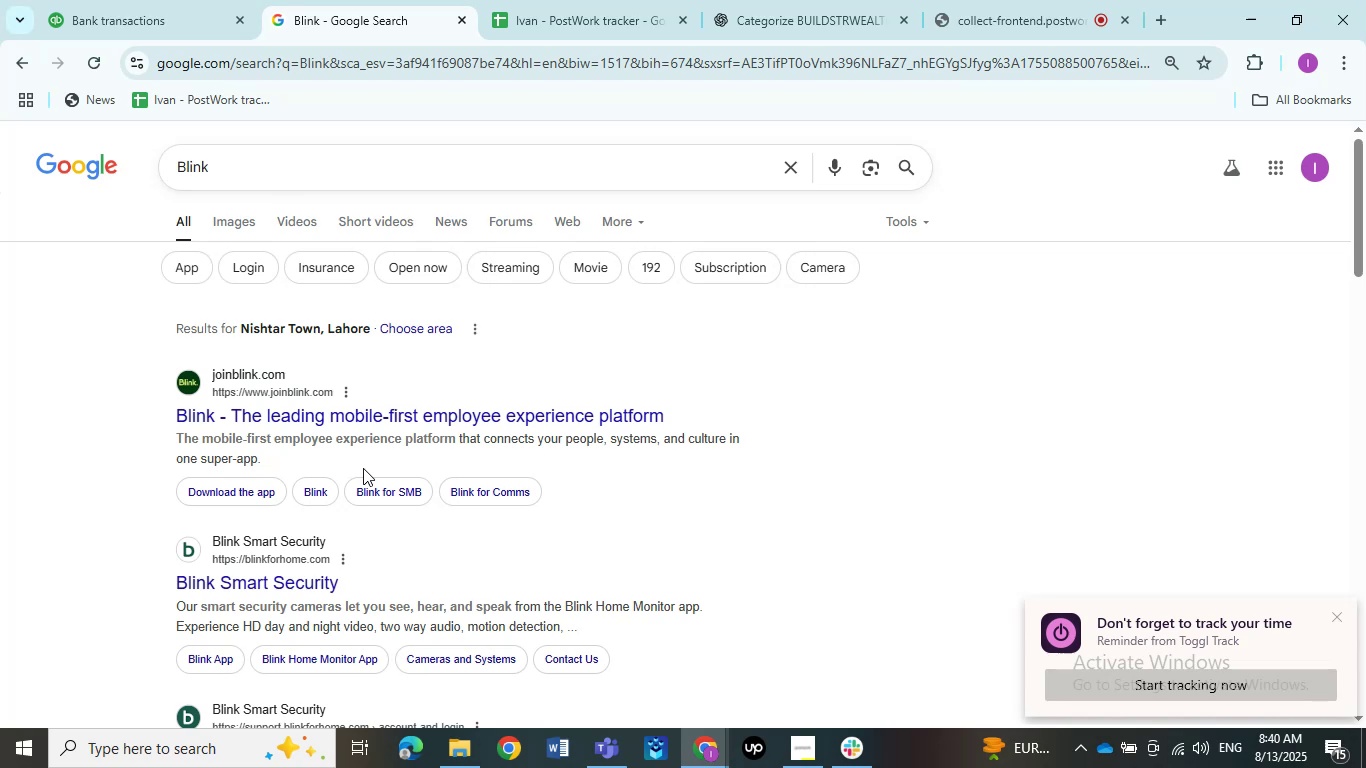 
scroll: coordinate [363, 468], scroll_direction: down, amount: 1.0
 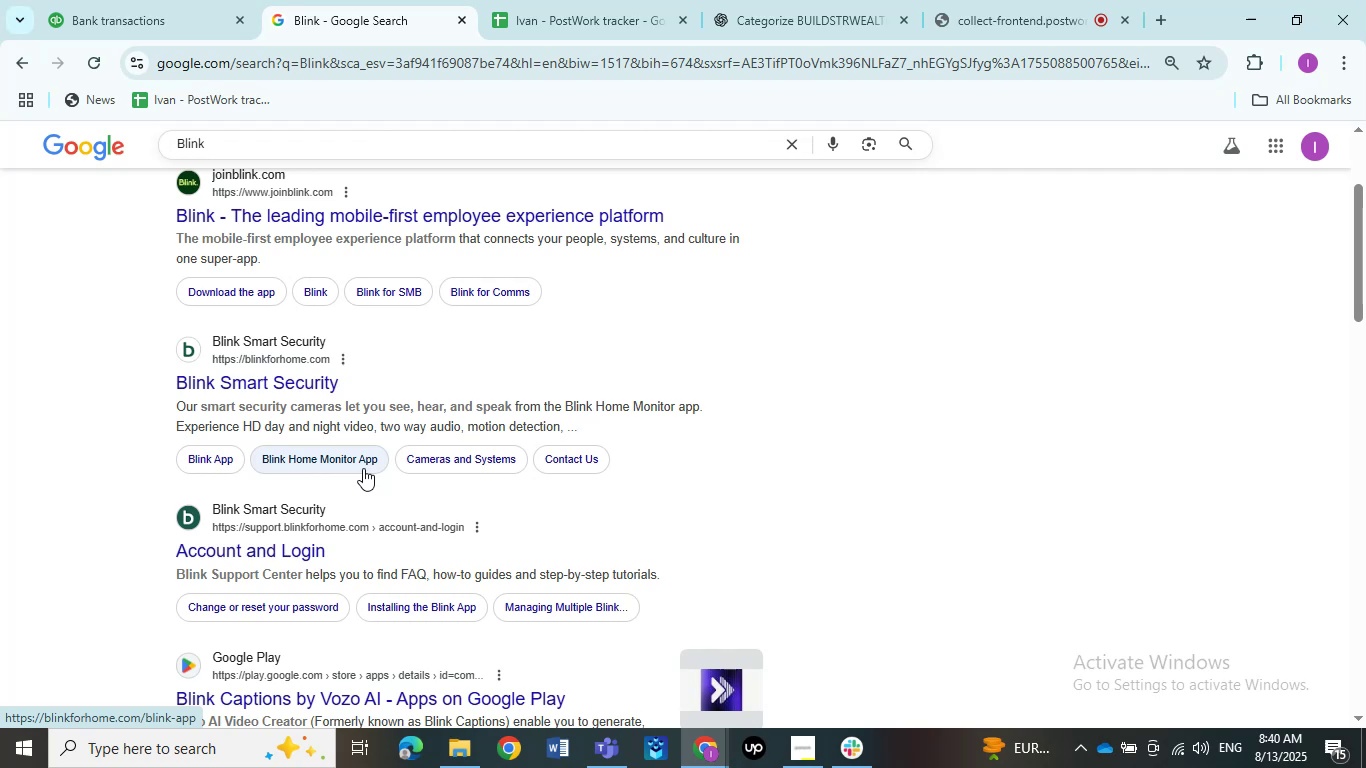 
wait(14.37)
 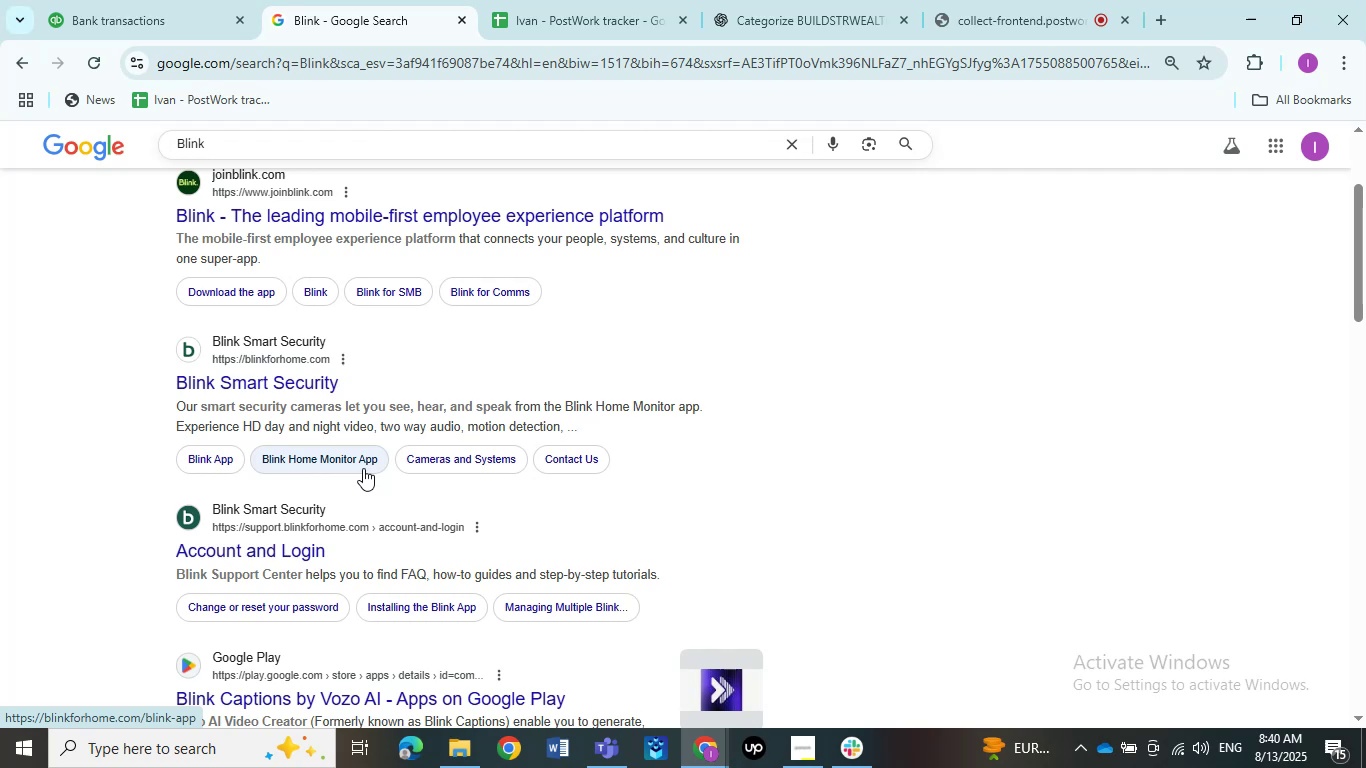 
scroll: coordinate [363, 468], scroll_direction: up, amount: 4.0
 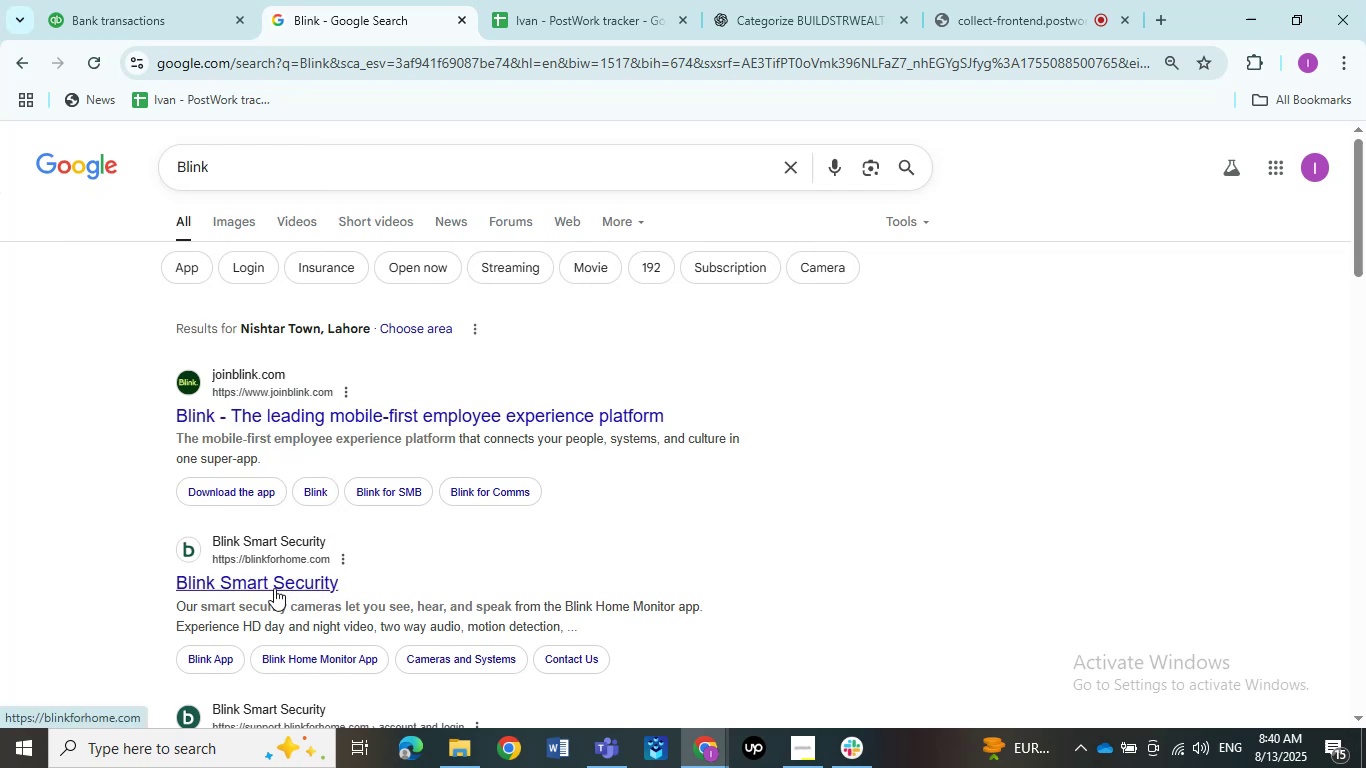 
wait(6.36)
 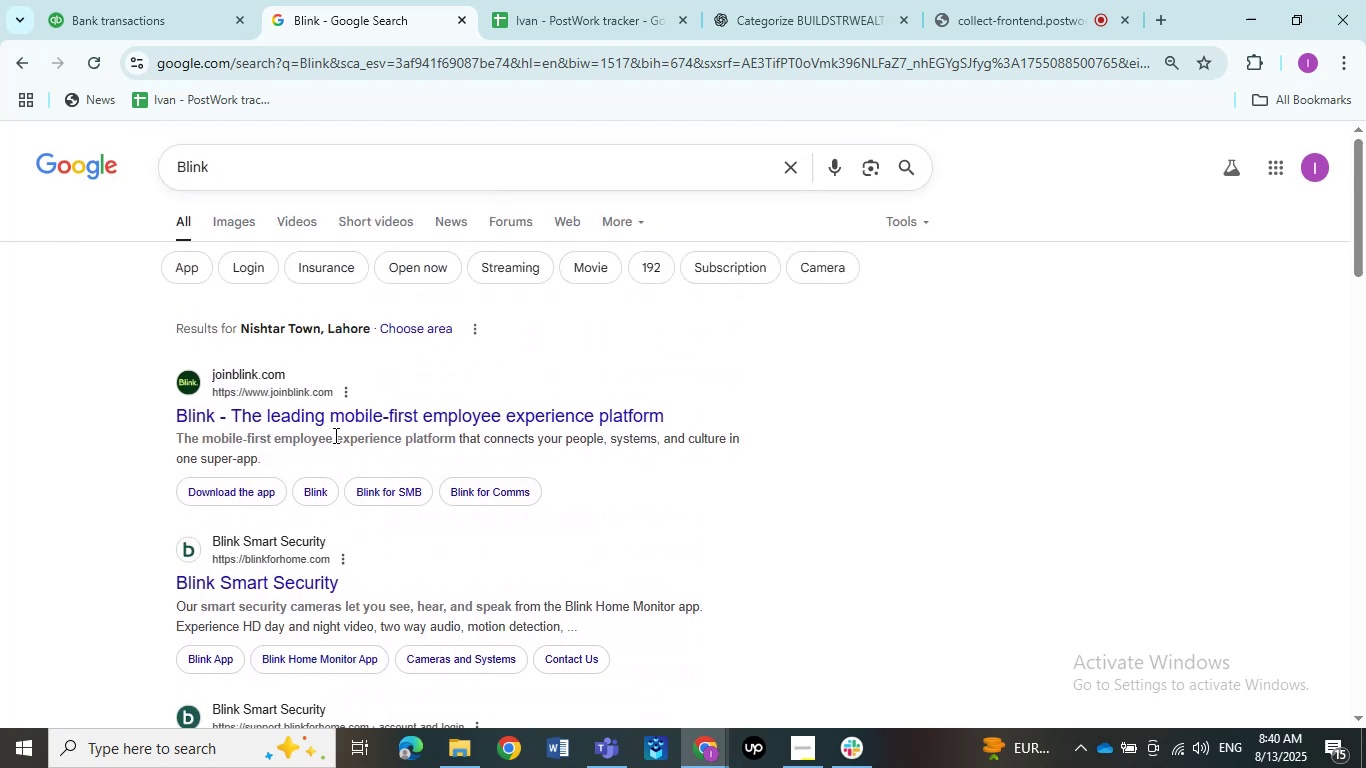 
left_click([197, 14])
 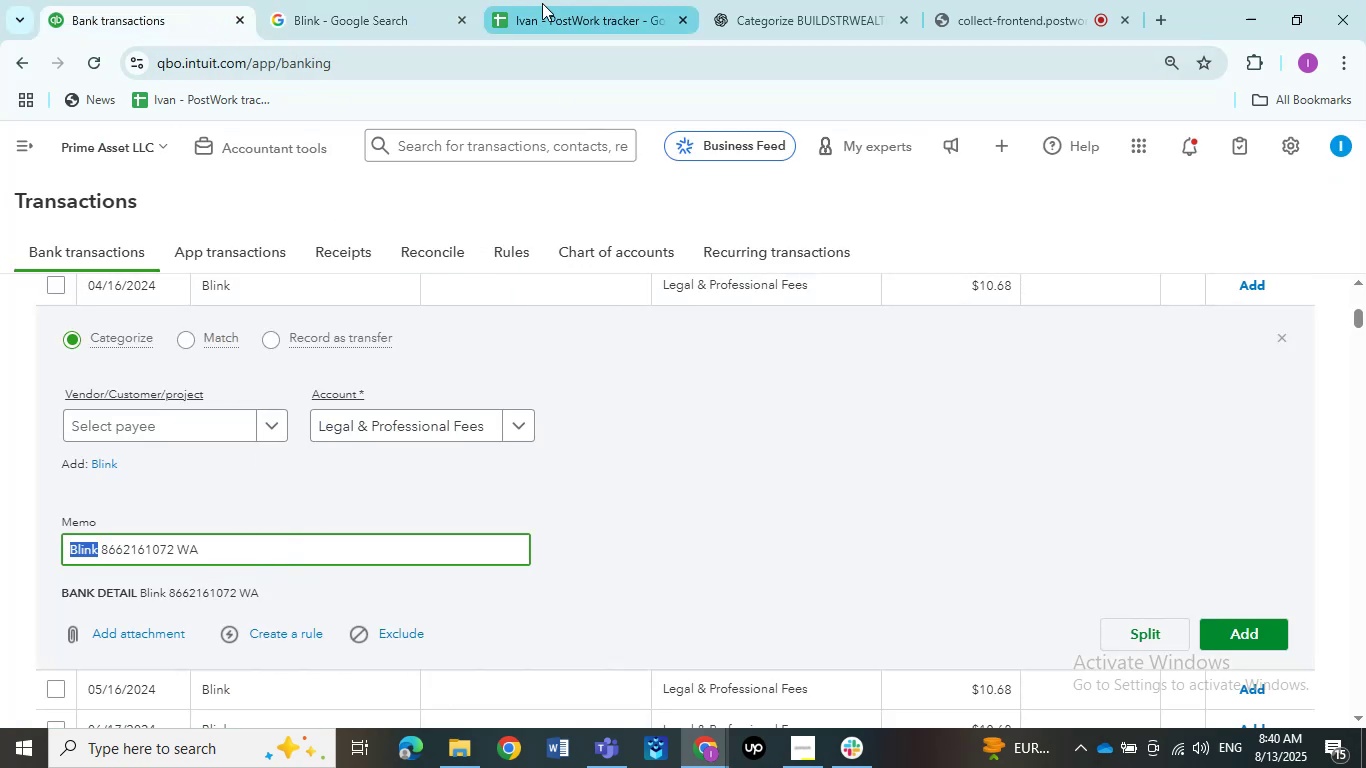 
left_click([370, 6])
 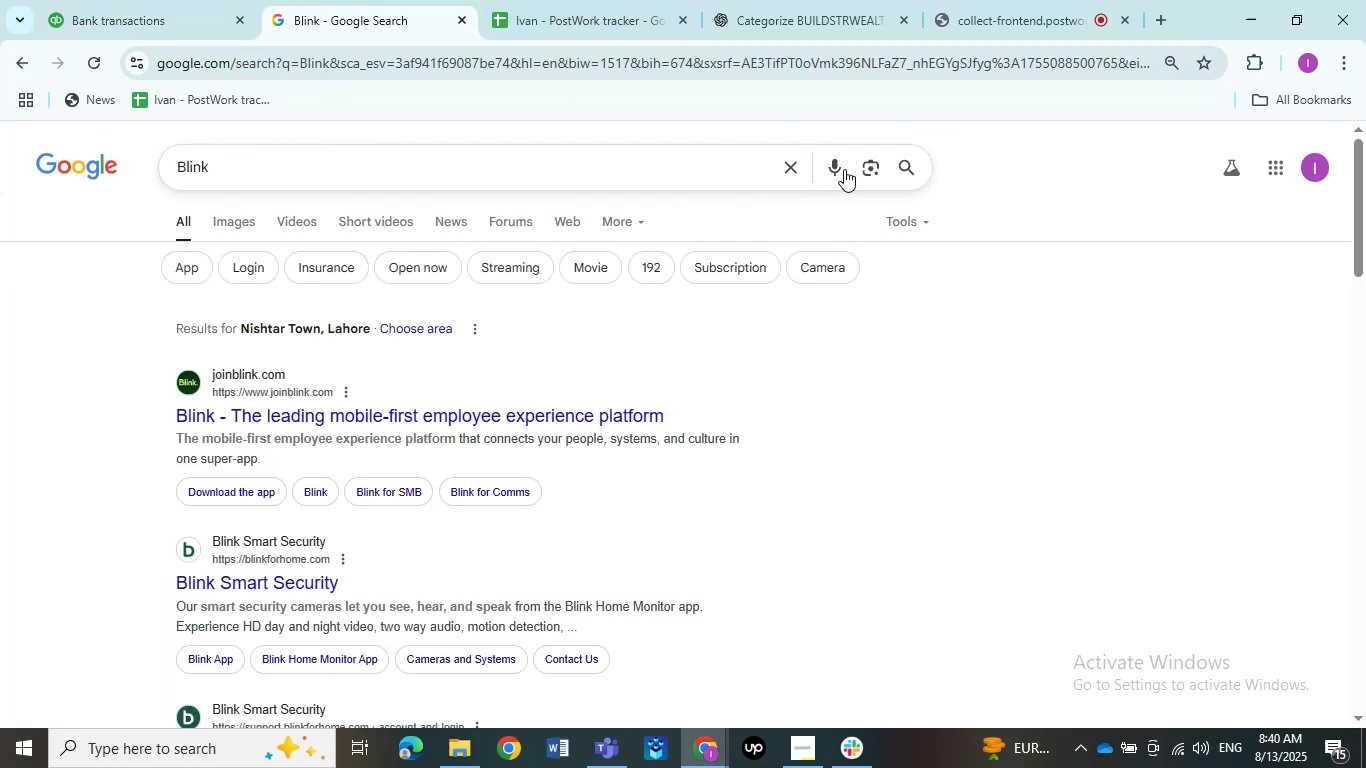 
left_click([906, 165])
 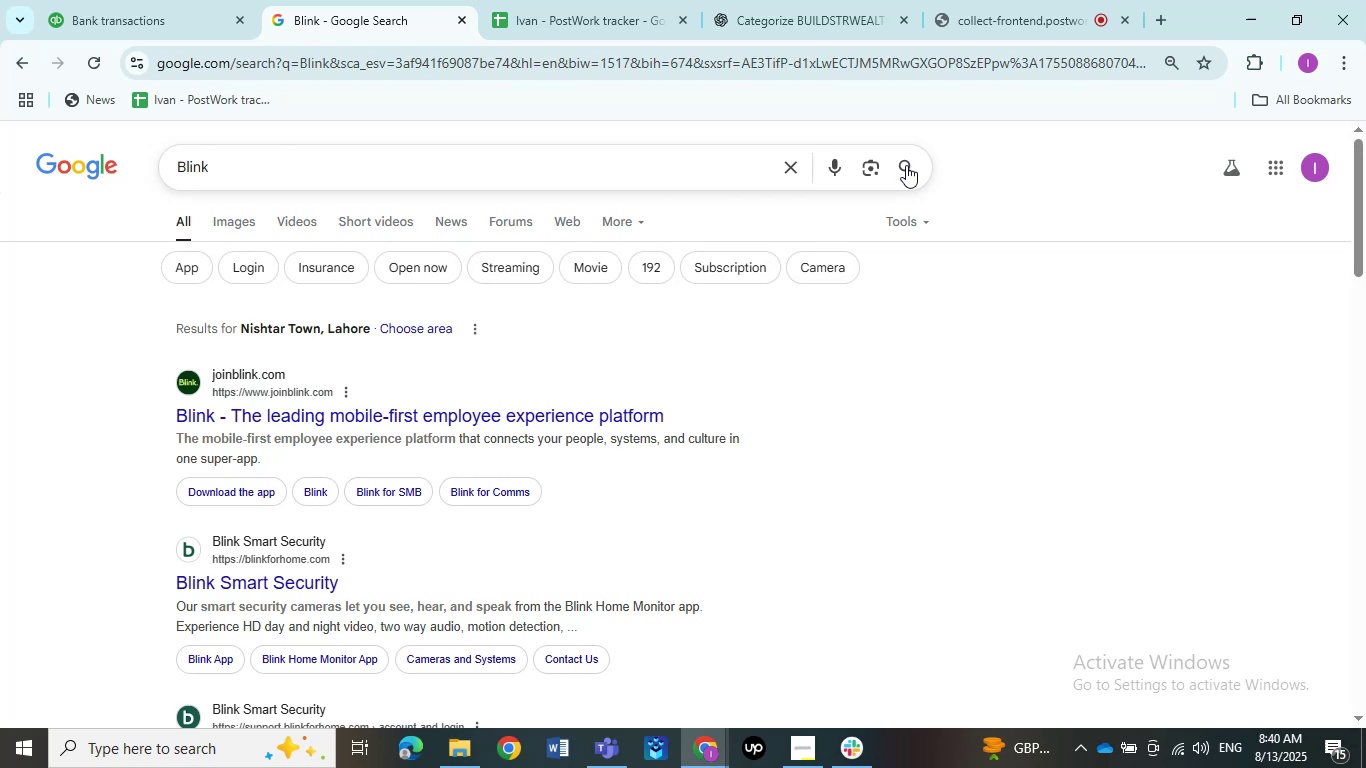 
wait(16.83)
 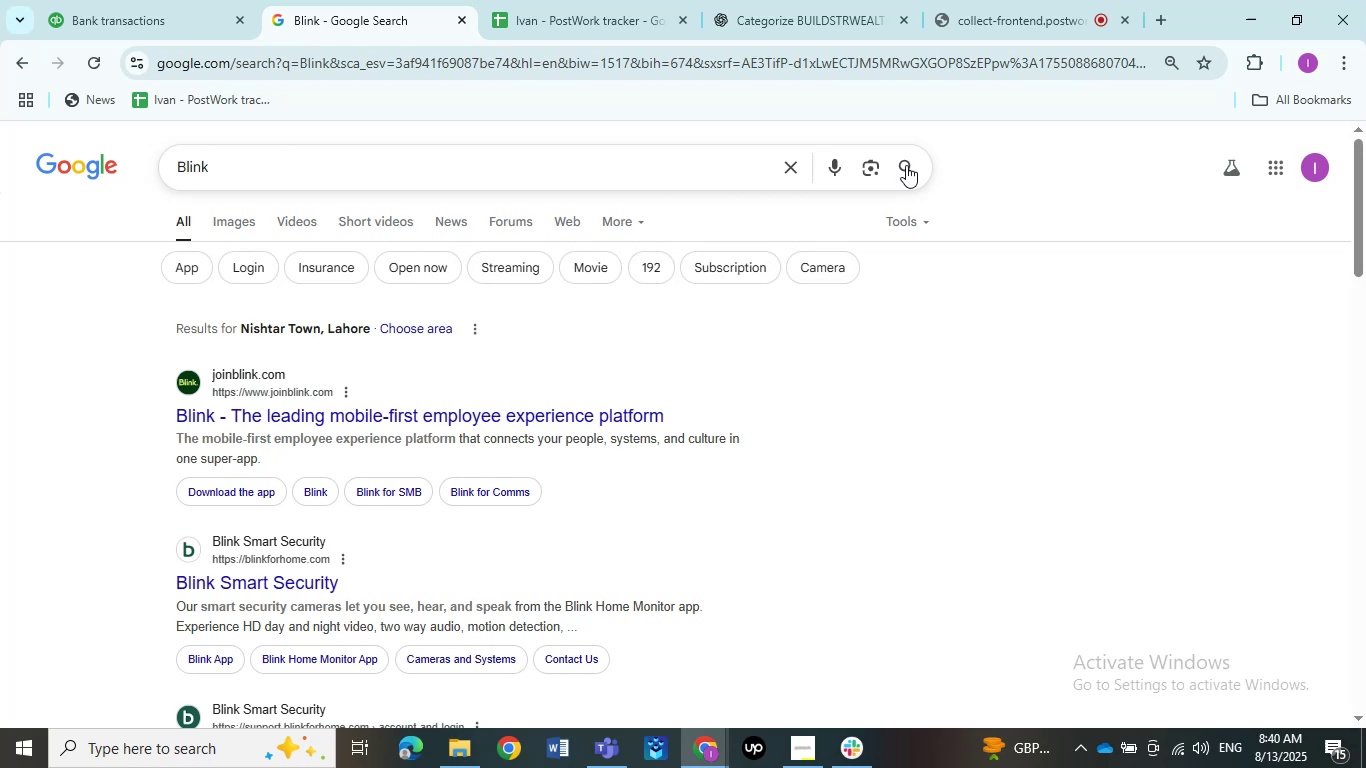 
left_click_drag(start_coordinate=[166, 443], to_coordinate=[744, 459])
 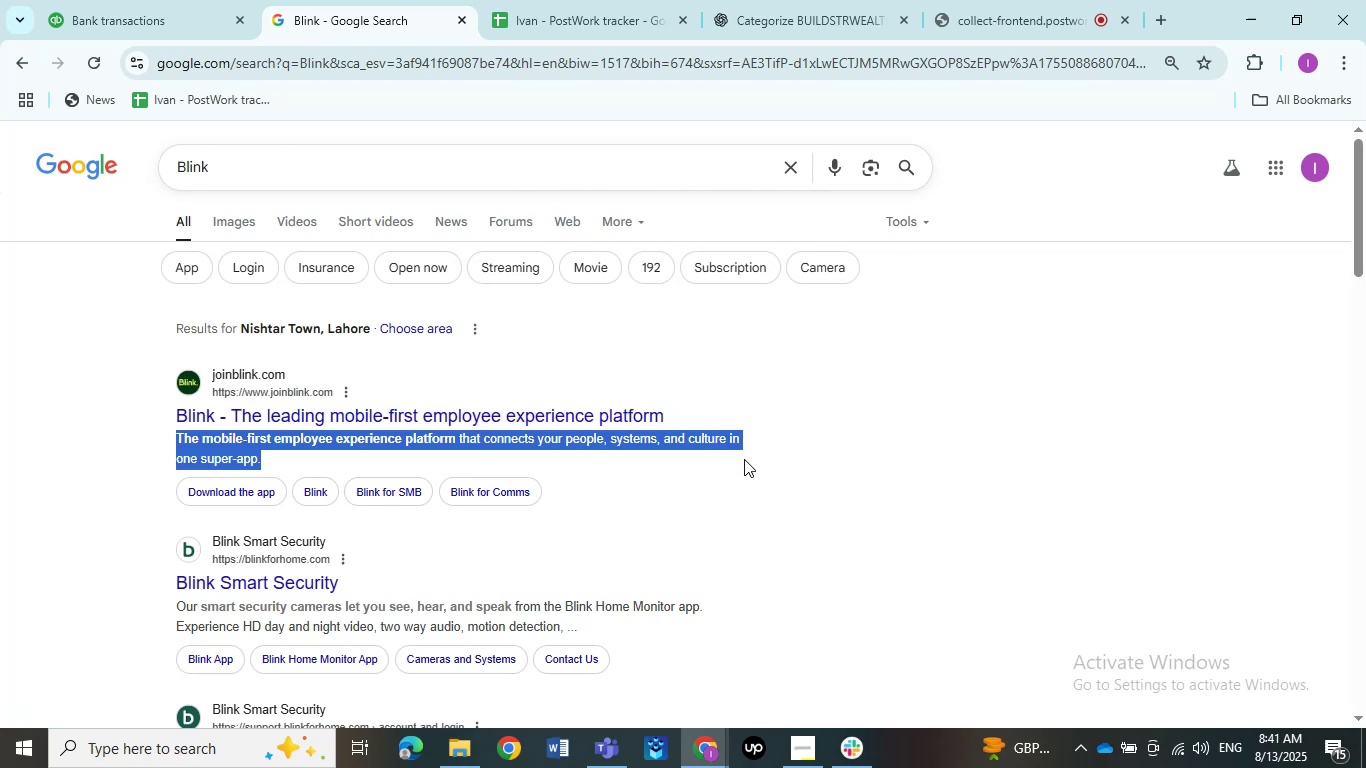 
left_click([744, 459])
 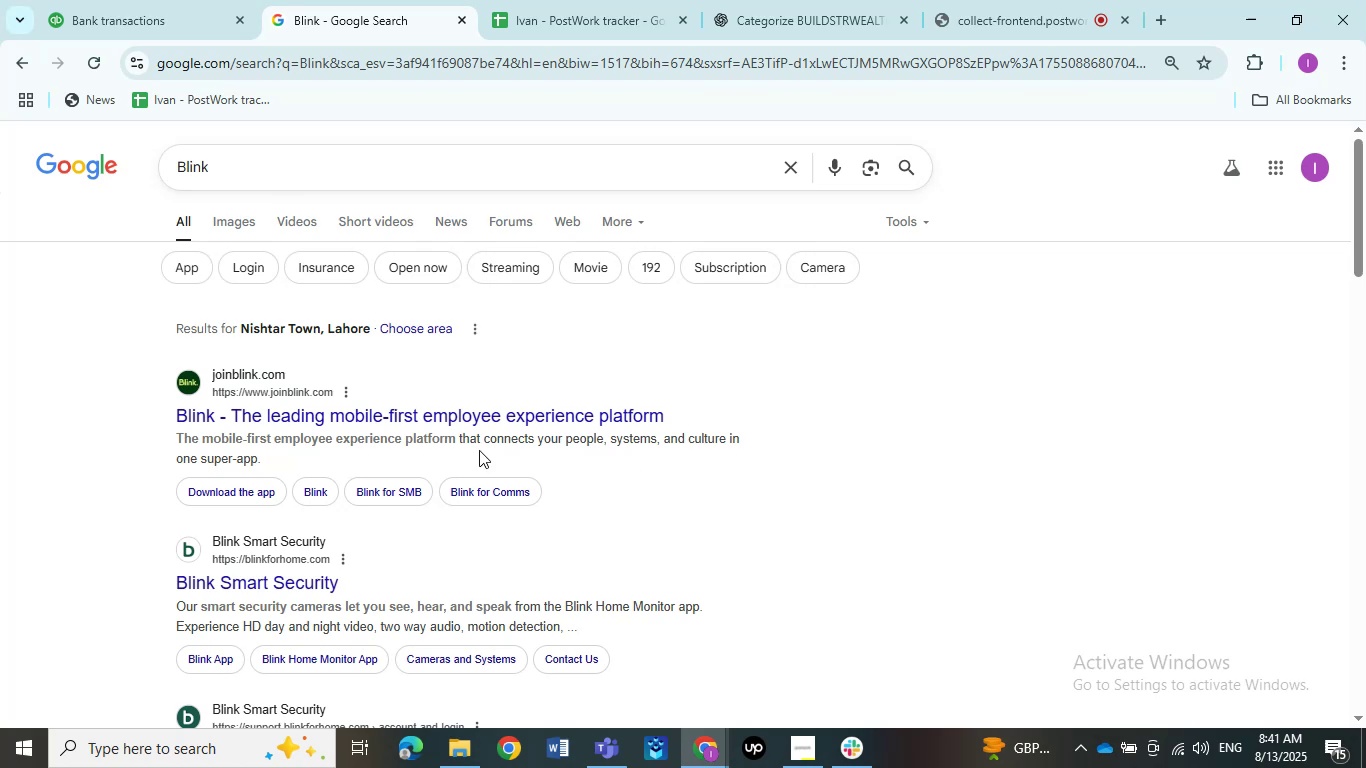 
scroll: coordinate [459, 449], scroll_direction: down, amount: 1.0
 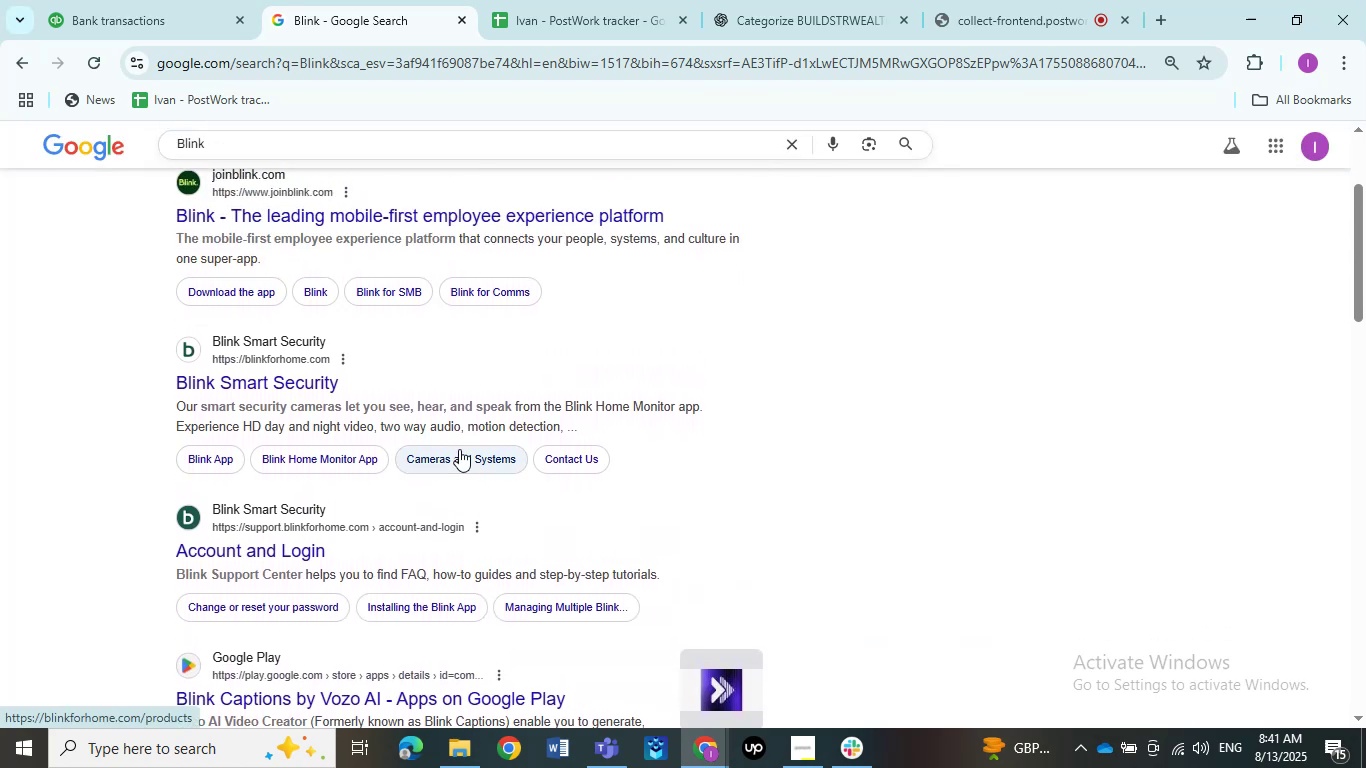 
left_click([625, 146])
 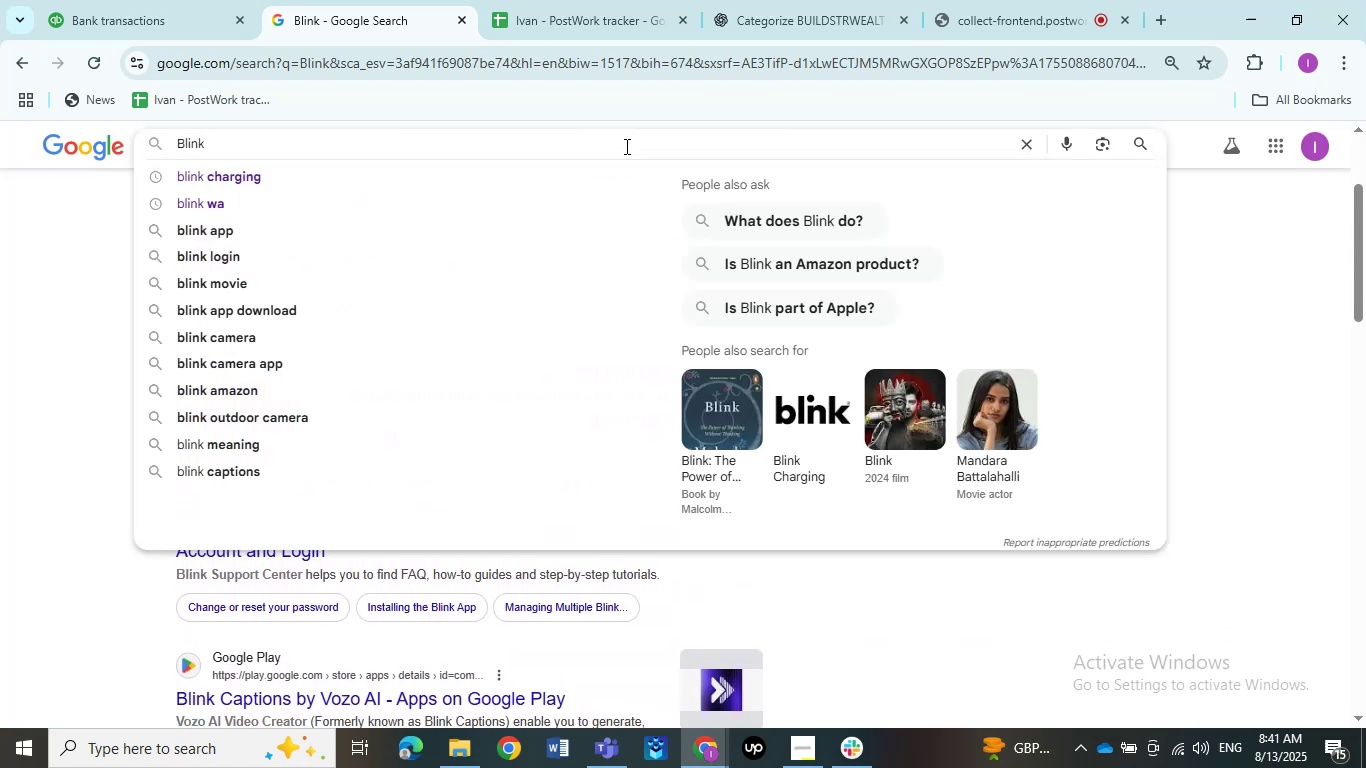 
type( wa)
 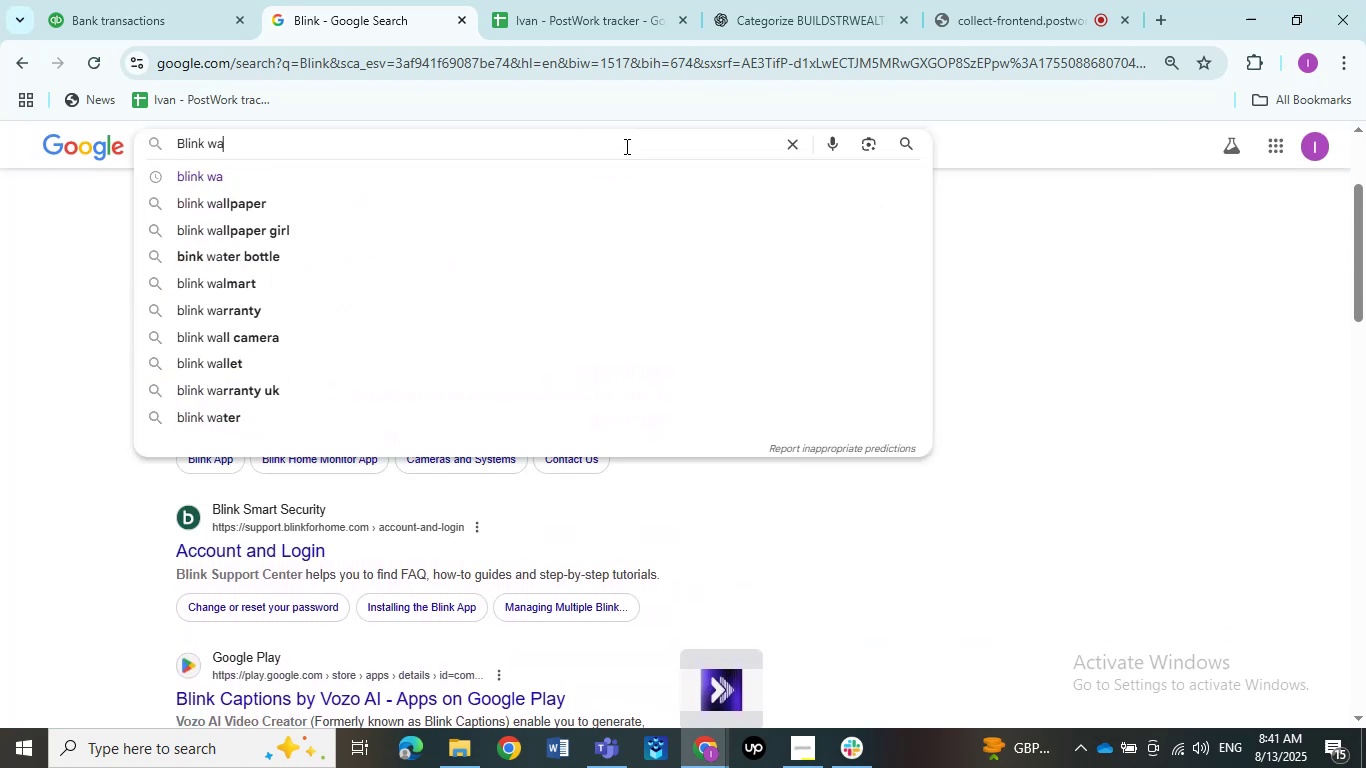 
key(Enter)
 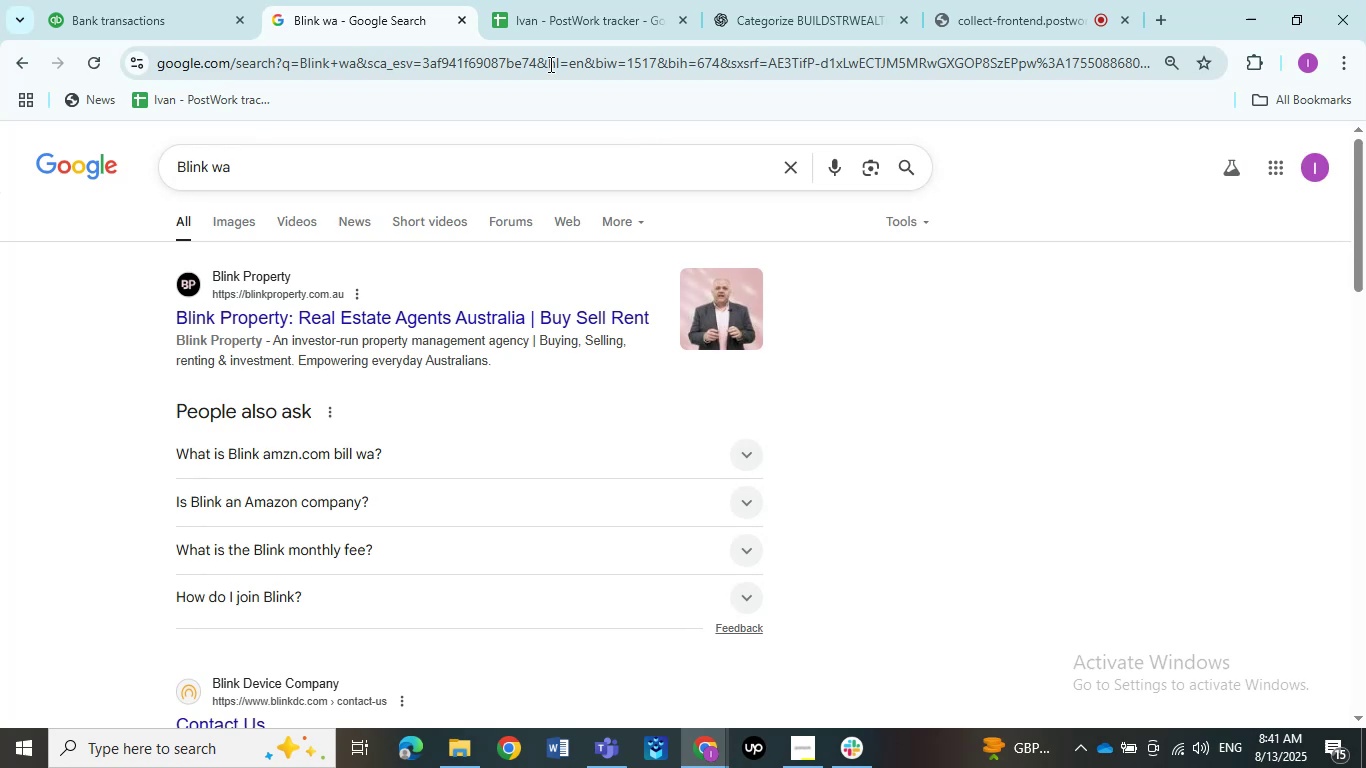 
wait(5.23)
 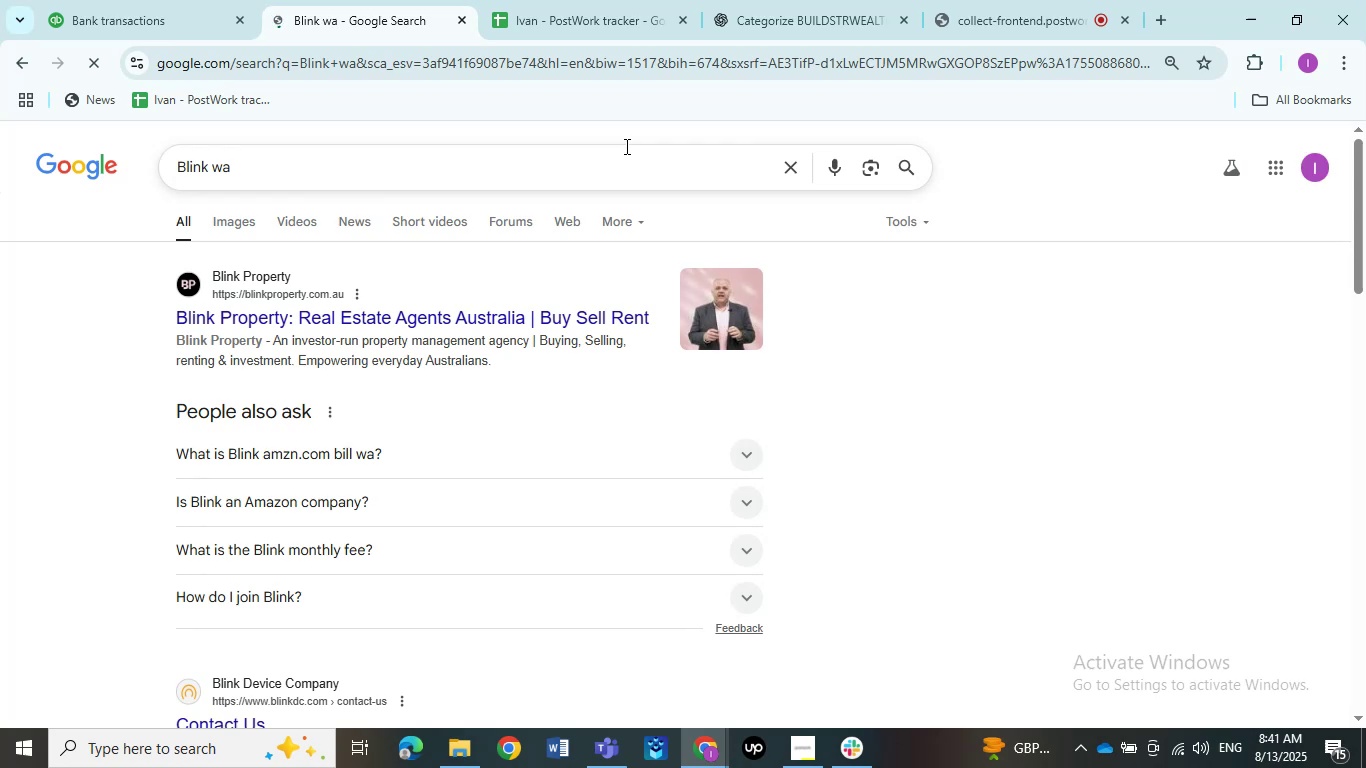 
left_click([112, 15])
 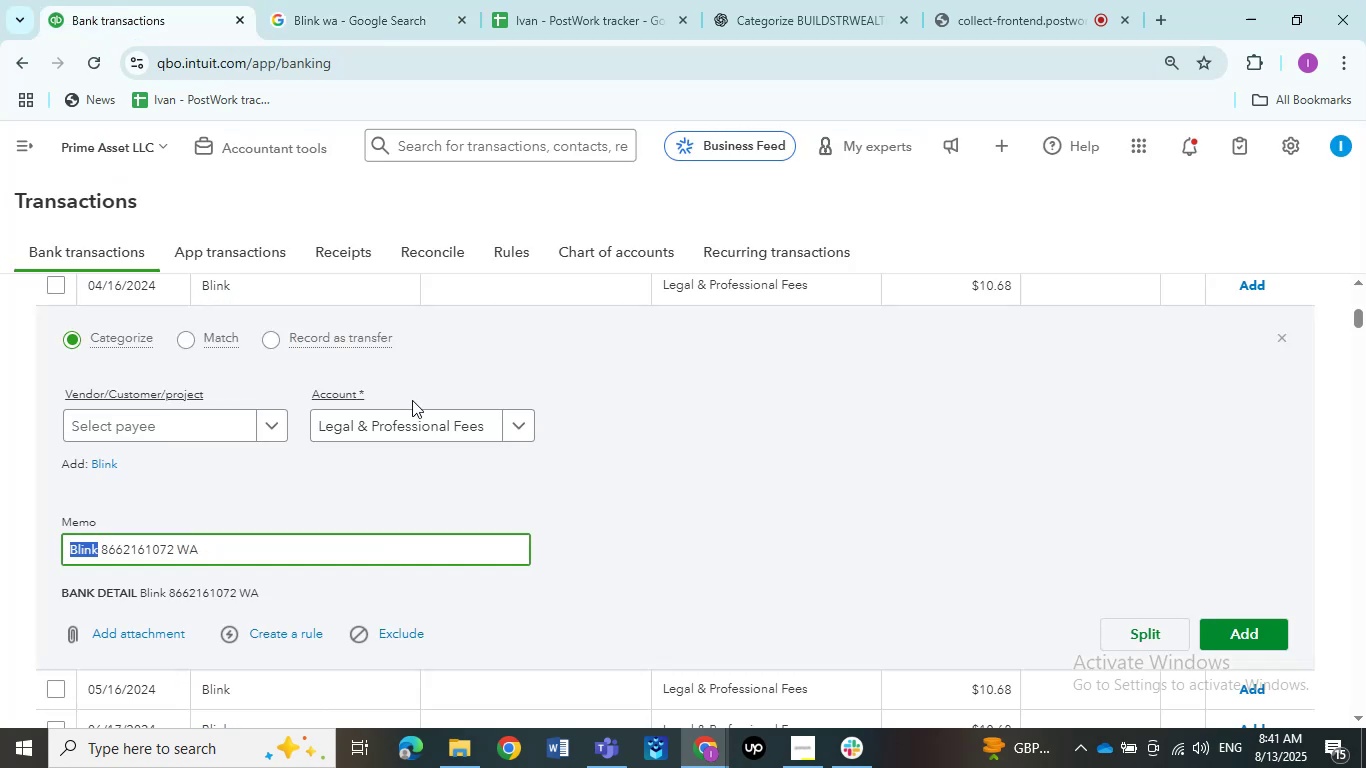 
scroll: coordinate [417, 501], scroll_direction: down, amount: 4.0
 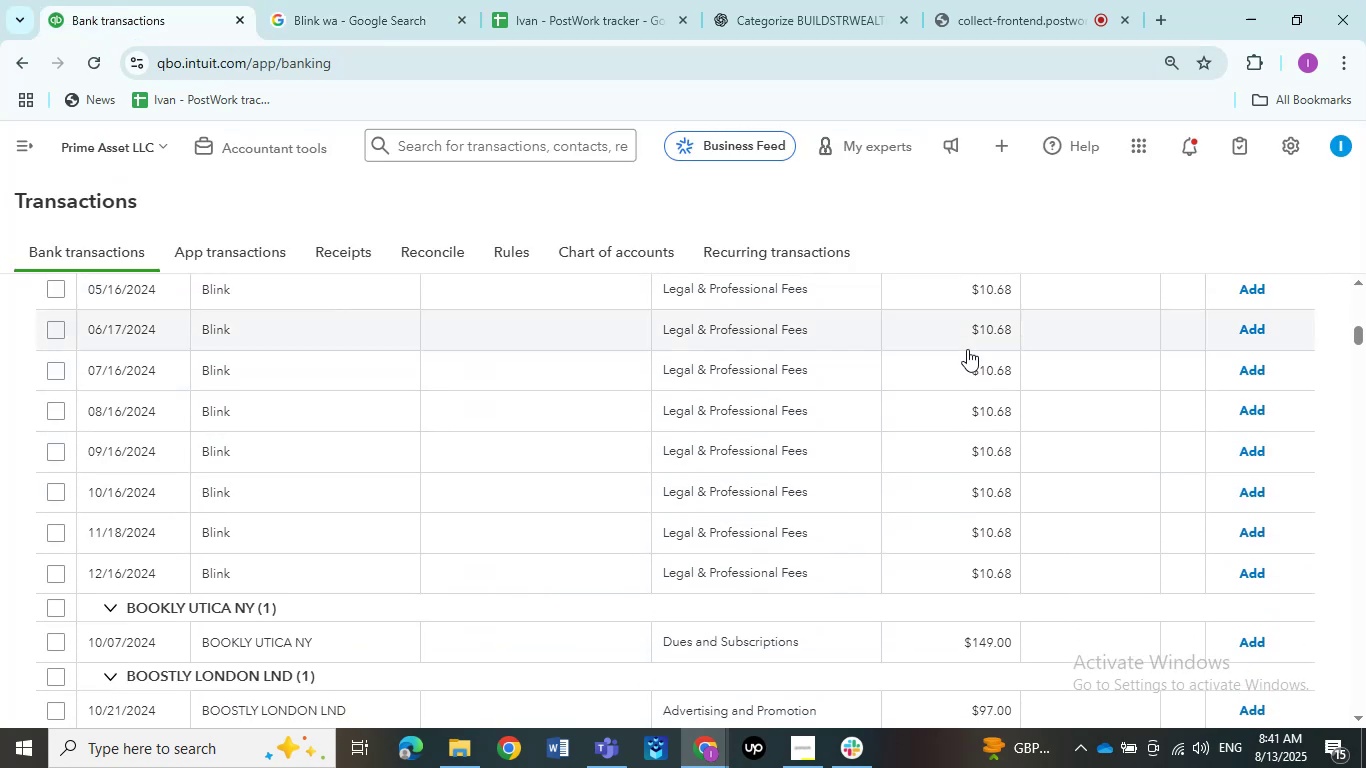 
scroll: coordinate [174, 381], scroll_direction: up, amount: 5.0
 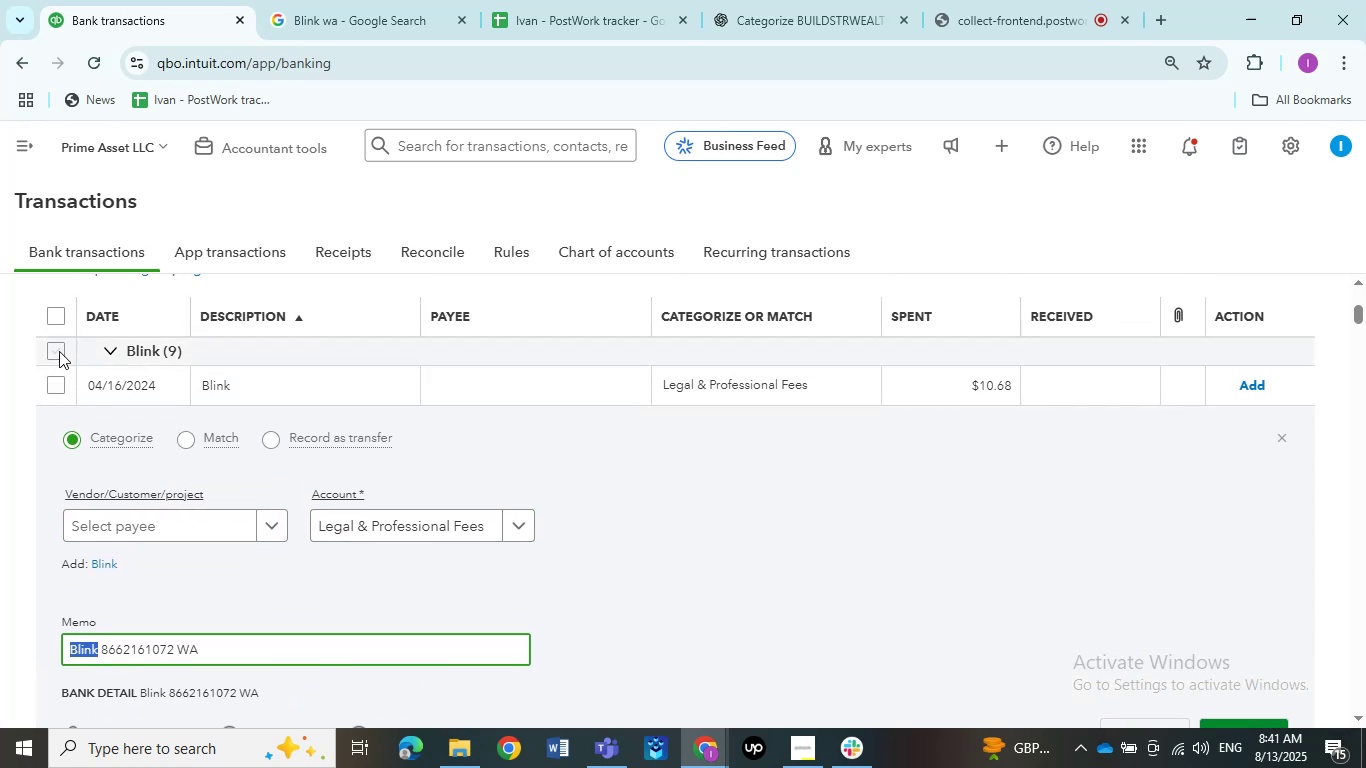 
double_click([50, 352])
 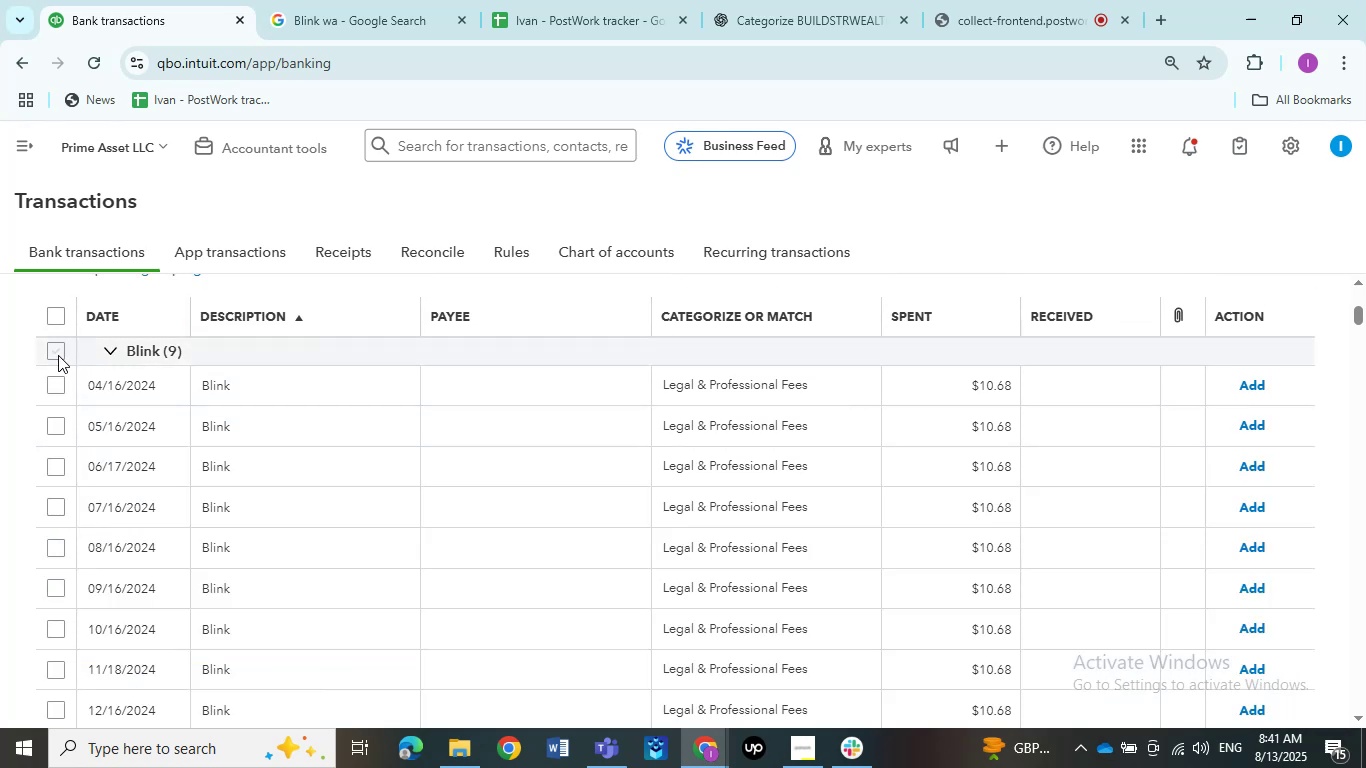 
left_click([58, 355])
 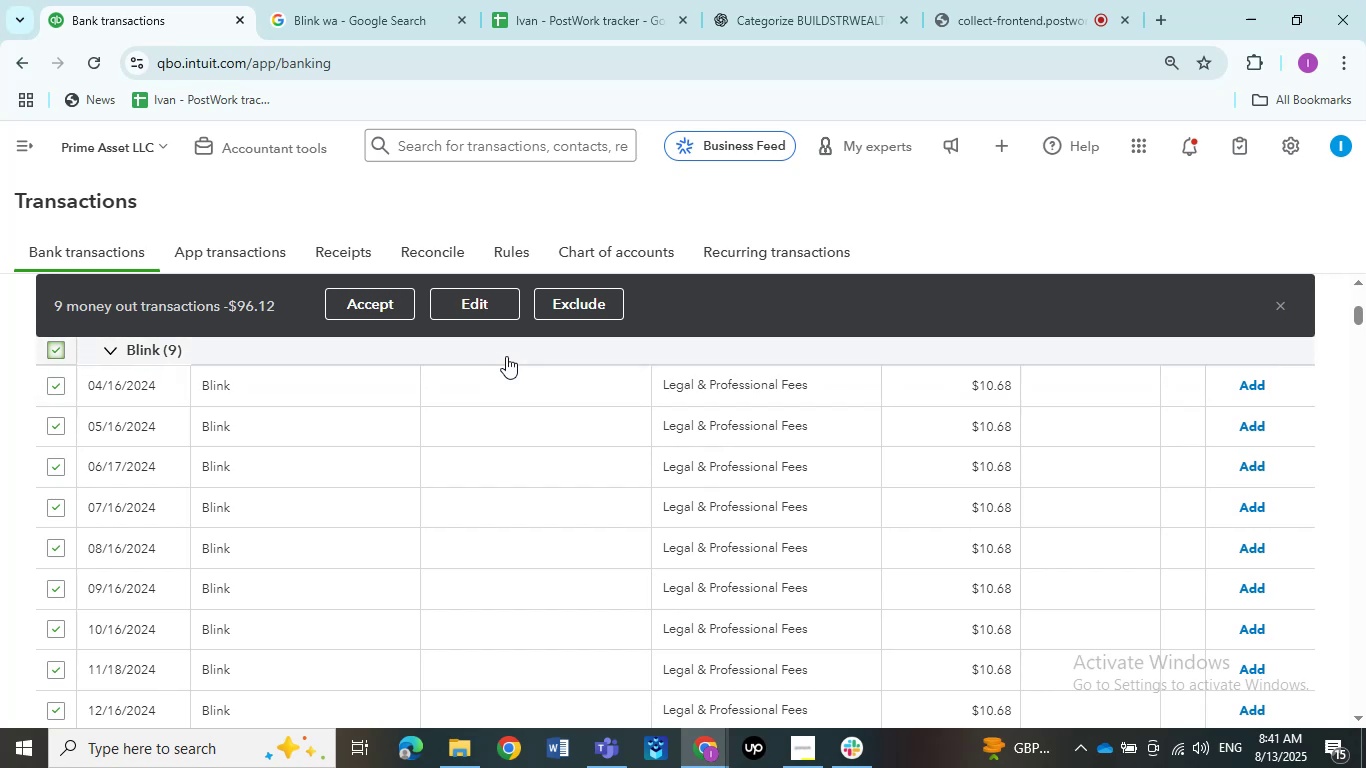 
left_click([479, 305])
 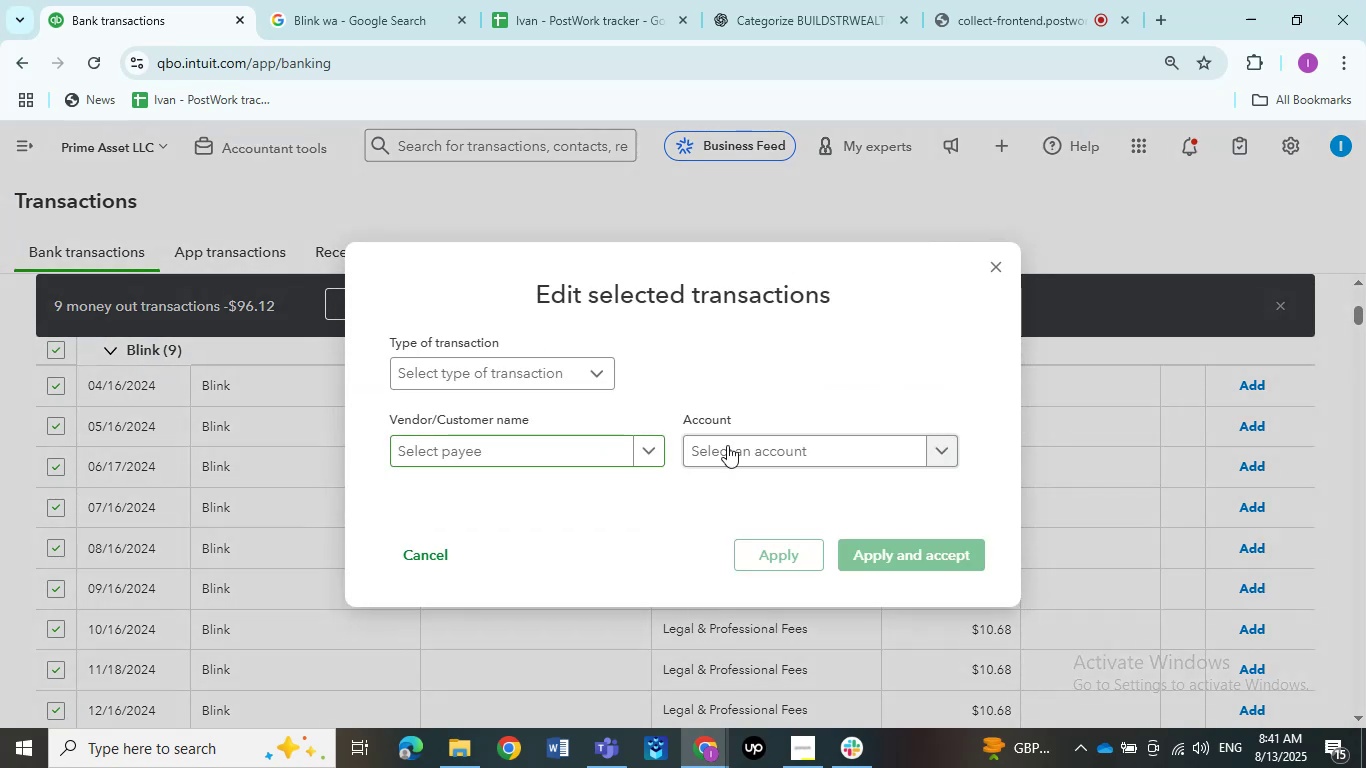 
left_click([947, 448])
 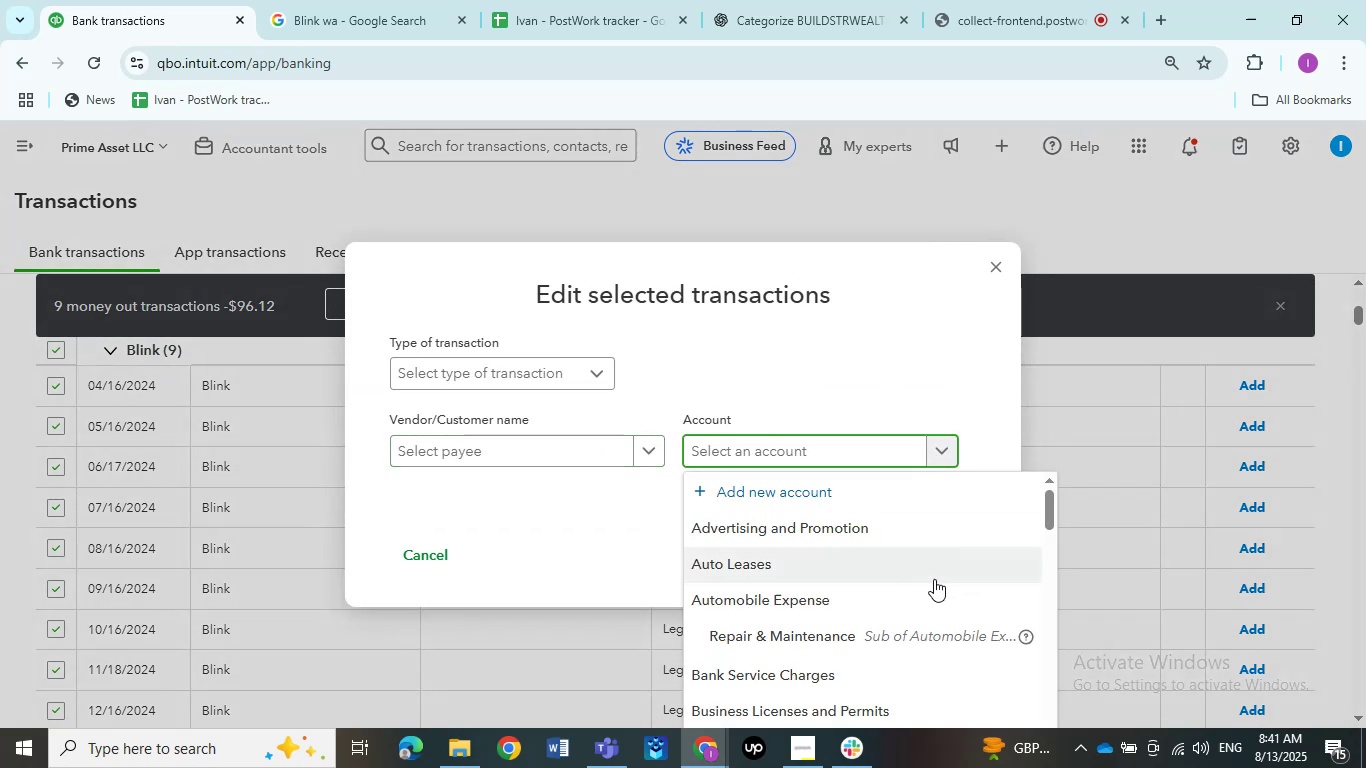 
scroll: coordinate [929, 586], scroll_direction: down, amount: 2.0
 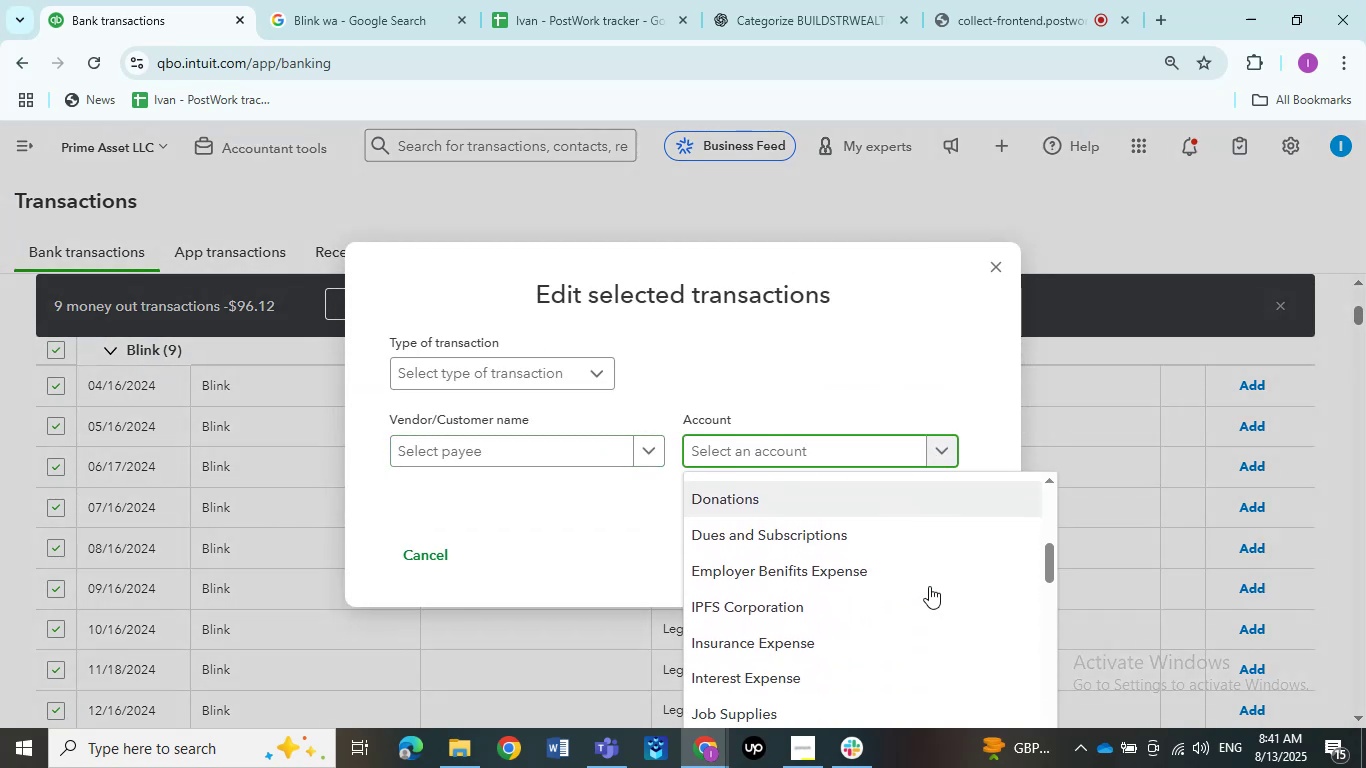 
scroll: coordinate [929, 586], scroll_direction: none, amount: 0.0
 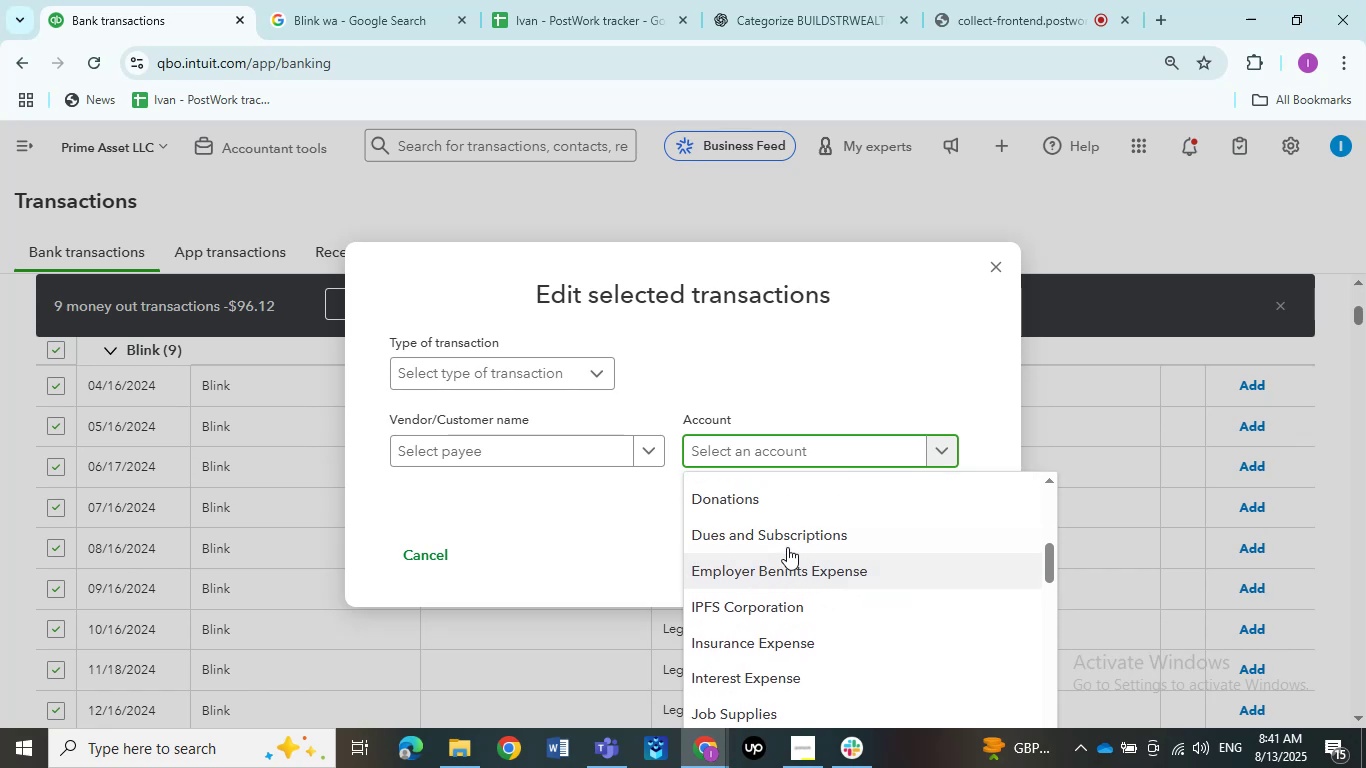 
left_click([786, 535])
 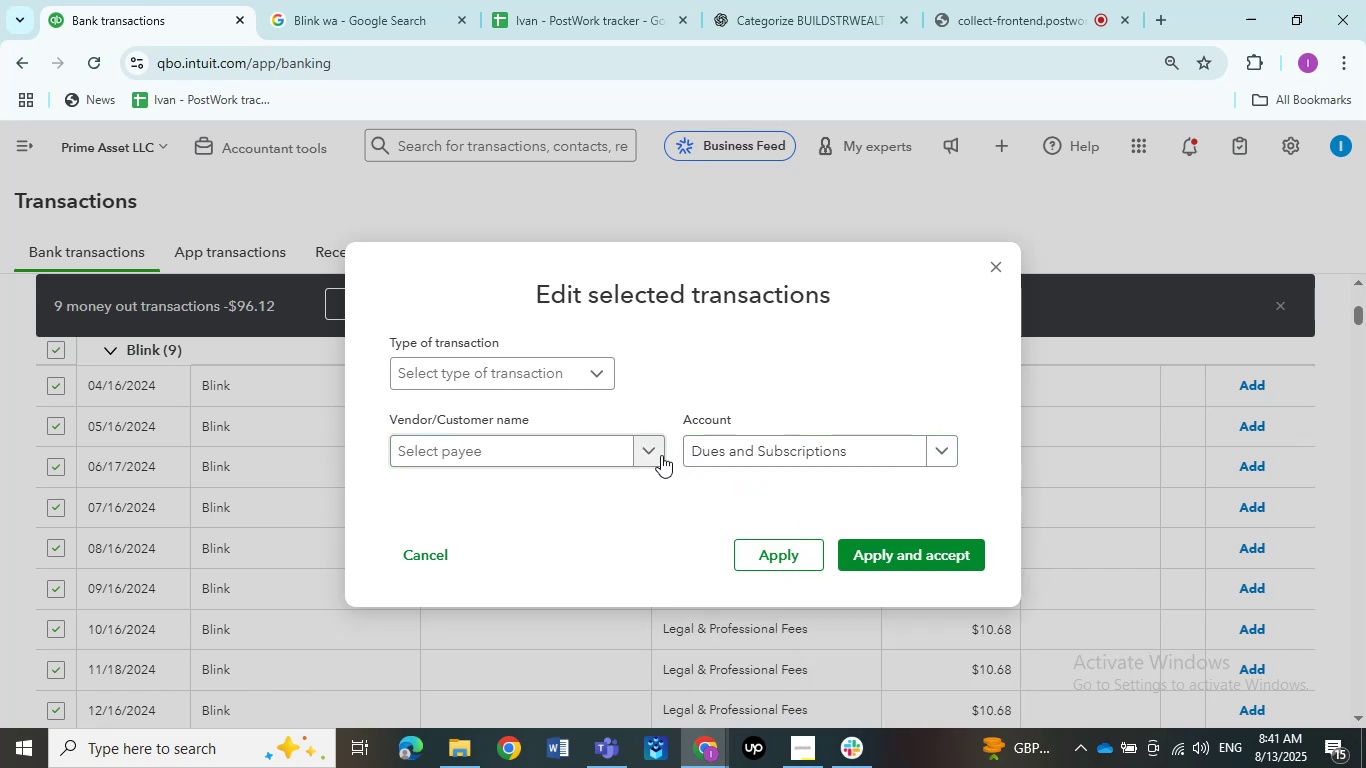 
double_click([651, 455])
 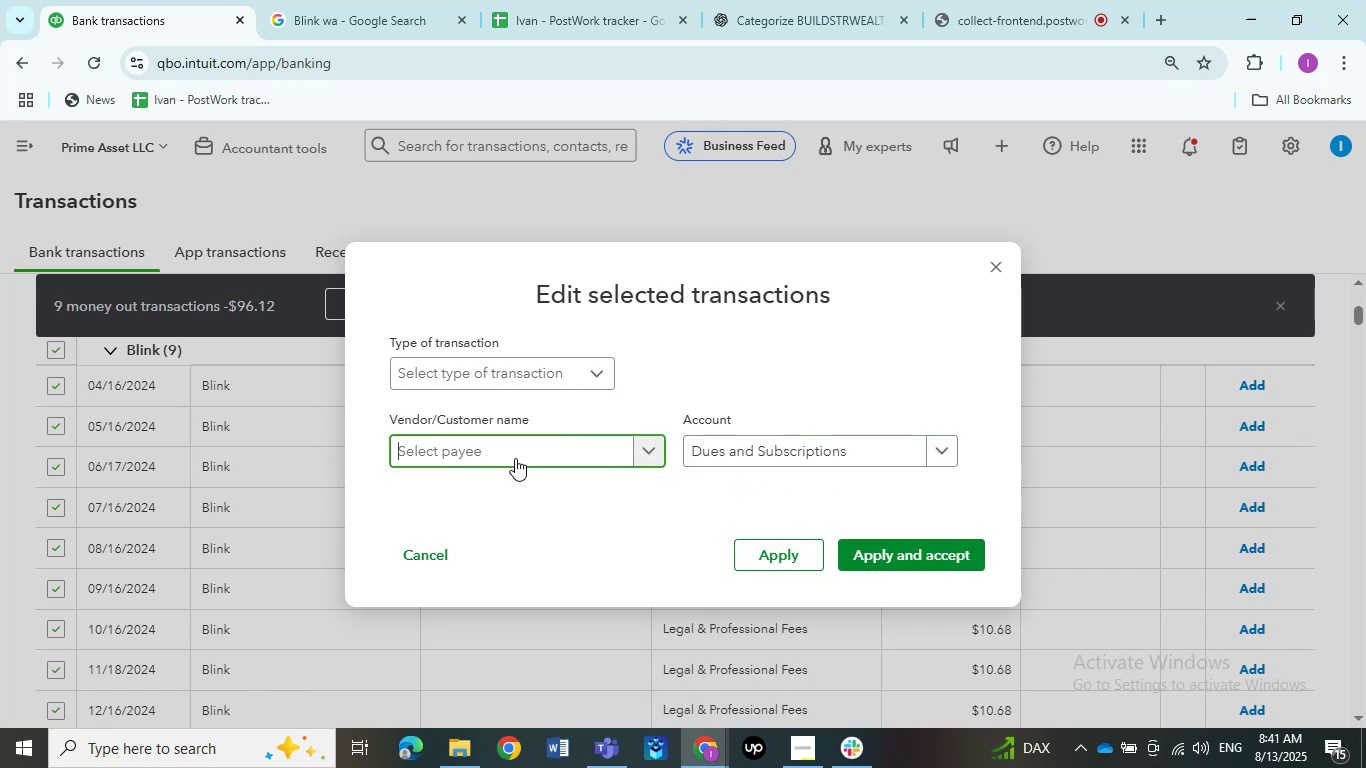 
left_click([652, 448])
 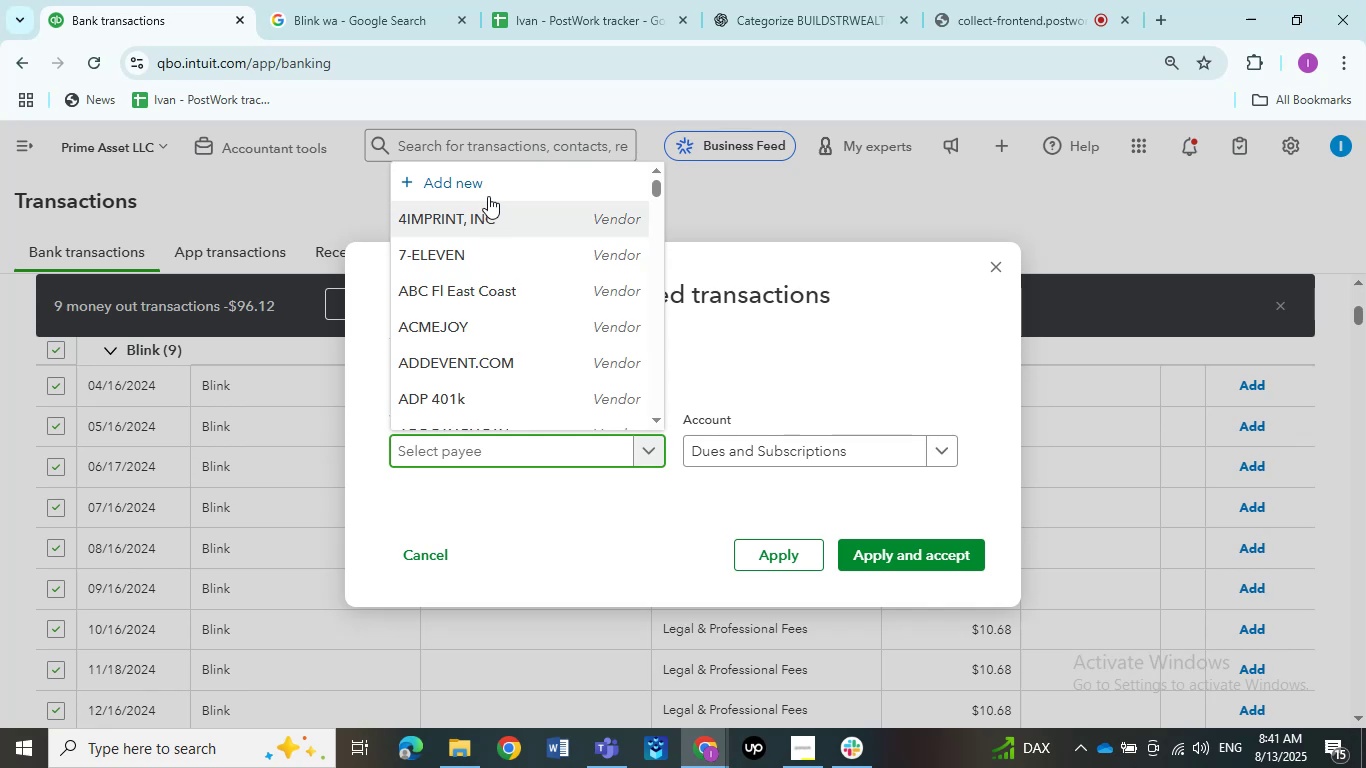 
left_click([489, 189])
 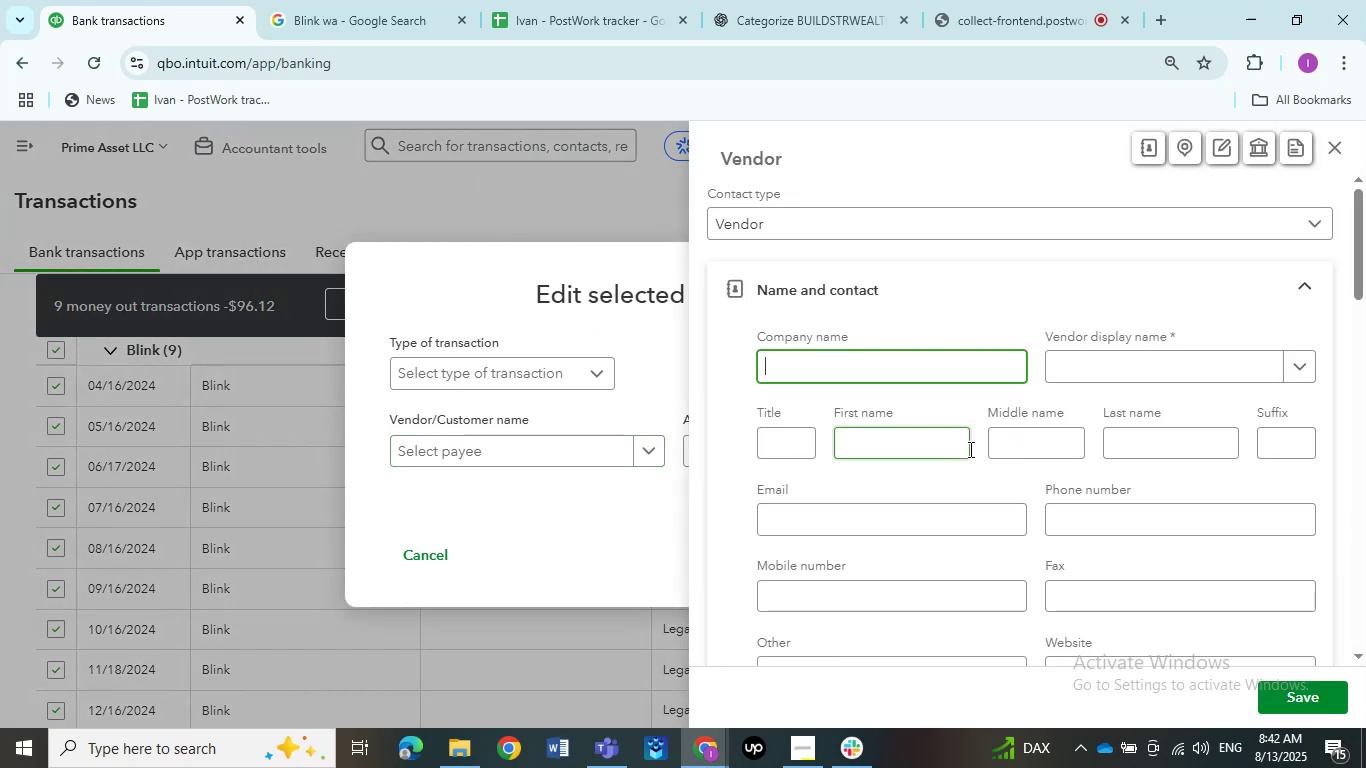 
left_click([1081, 364])
 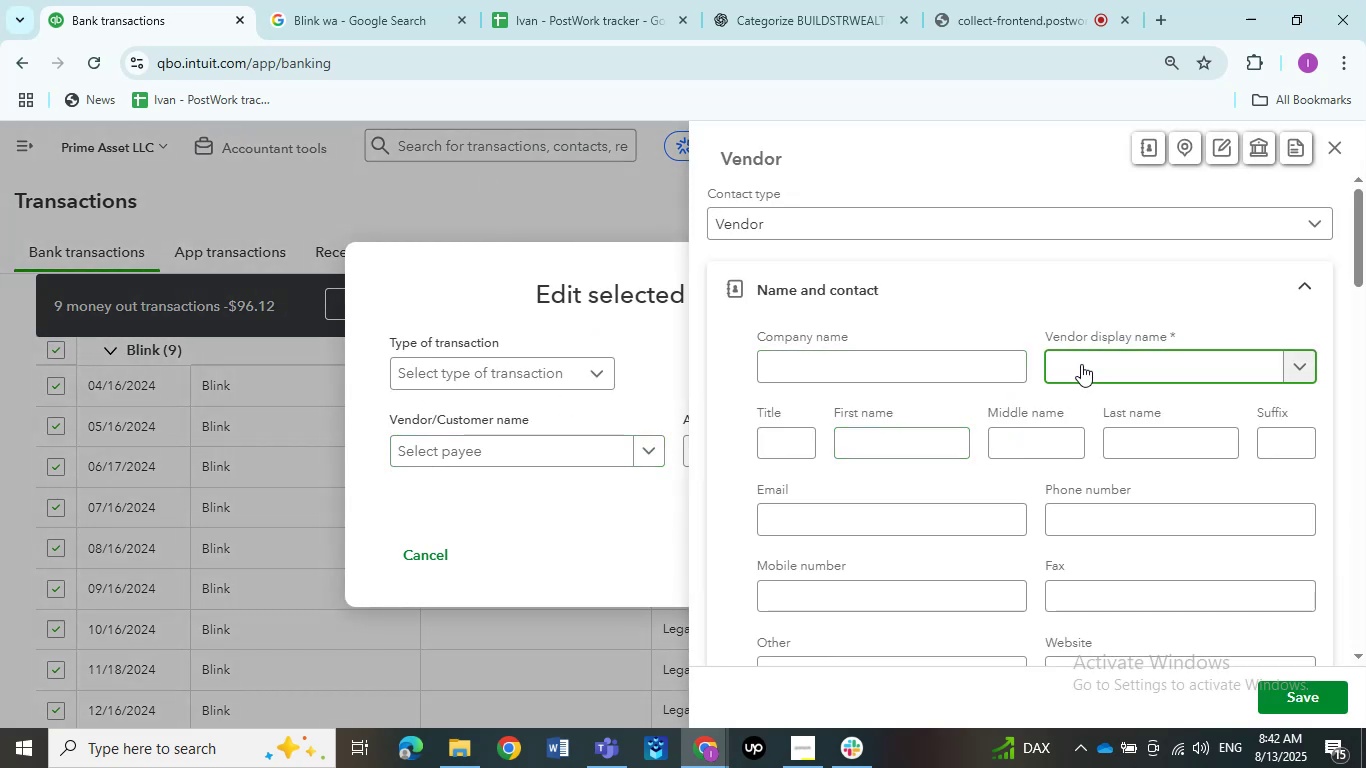 
key(Control+V)
 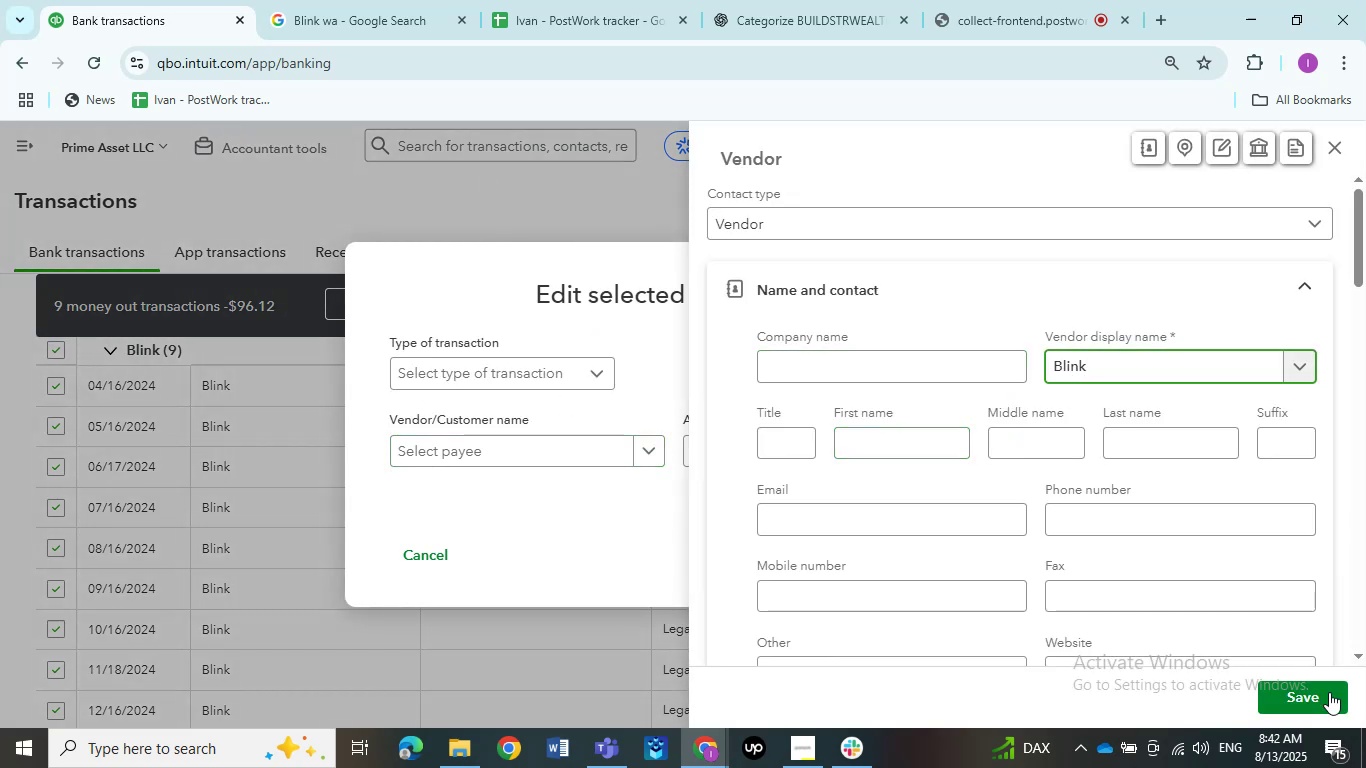 
left_click([1307, 693])
 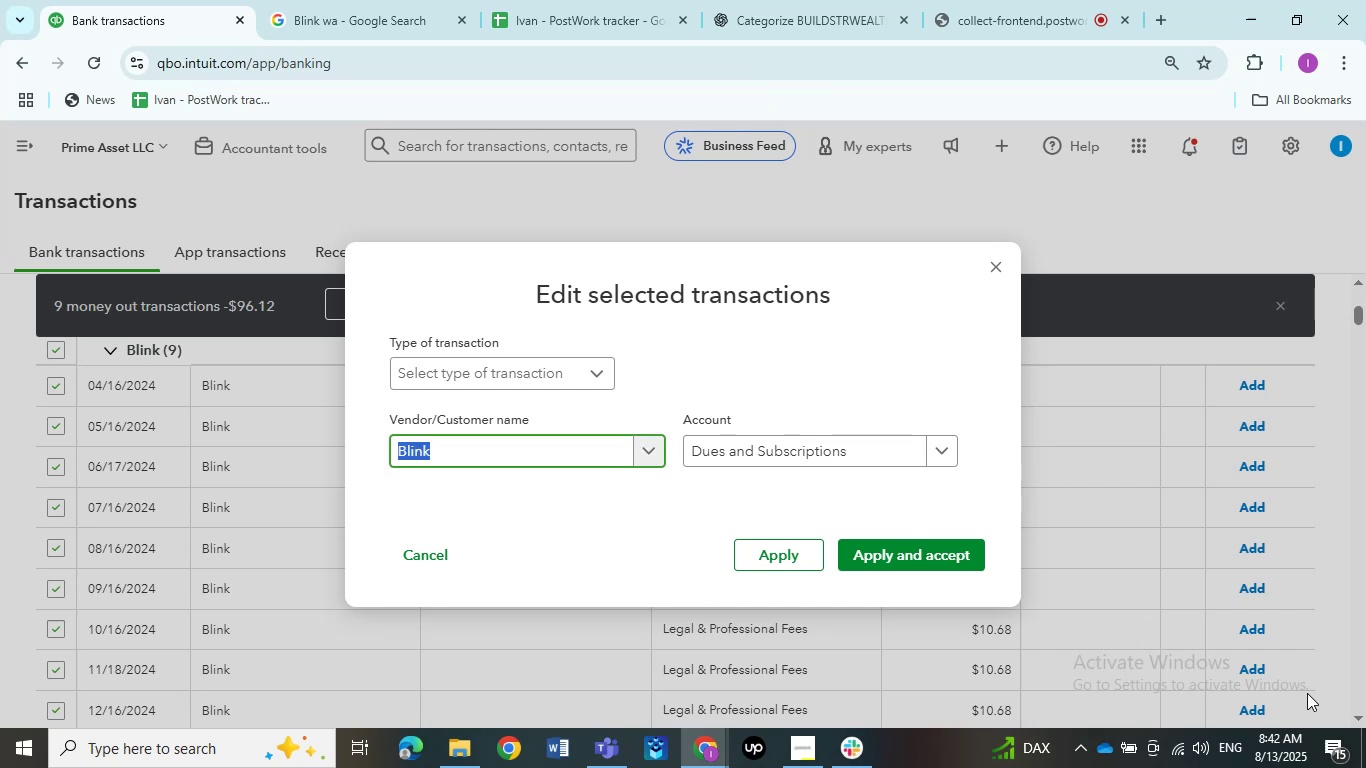 
wait(5.55)
 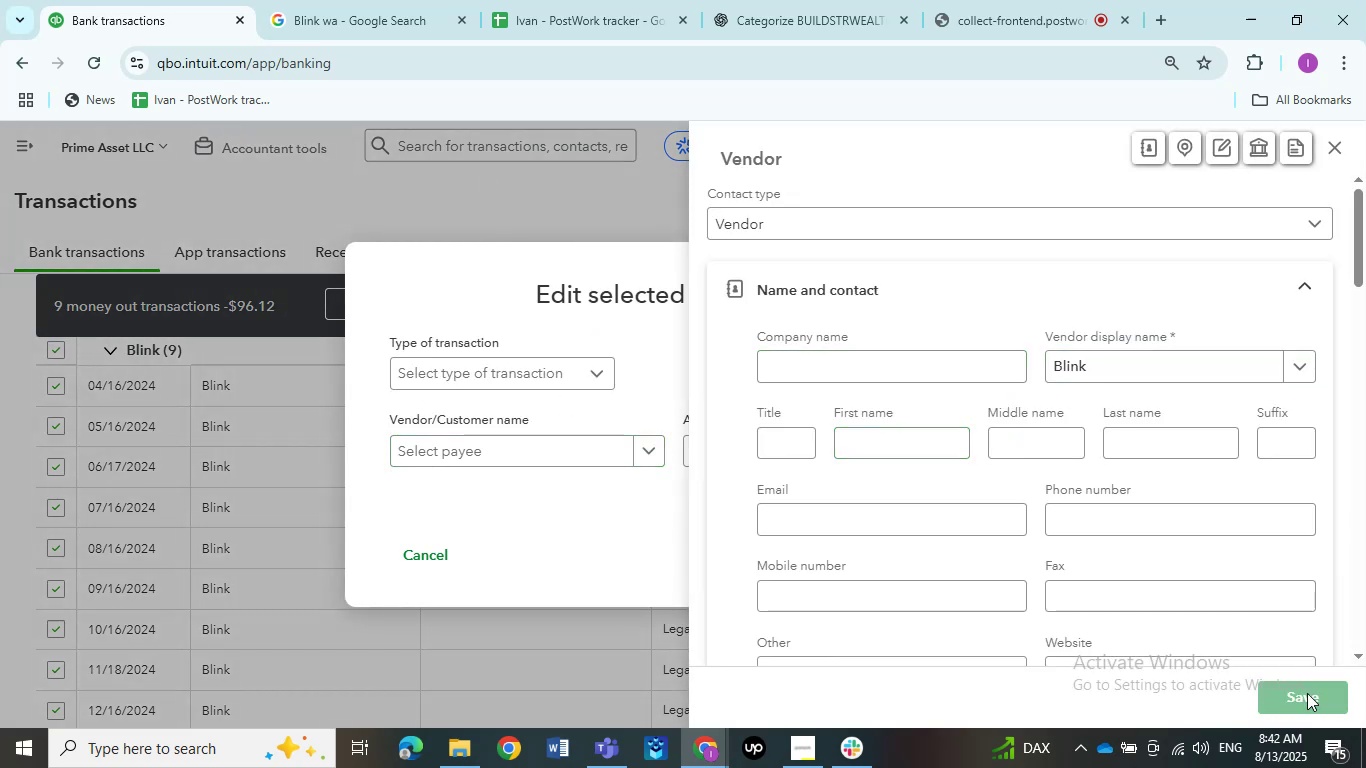 
left_click([928, 556])
 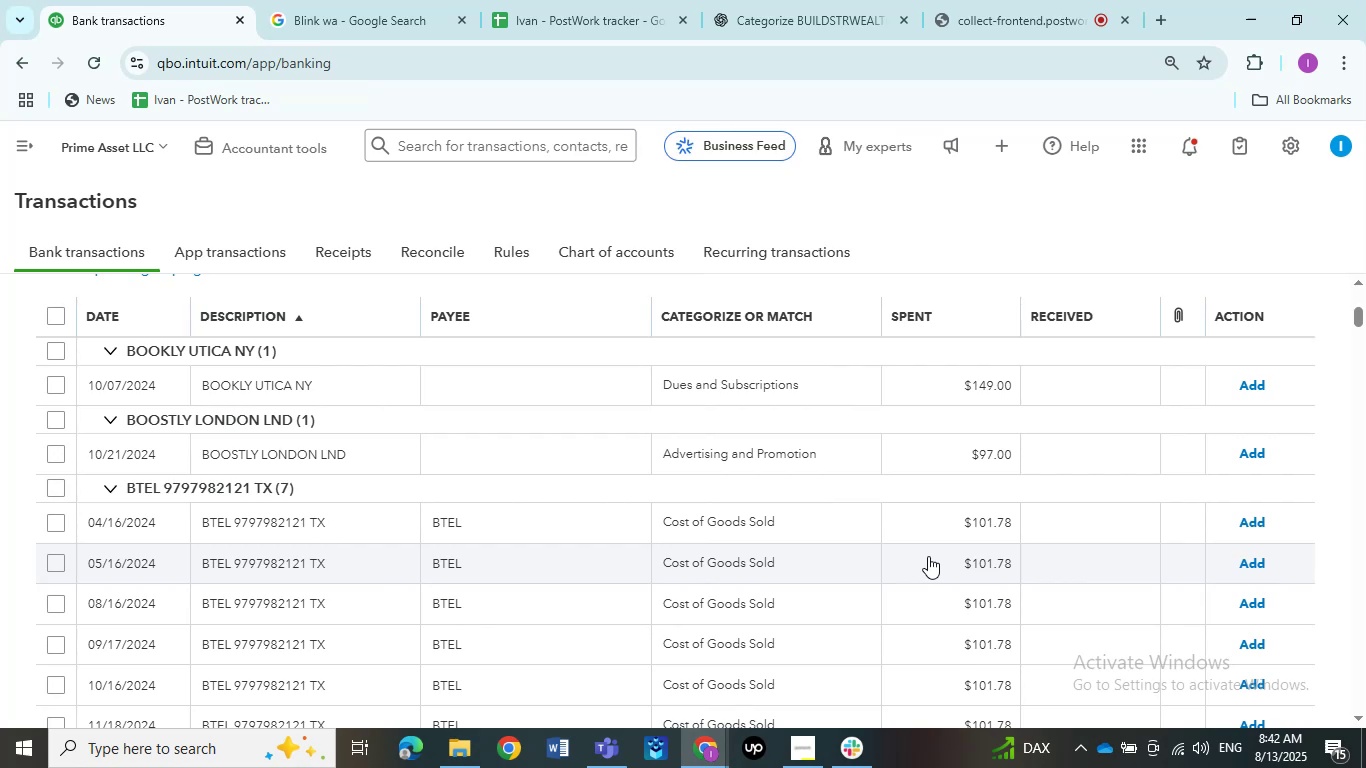 
wait(14.23)
 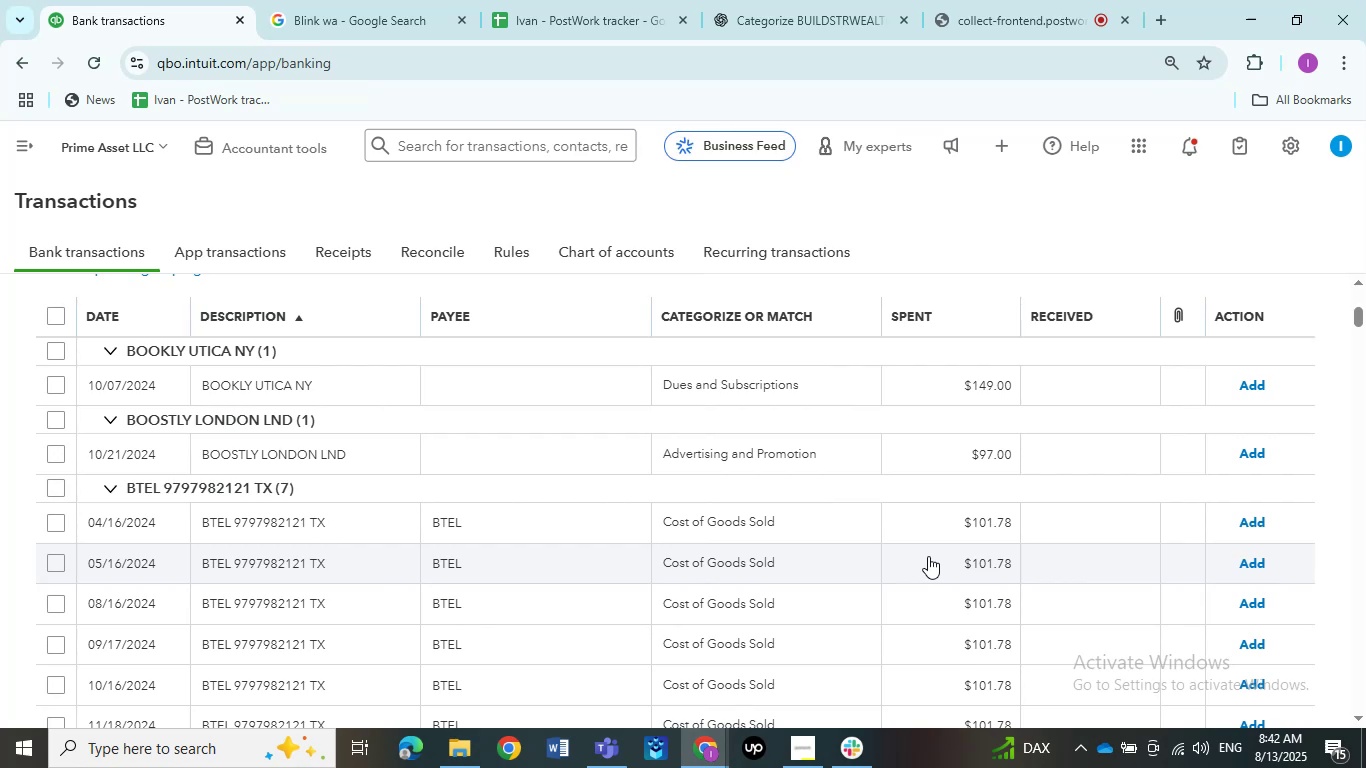 
scroll: coordinate [341, 563], scroll_direction: down, amount: 2.0
 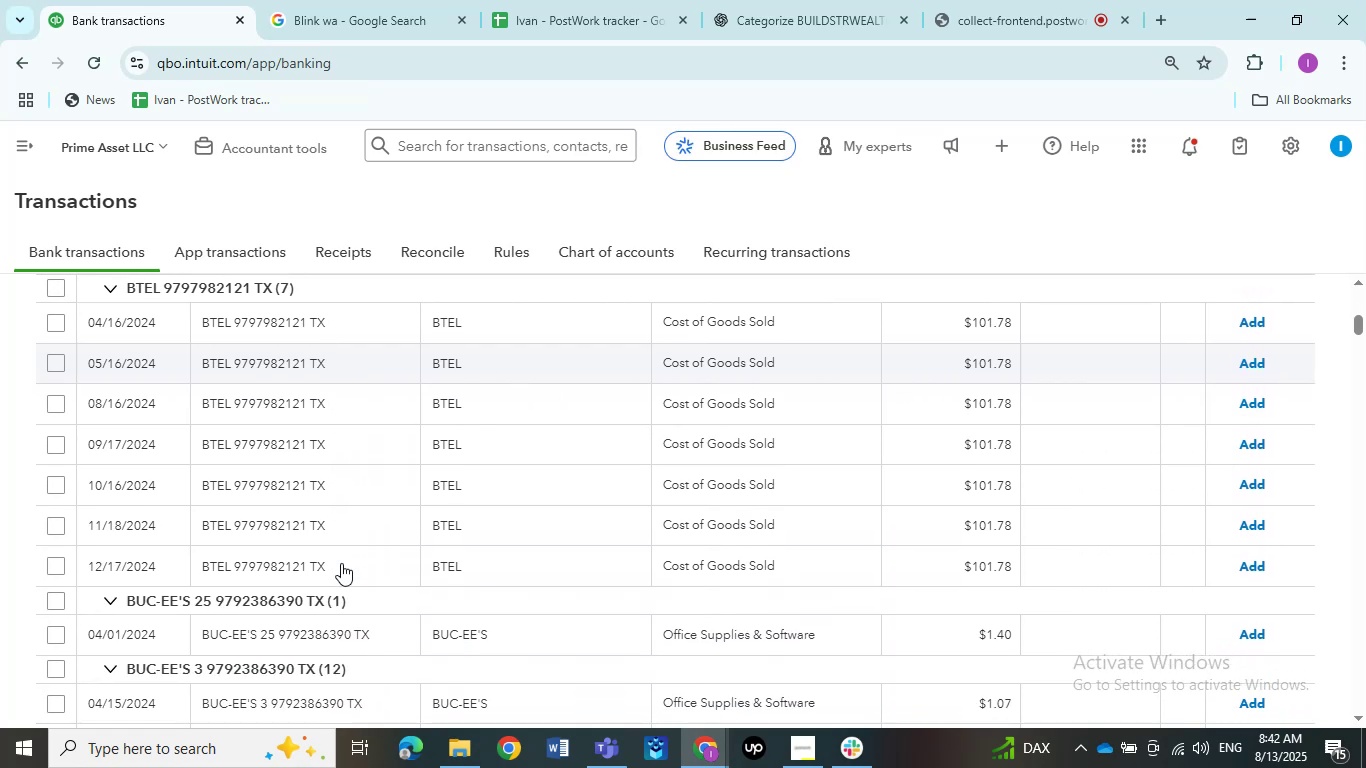 
scroll: coordinate [341, 563], scroll_direction: up, amount: 1.0
 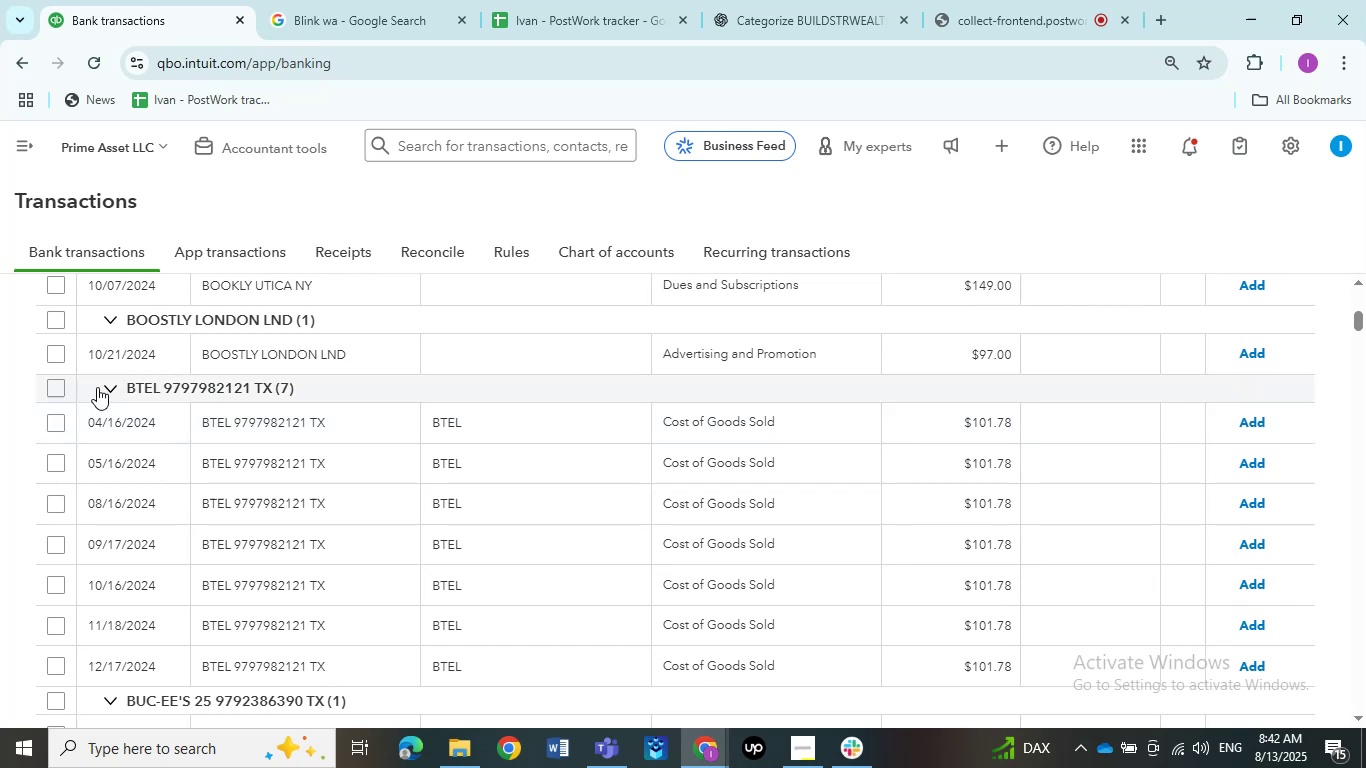 
double_click([56, 388])
 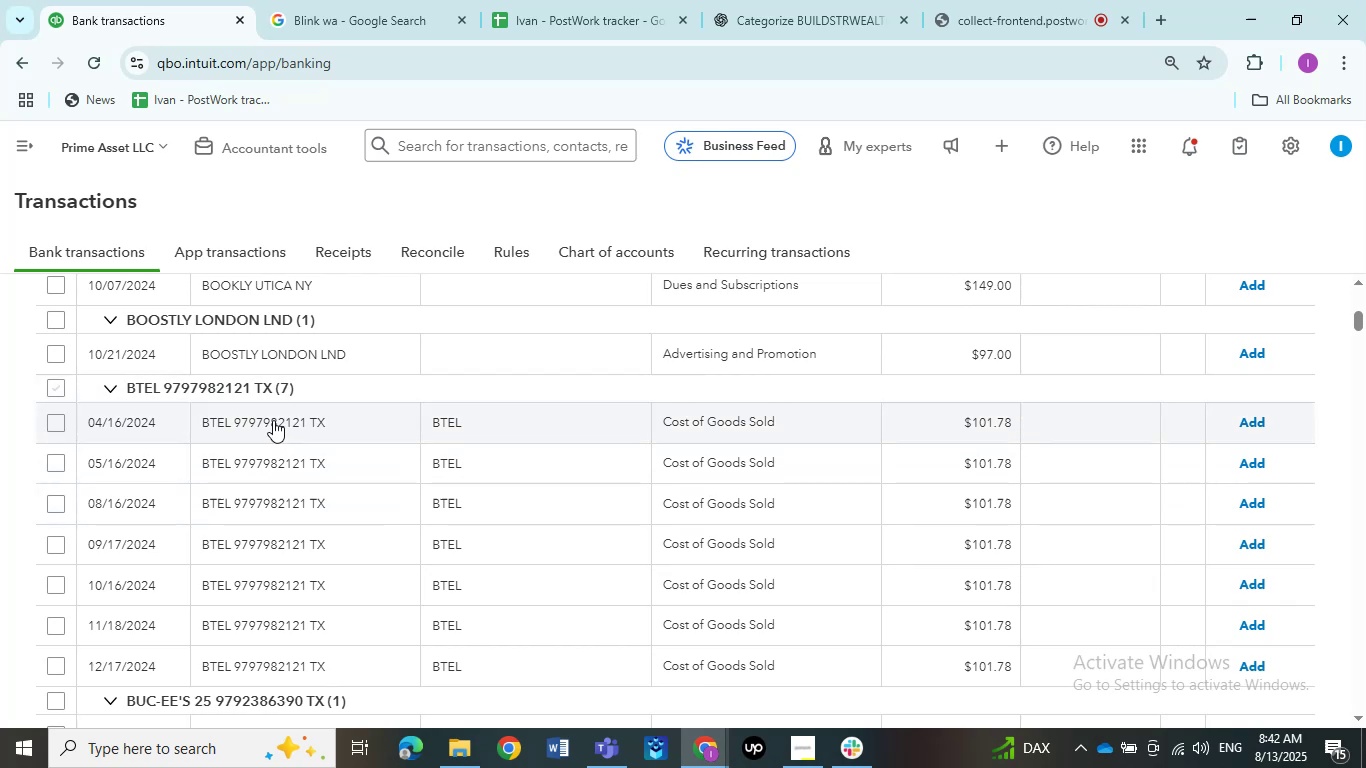 
left_click([261, 423])
 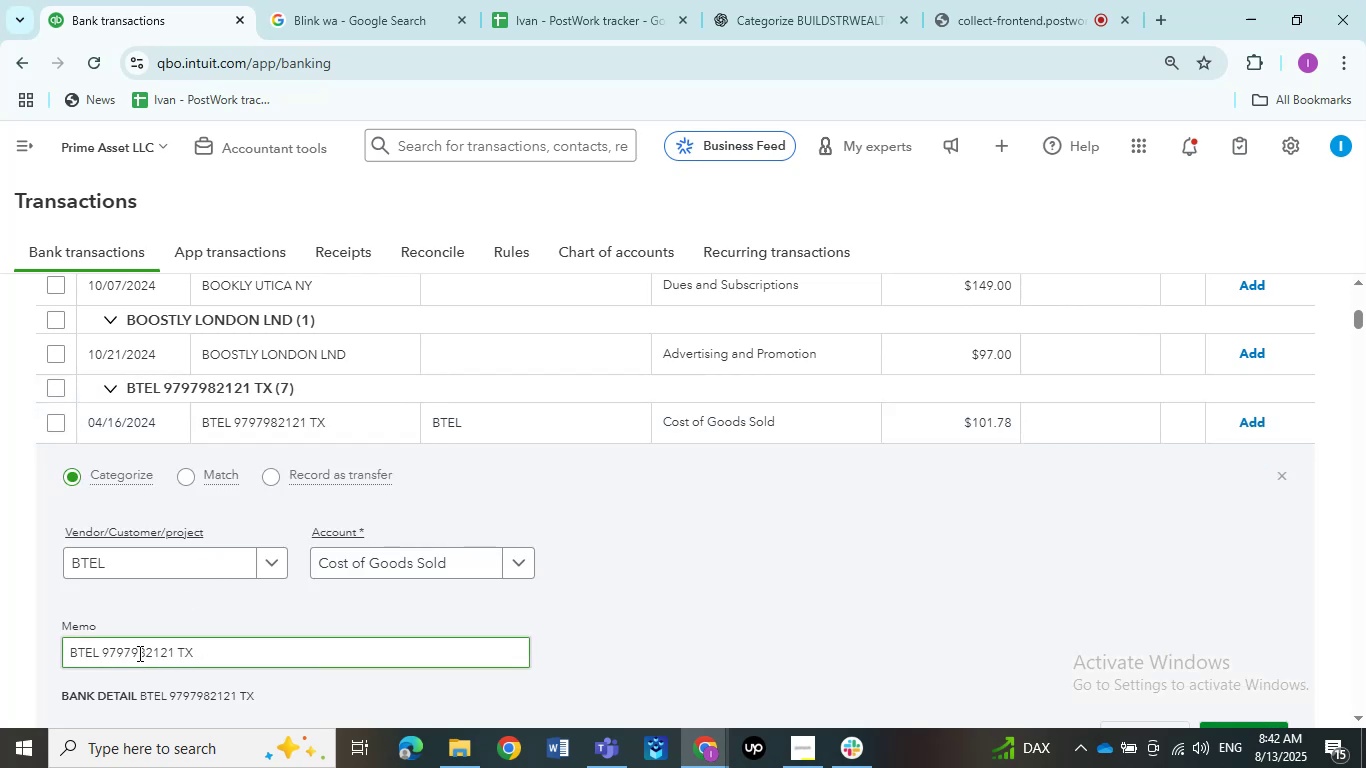 
left_click([110, 652])
 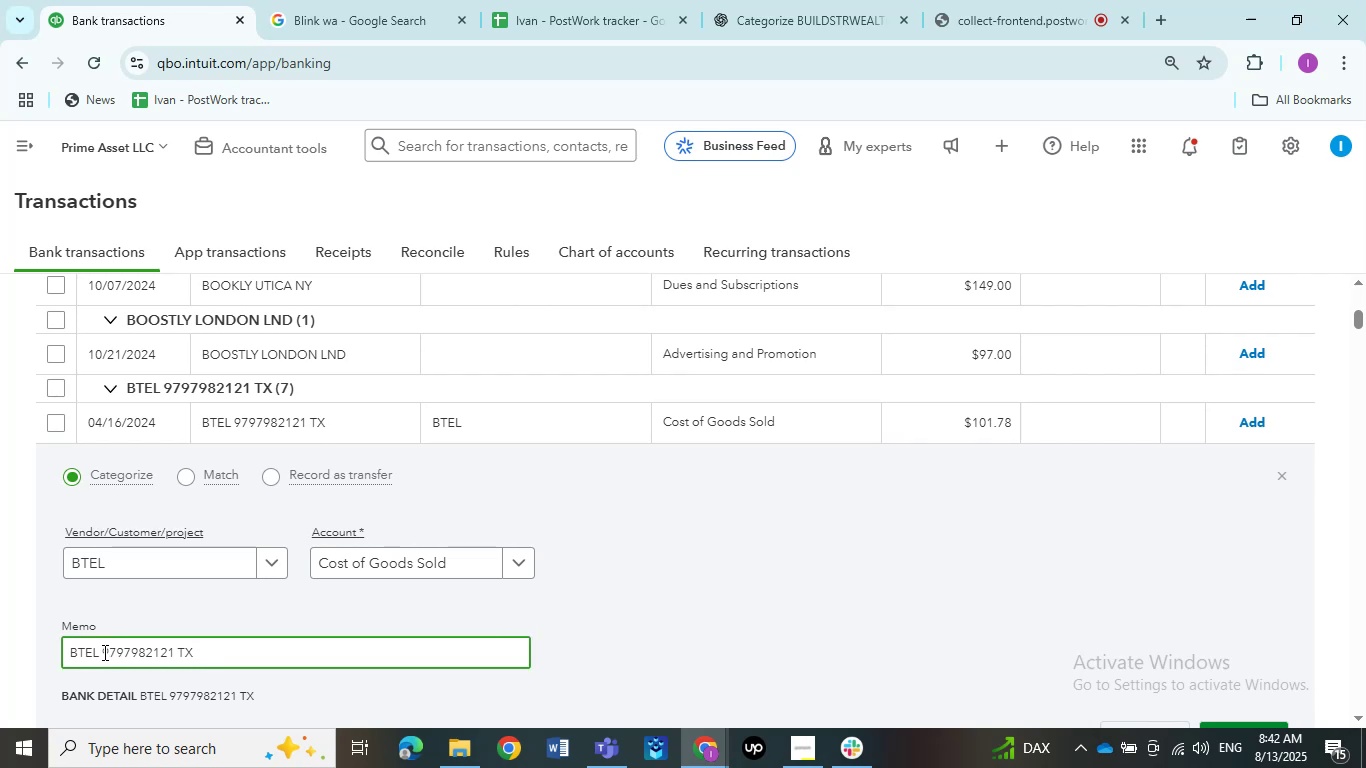 
left_click([103, 652])
 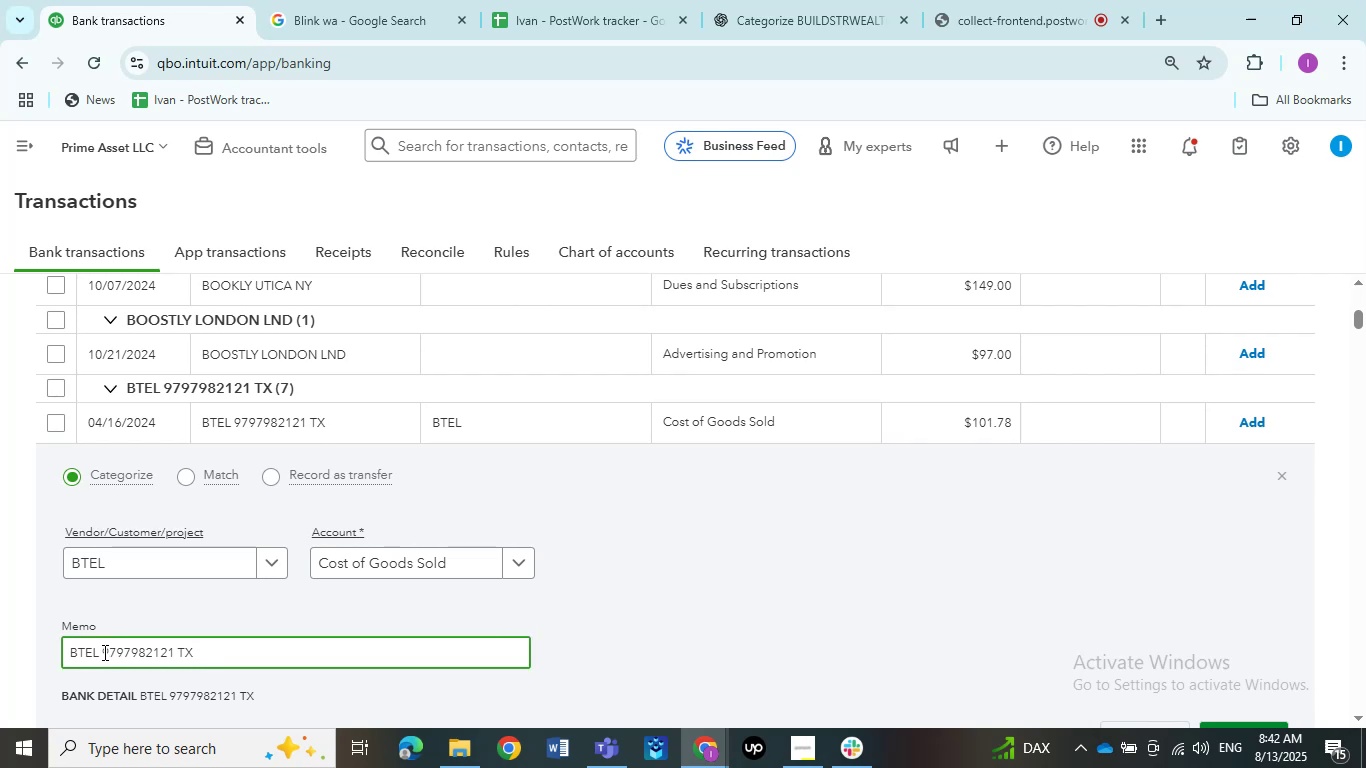 
left_click_drag(start_coordinate=[103, 652], to_coordinate=[77, 662])
 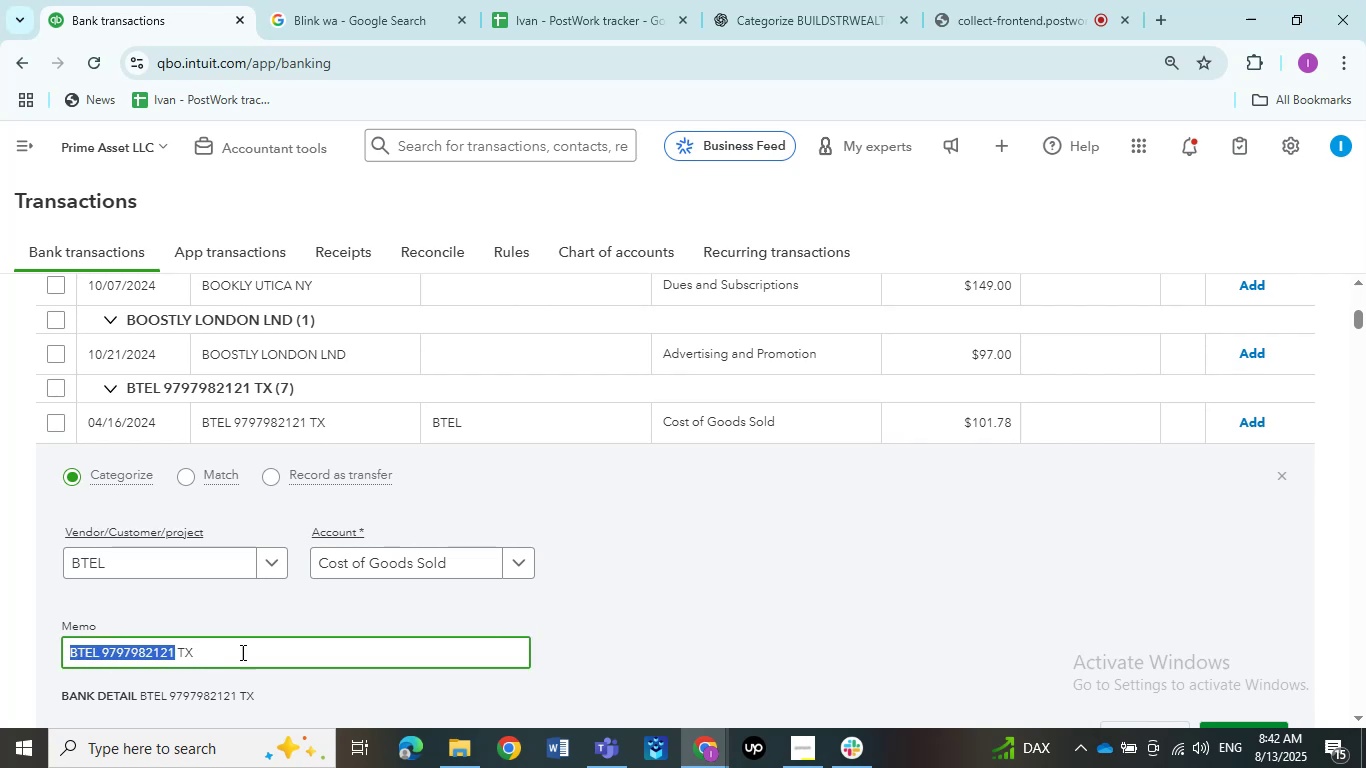 
left_click([269, 652])
 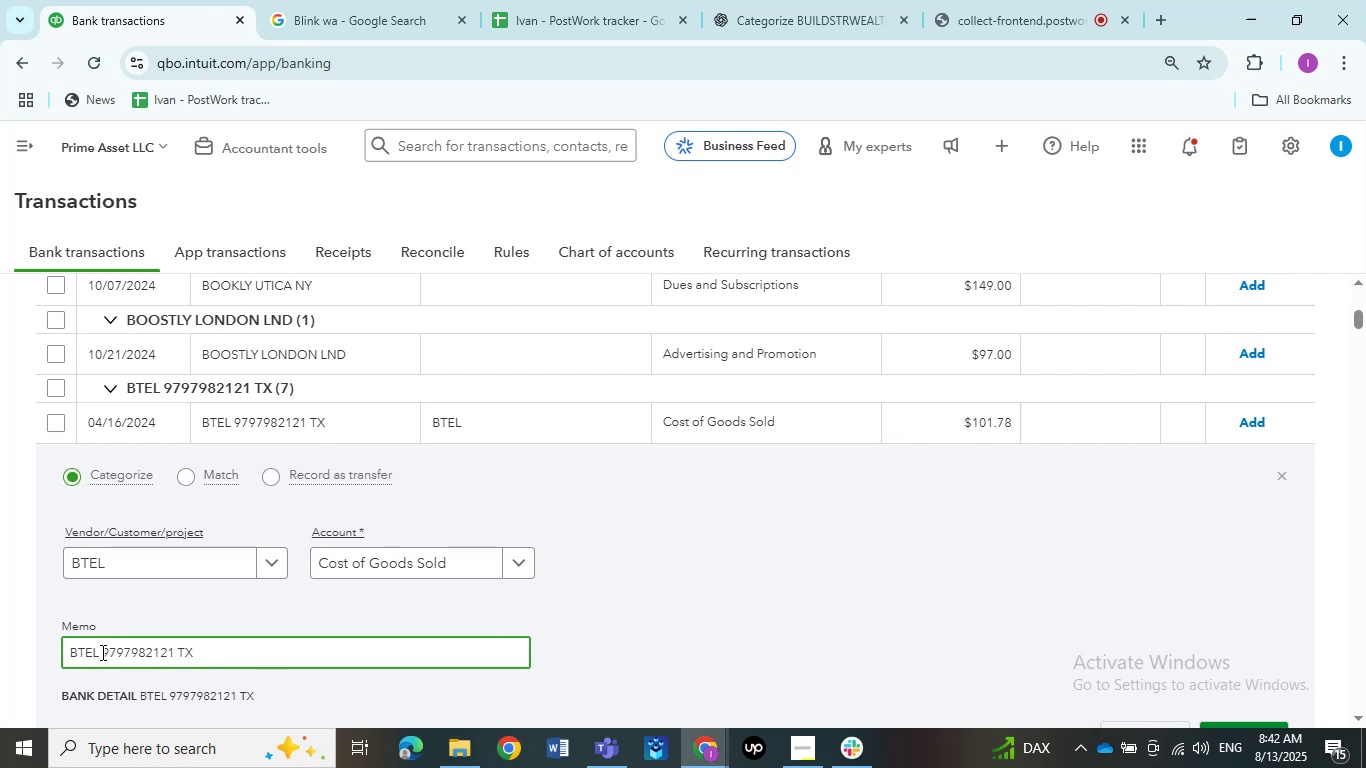 
left_click_drag(start_coordinate=[101, 652], to_coordinate=[63, 654])
 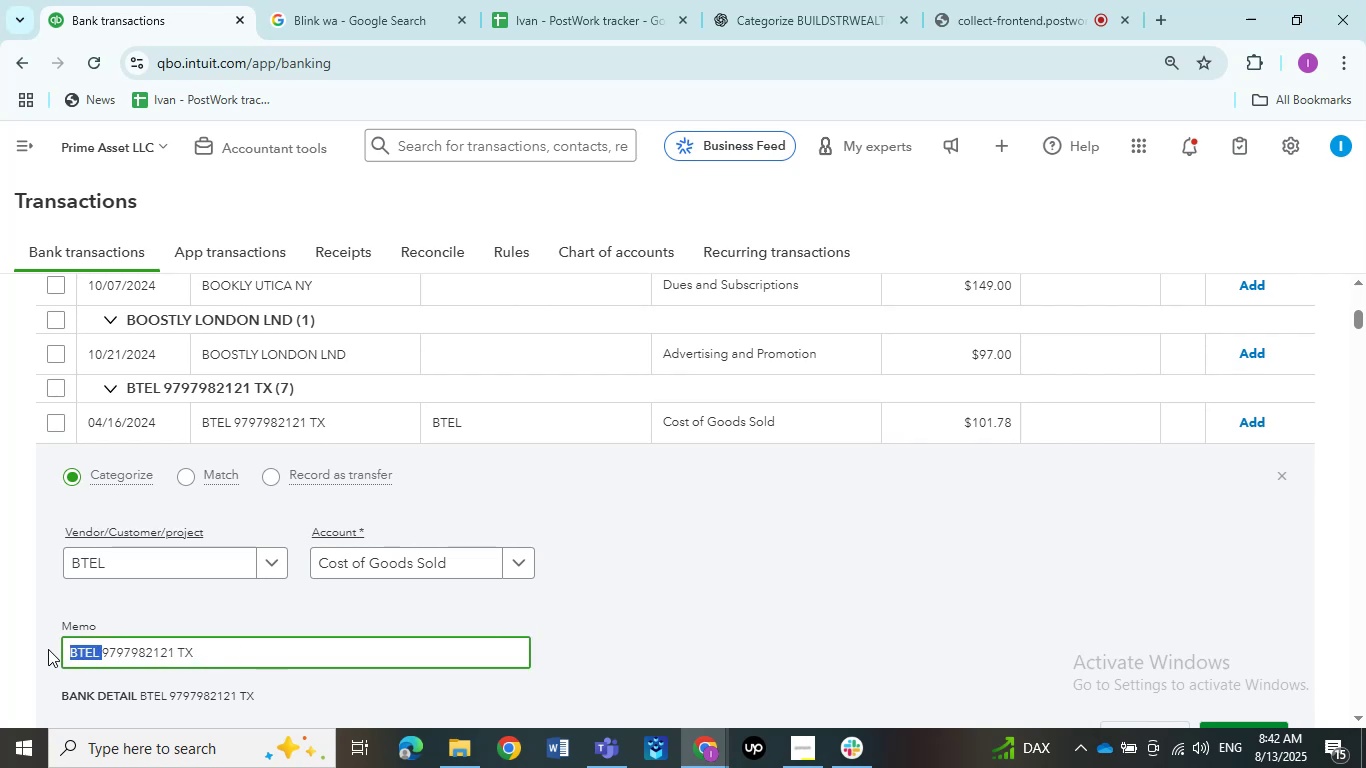 
key(Control+C)
 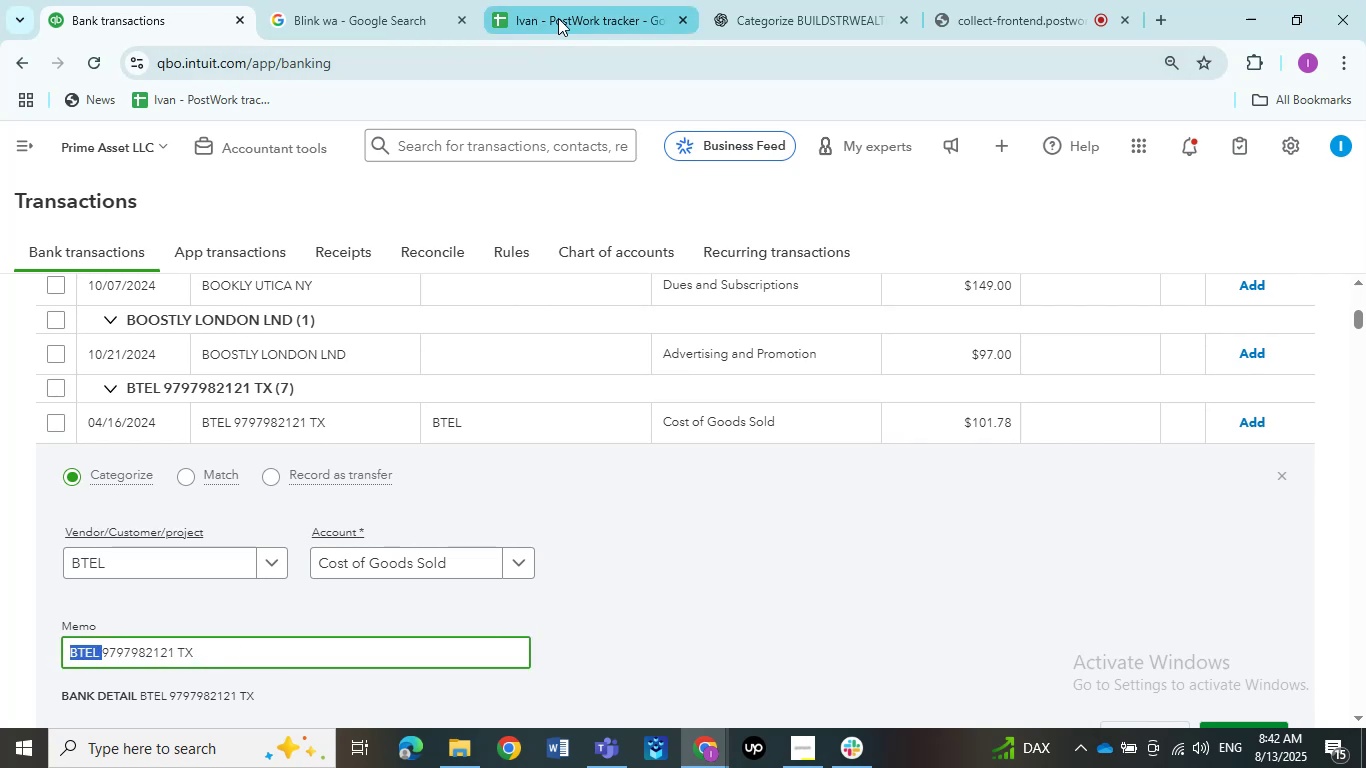 
left_click([429, 15])
 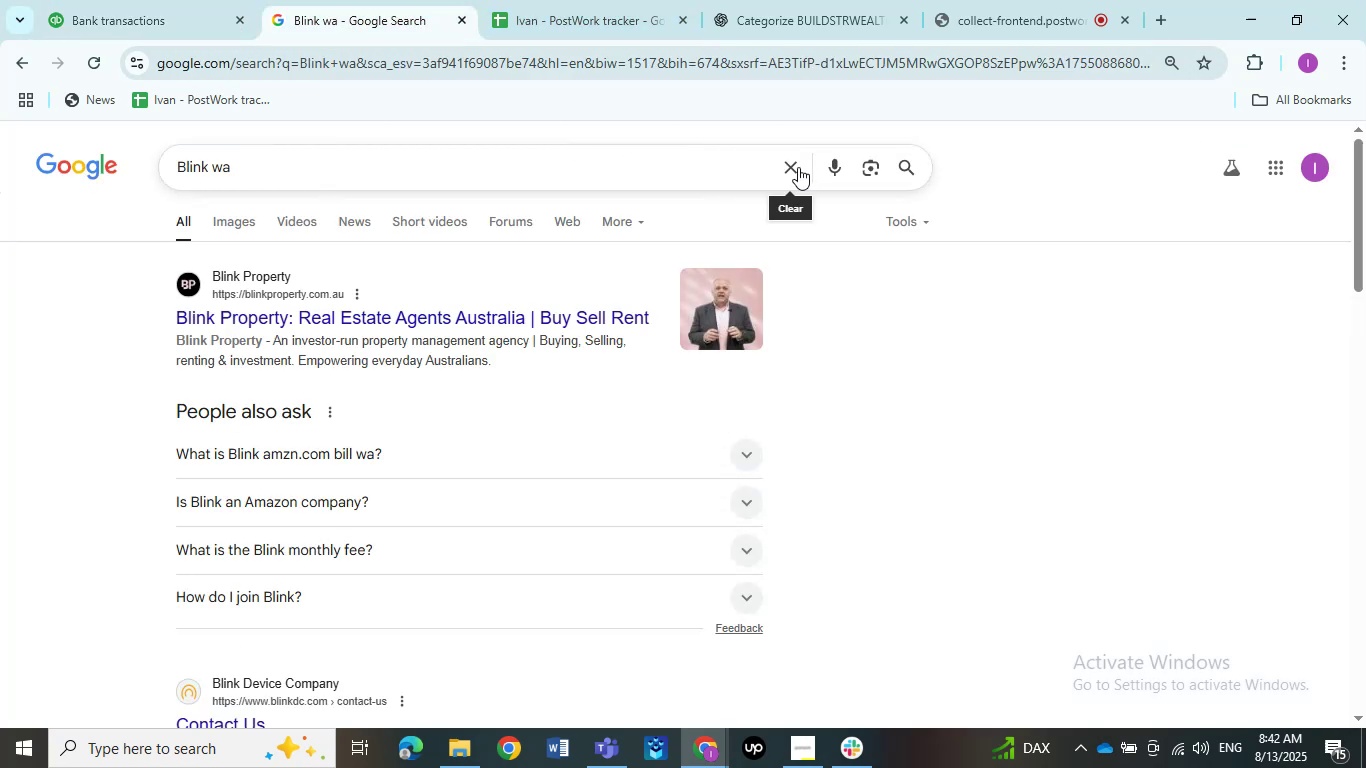 
left_click([796, 167])
 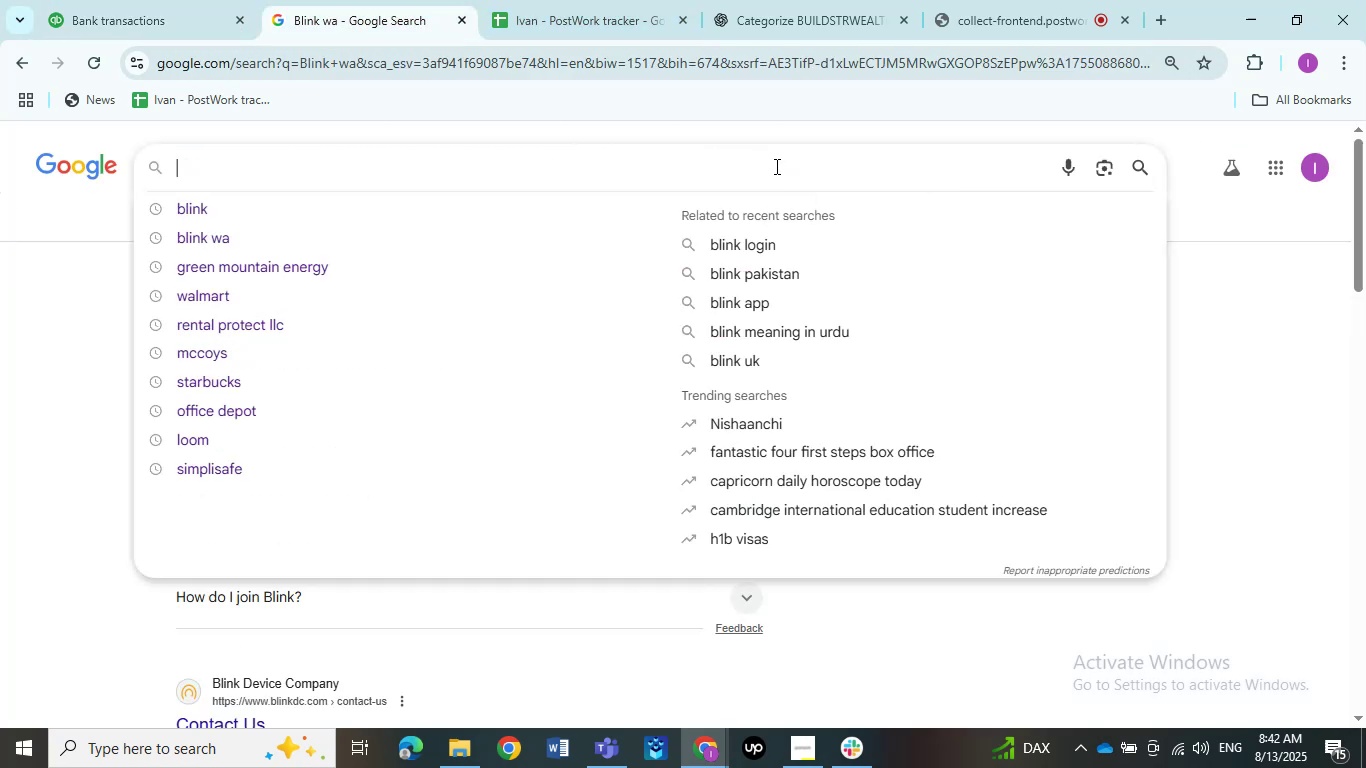 
left_click([775, 166])
 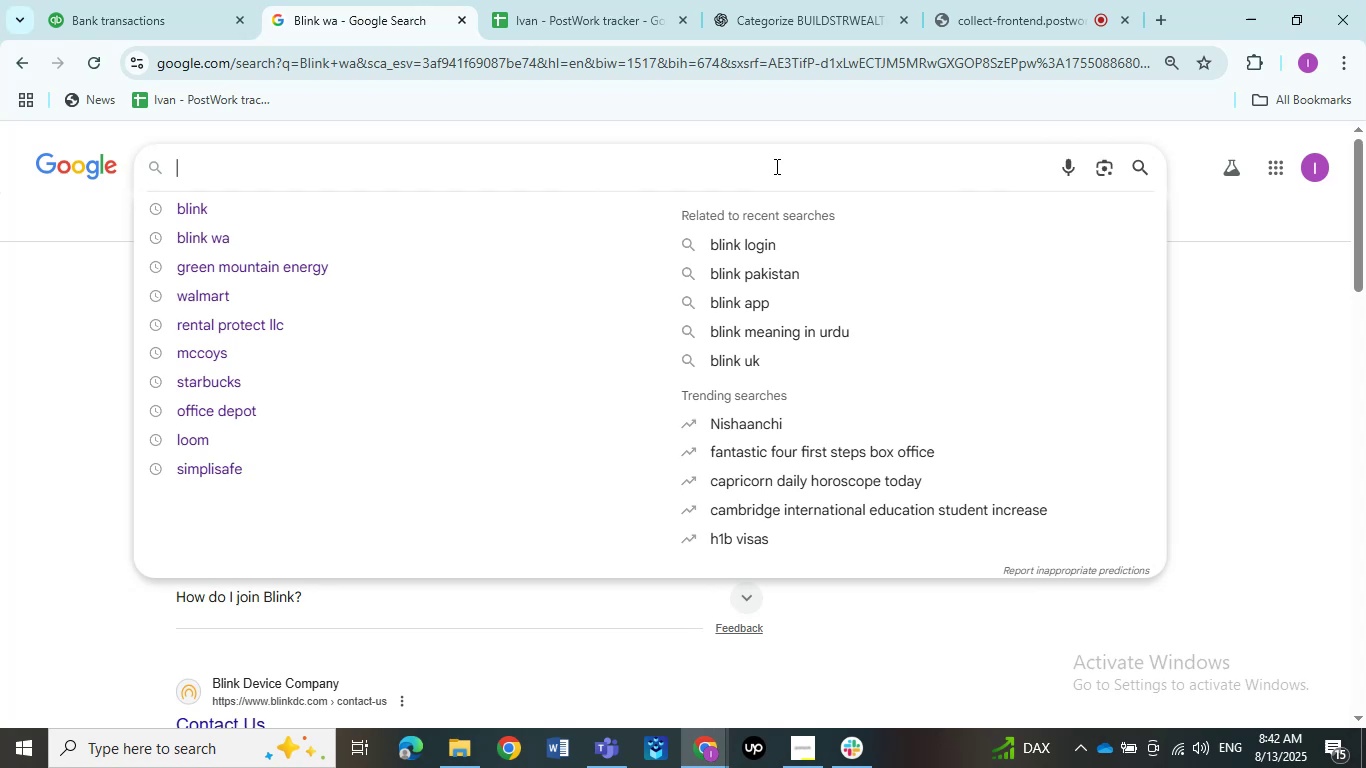 
key(Control+V)
 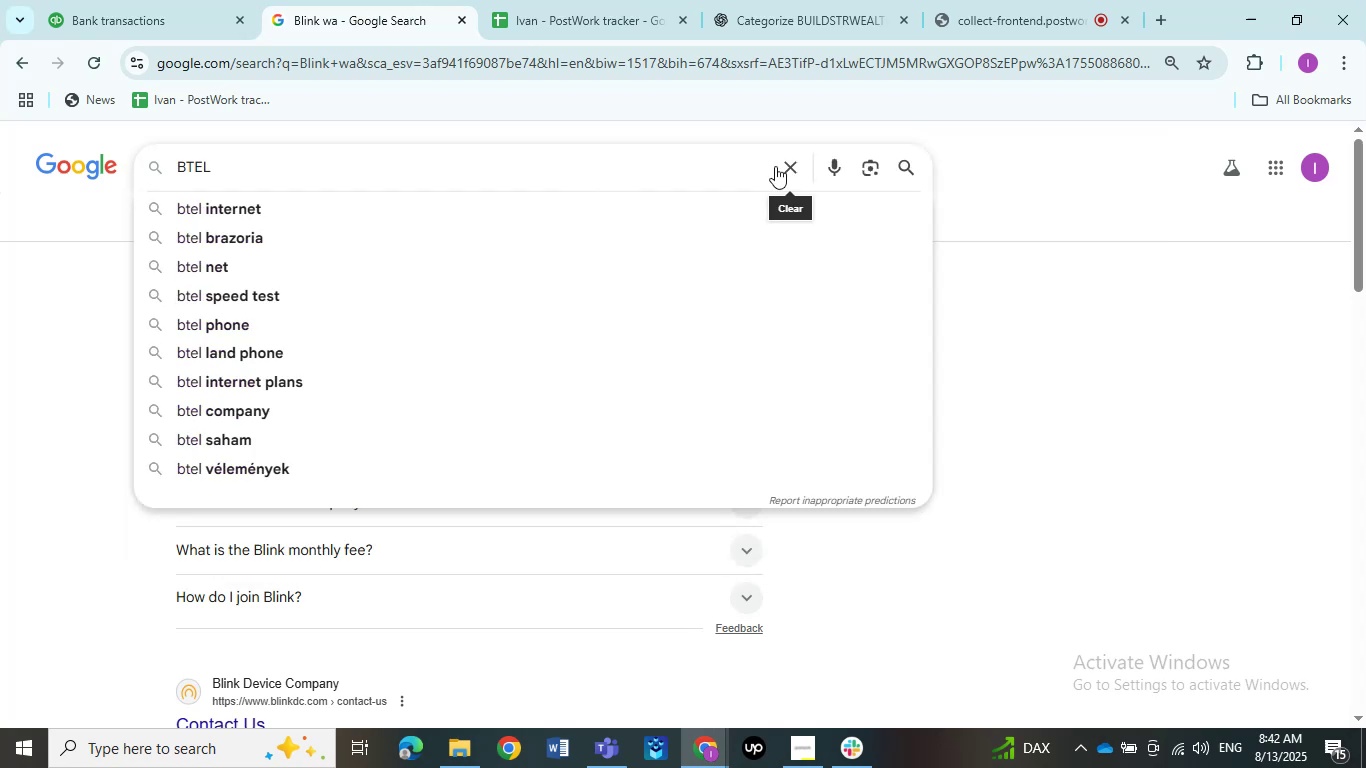 
key(NumpadEnter)
 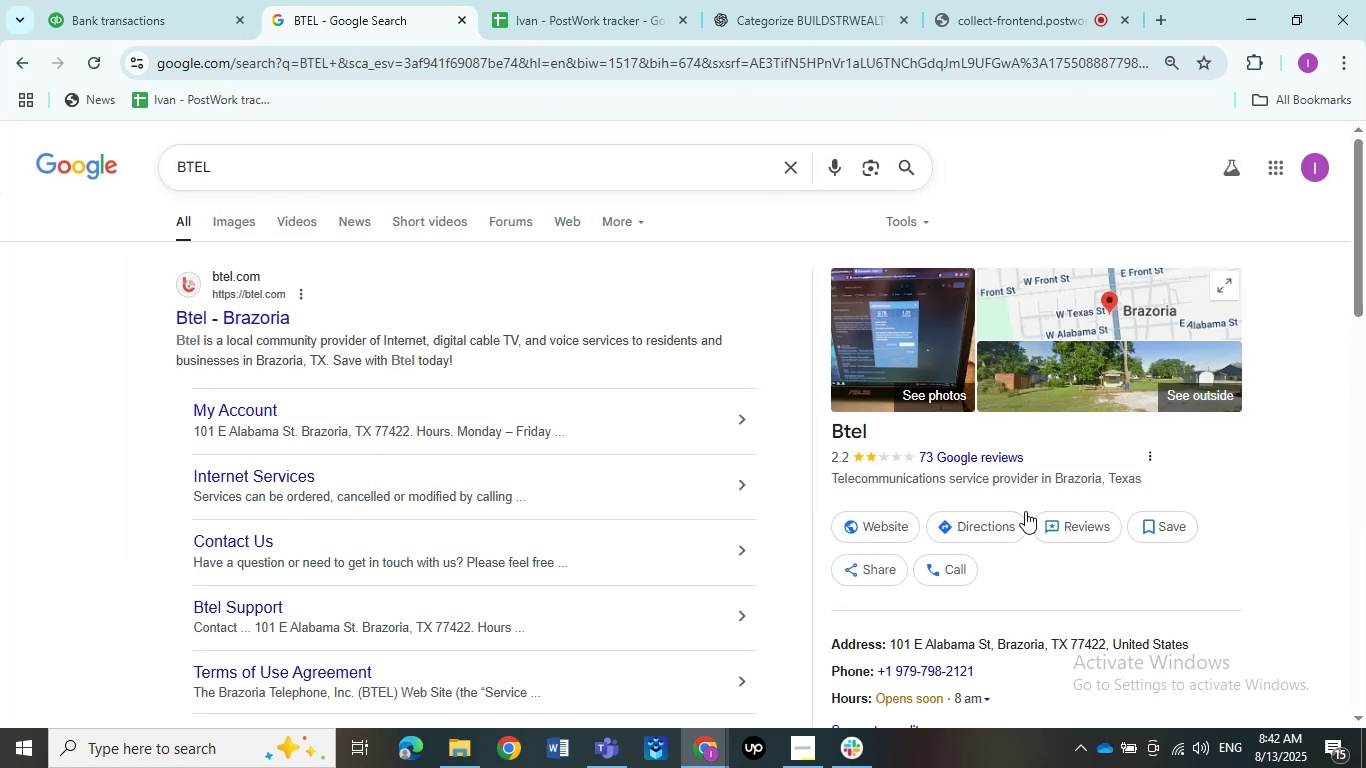 
wait(9.21)
 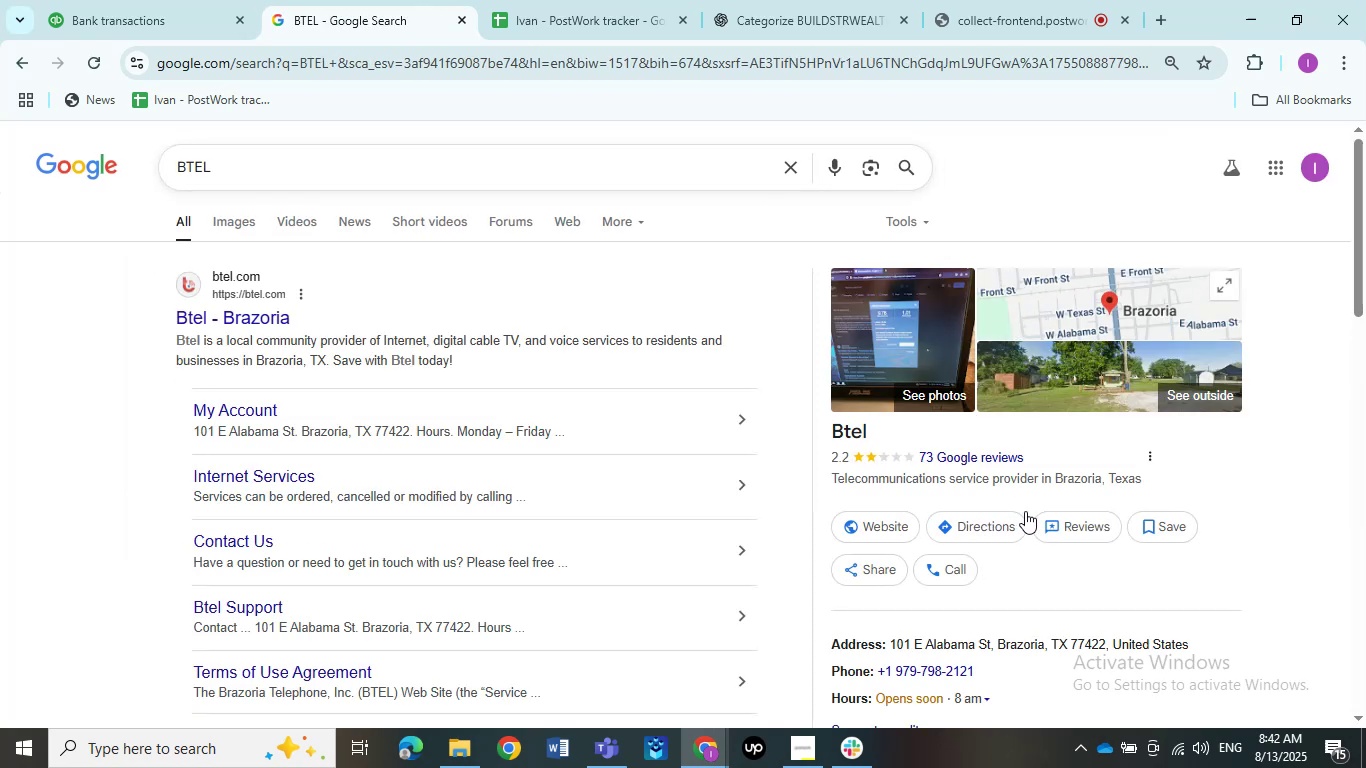 
mouse_move([139, 29])
 